 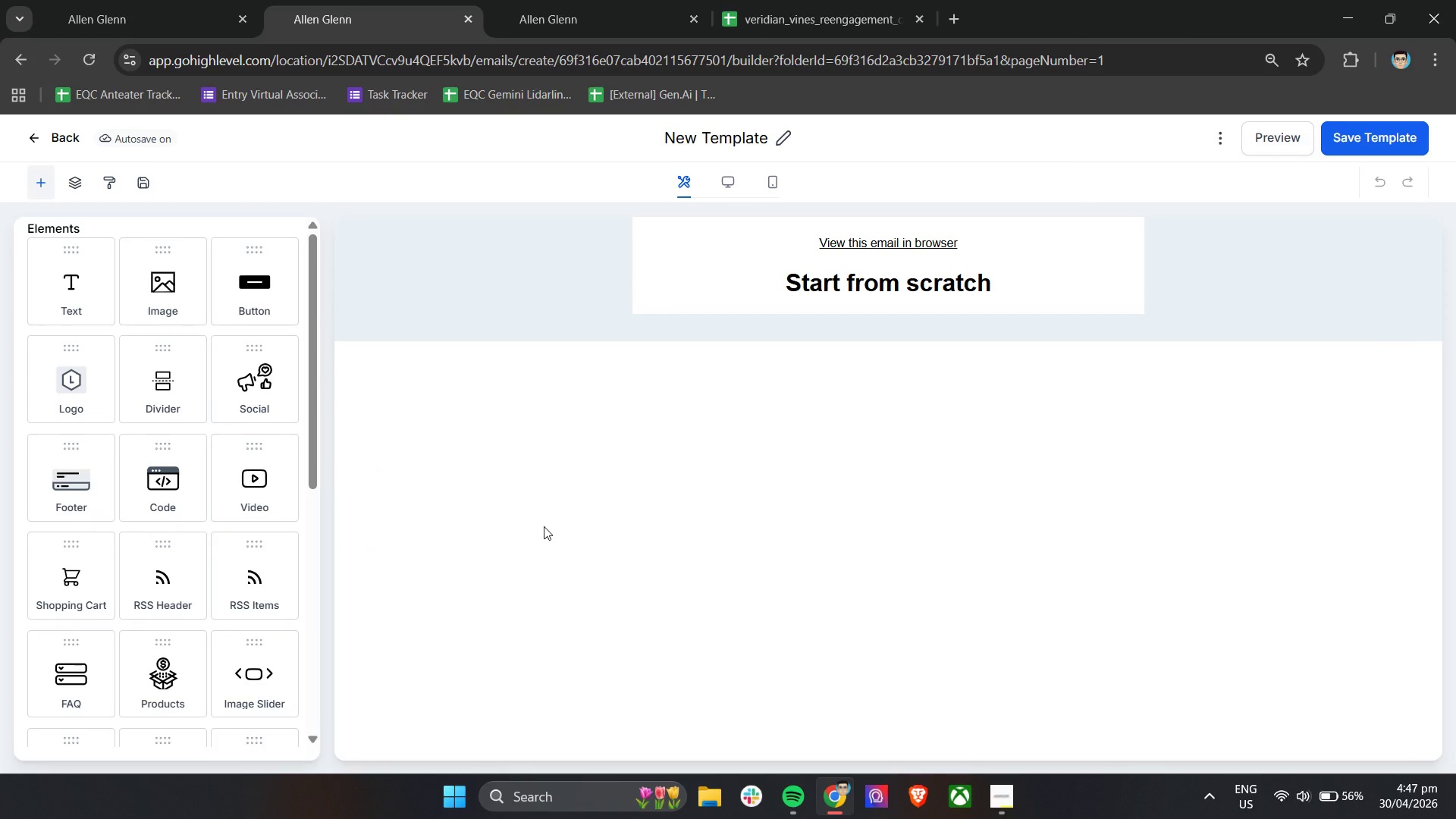 
left_click([833, 250])
 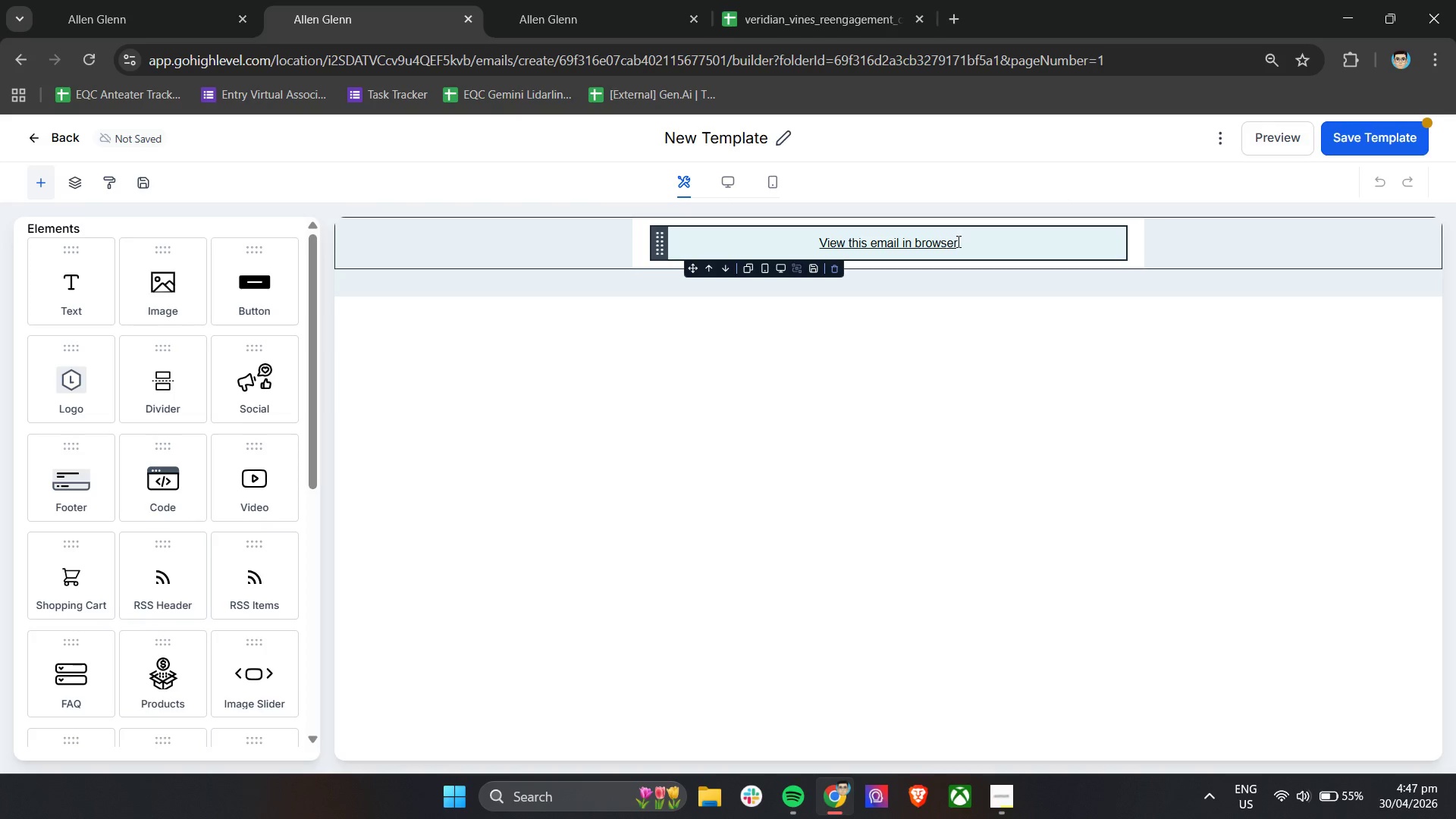 
double_click([957, 241])
 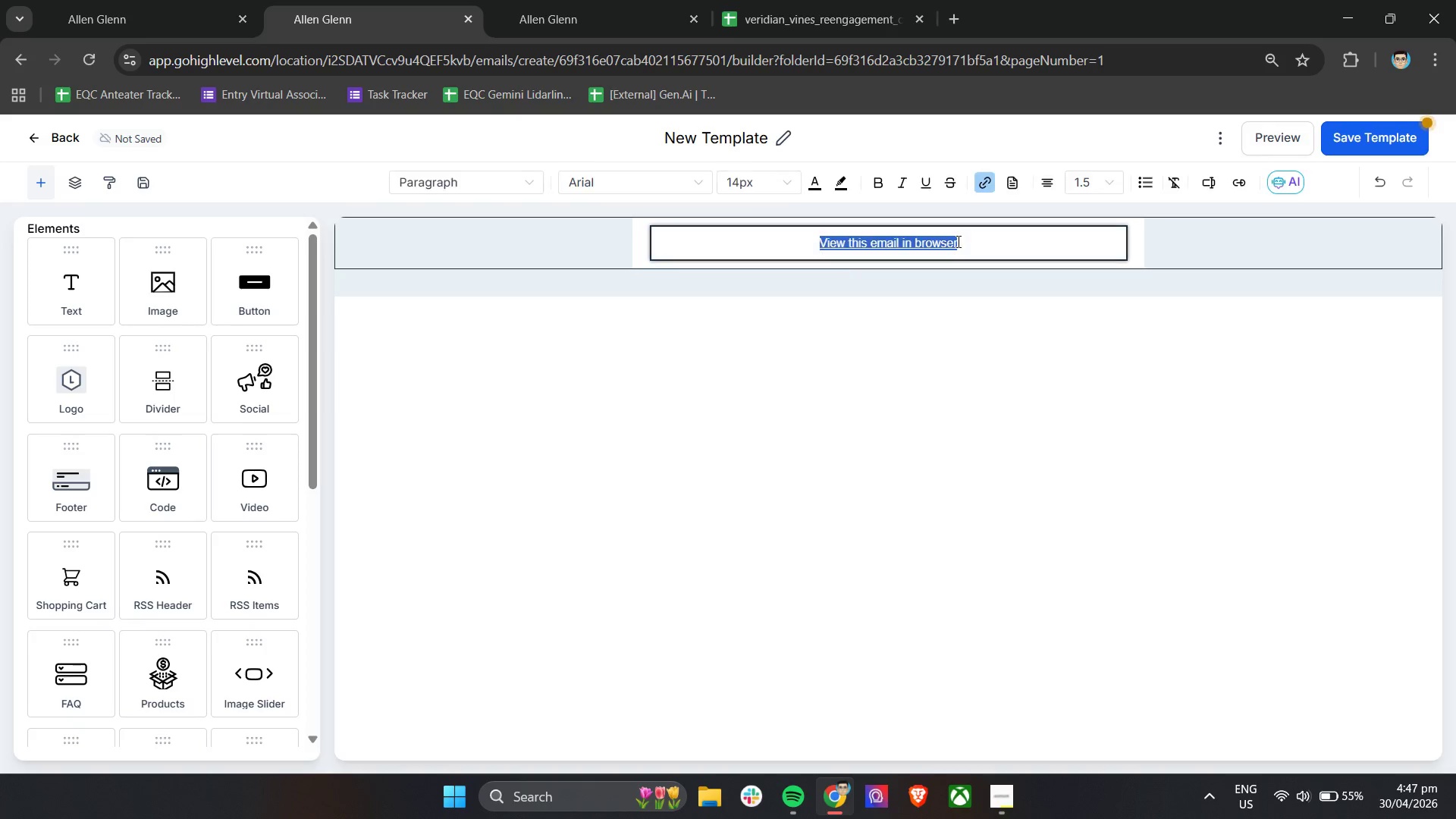 
triple_click([957, 241])
 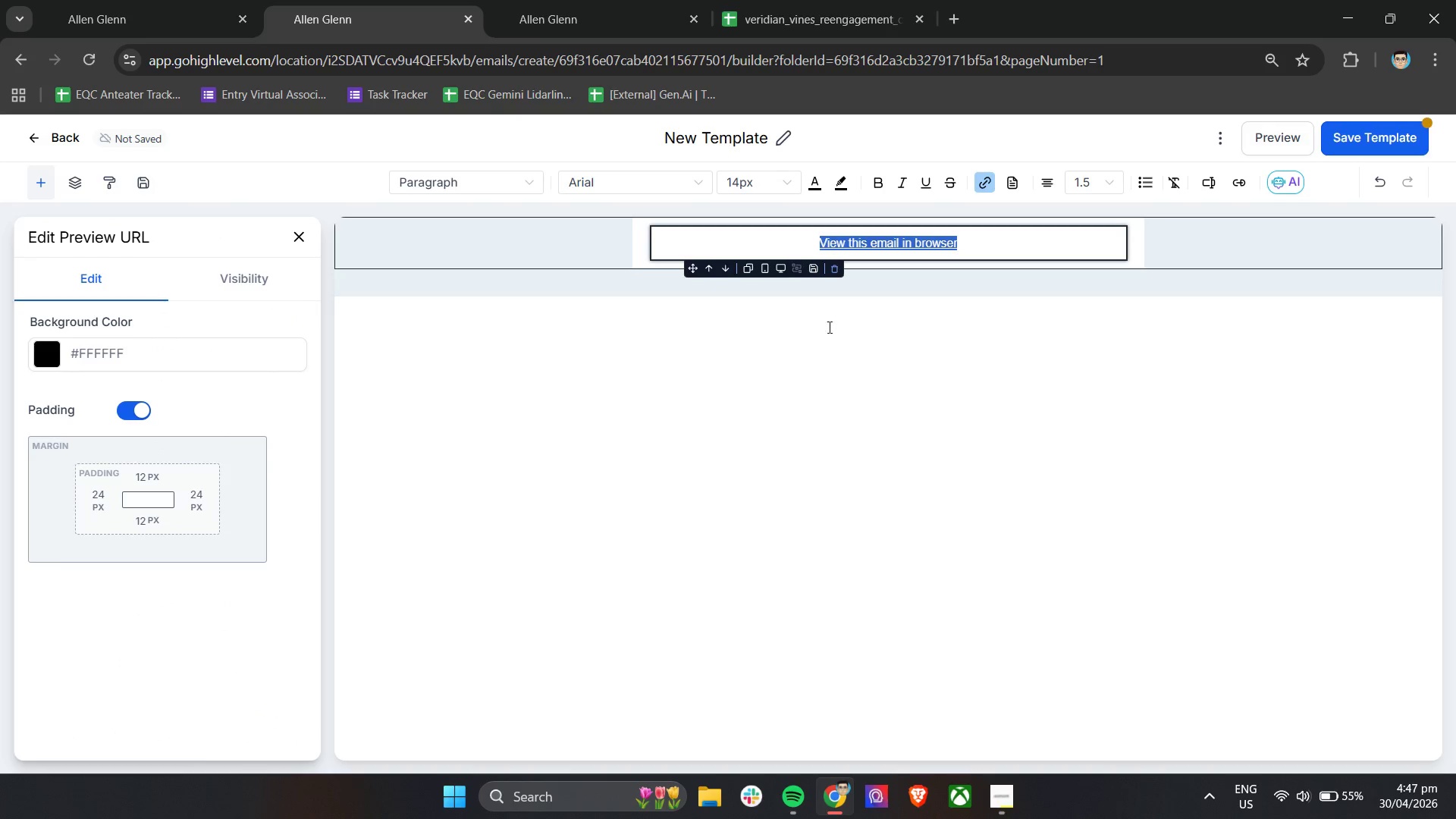 
left_click([819, 403])
 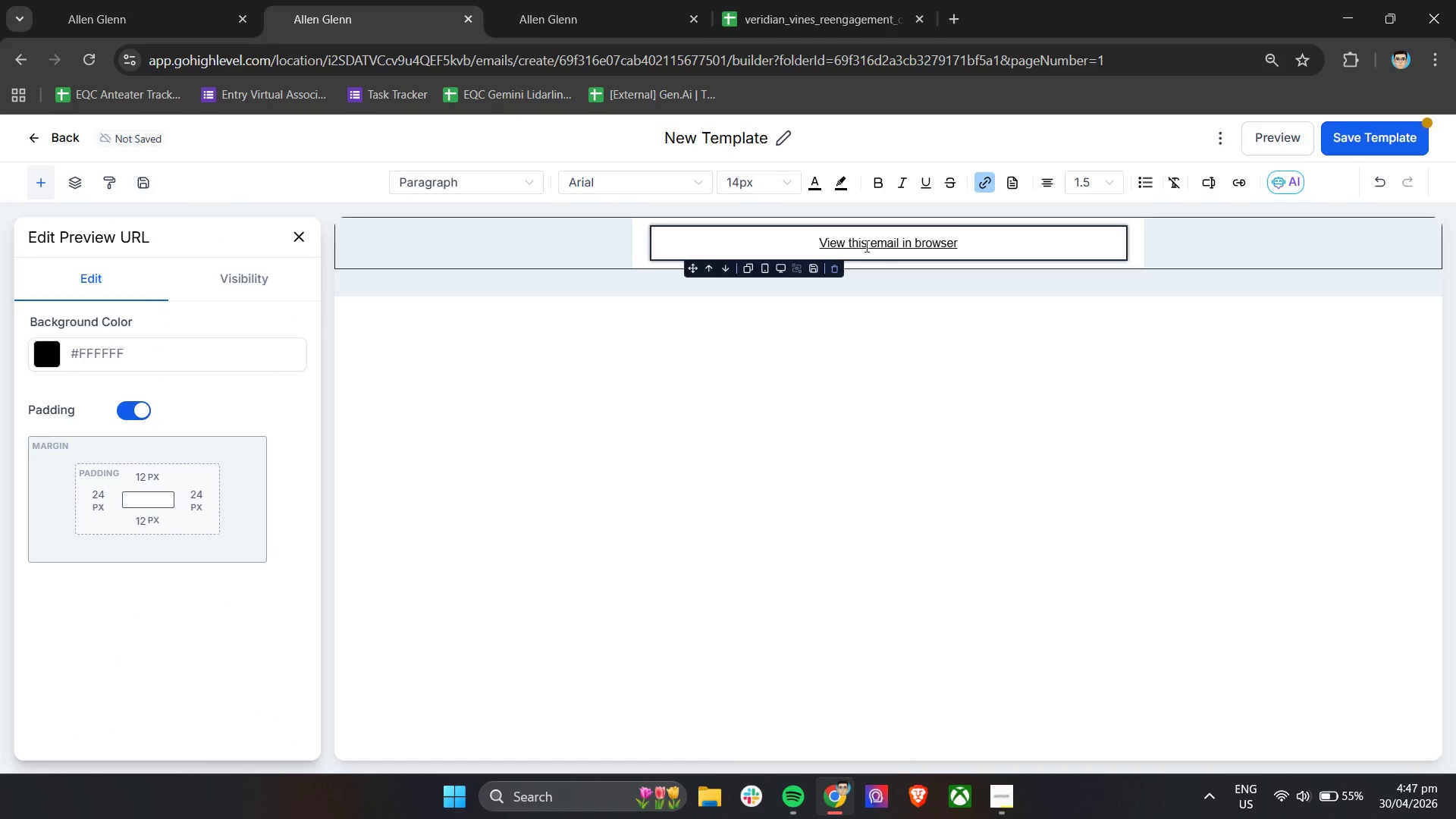 
left_click([833, 271])
 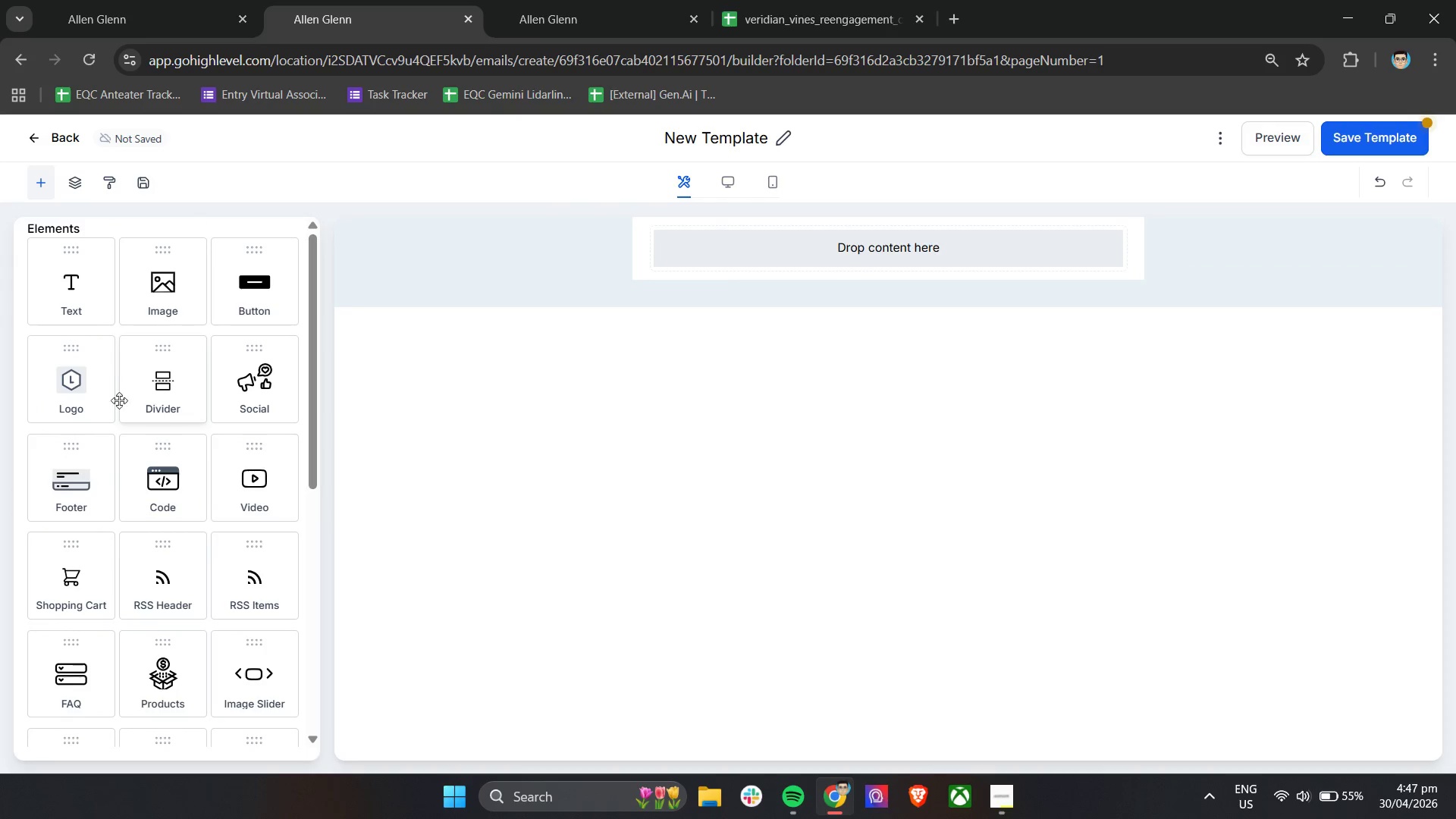 
scroll: coordinate [146, 479], scroll_direction: up, amount: 2.0
 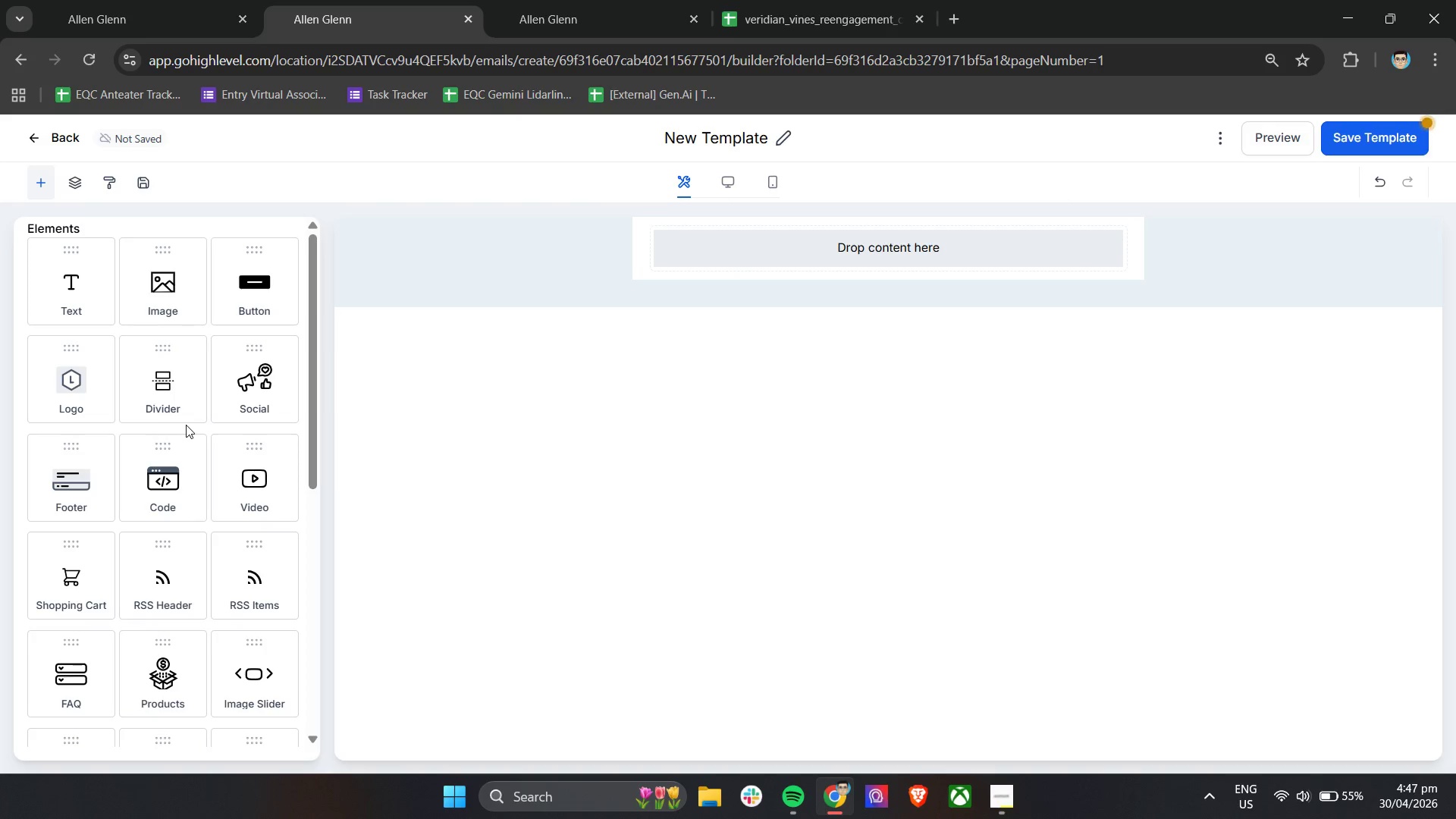 
wait(9.04)
 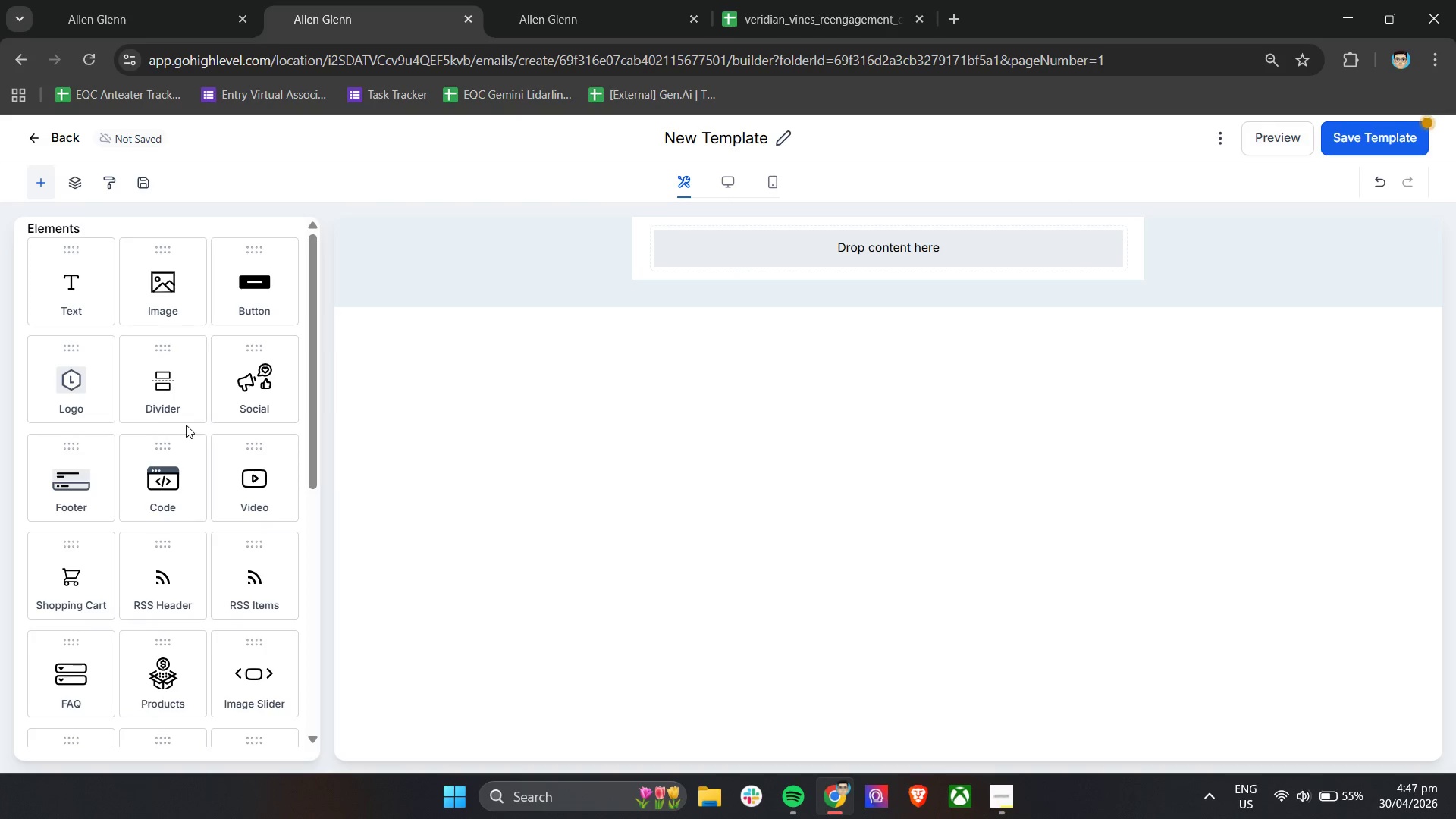 
scroll: coordinate [193, 424], scroll_direction: down, amount: 4.0
 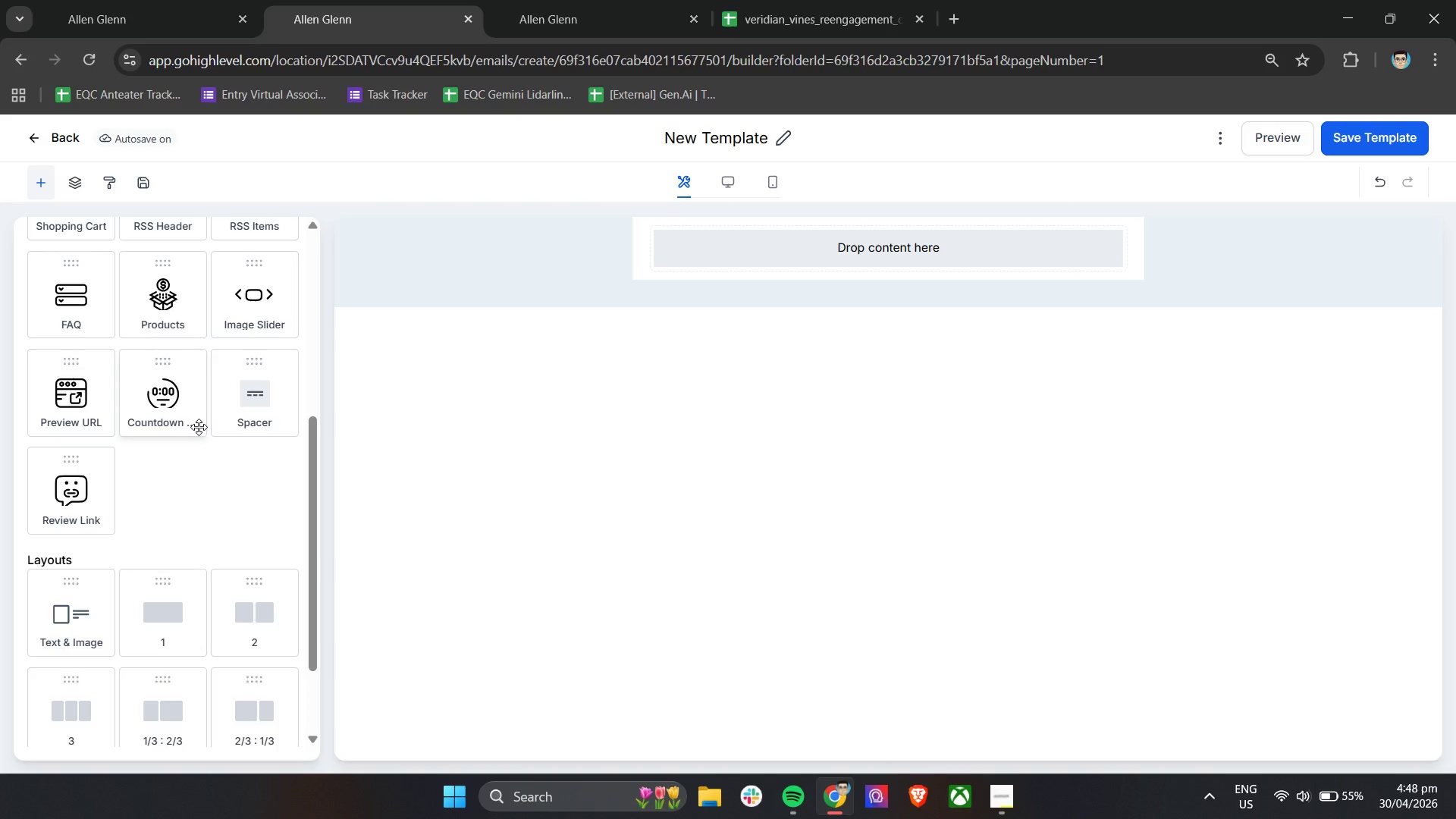 
wait(7.75)
 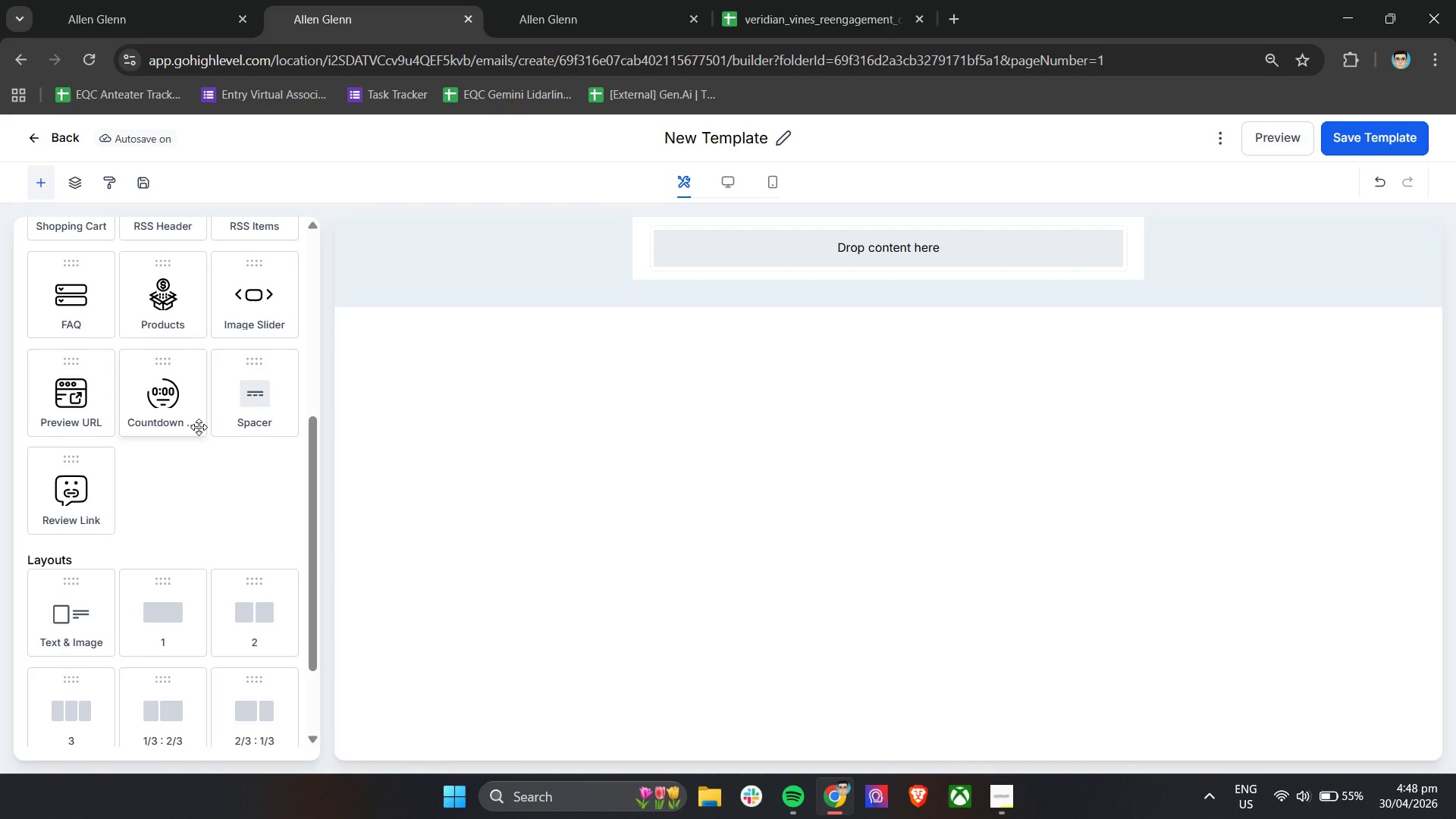 
scroll: coordinate [215, 419], scroll_direction: up, amount: 1.0
 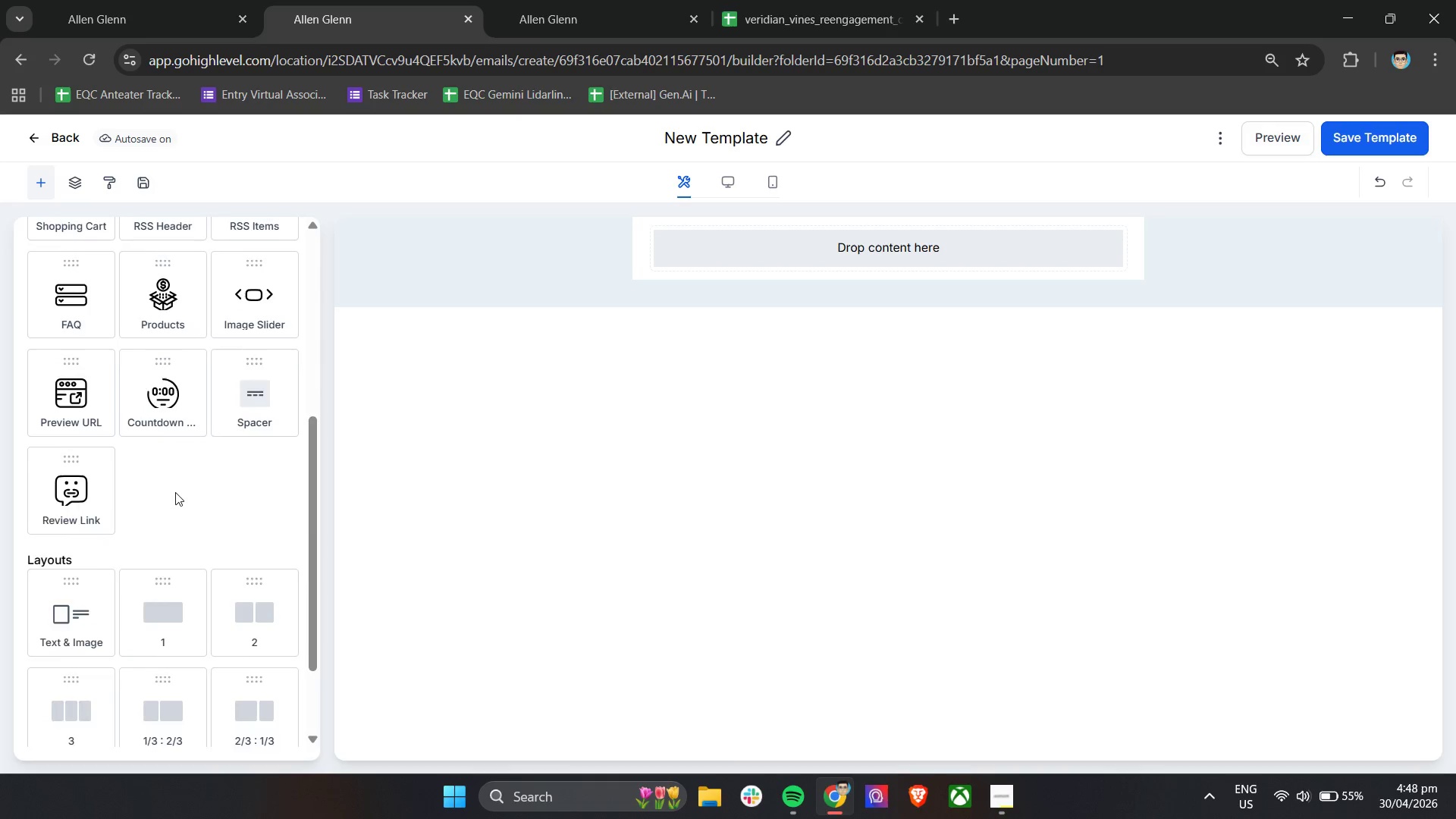 
scroll: coordinate [202, 490], scroll_direction: down, amount: 1.0
 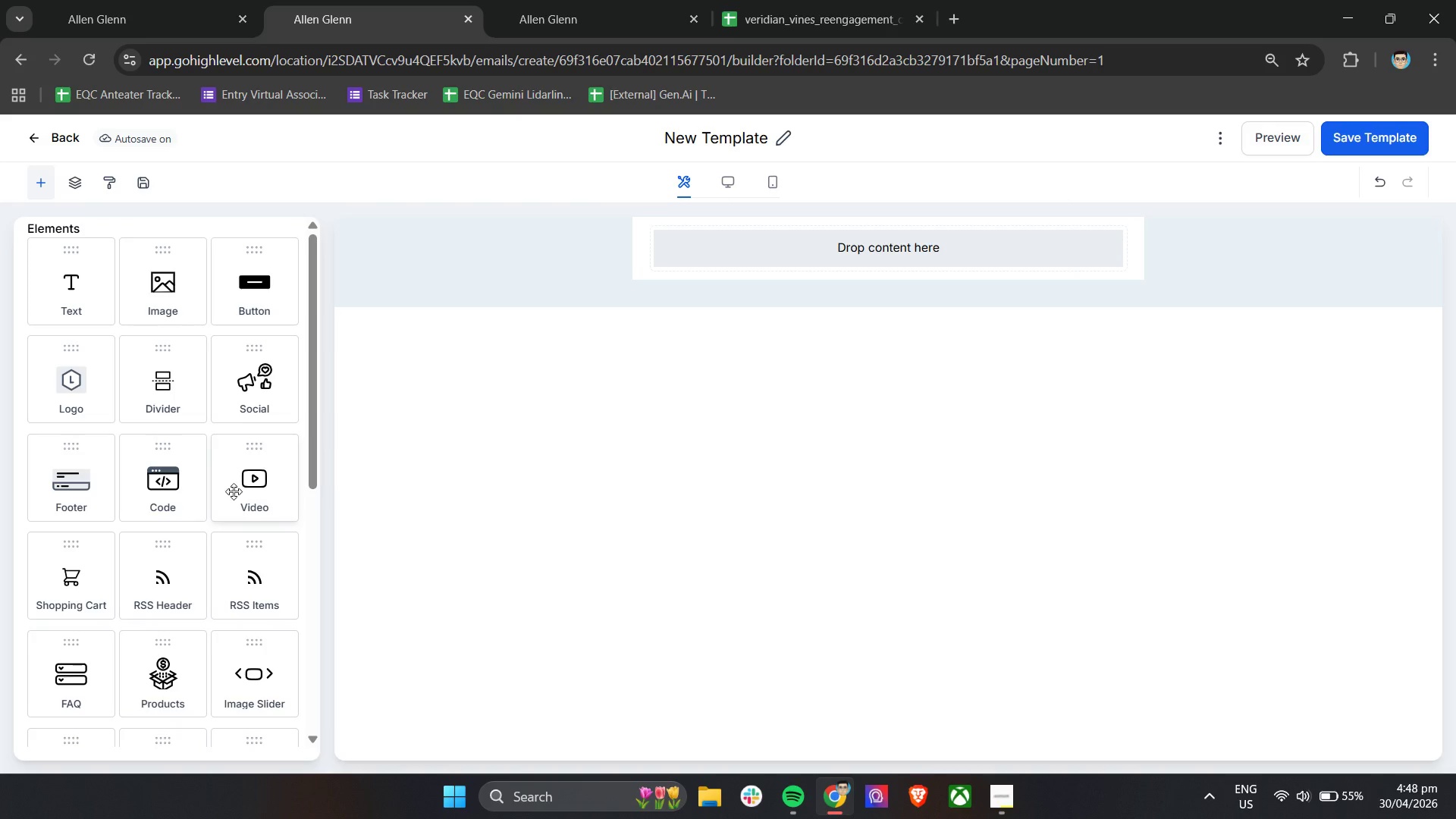 
wait(6.0)
 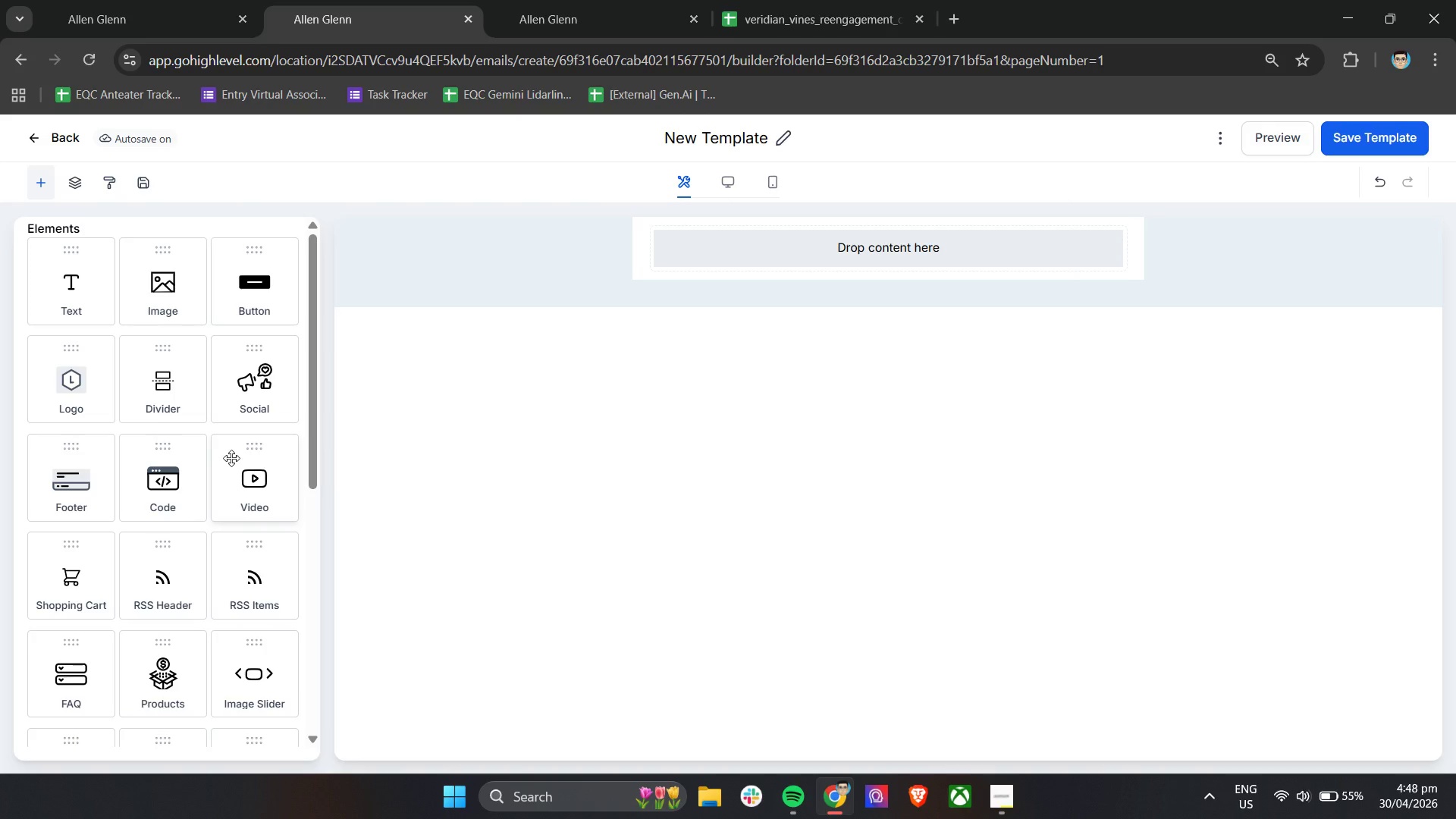 
left_click_drag(start_coordinate=[74, 280], to_coordinate=[861, 244])
 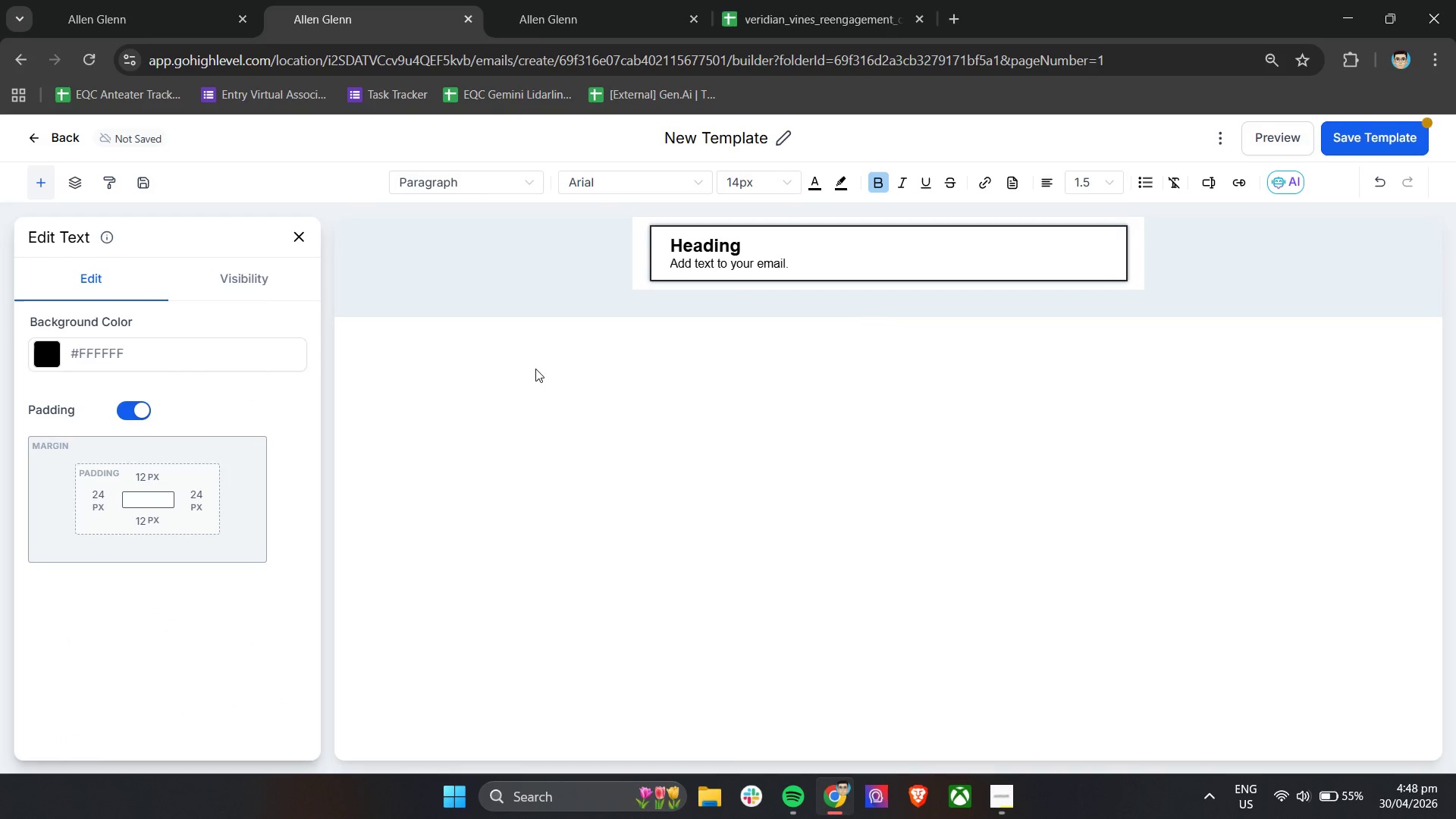 
left_click([753, 249])
 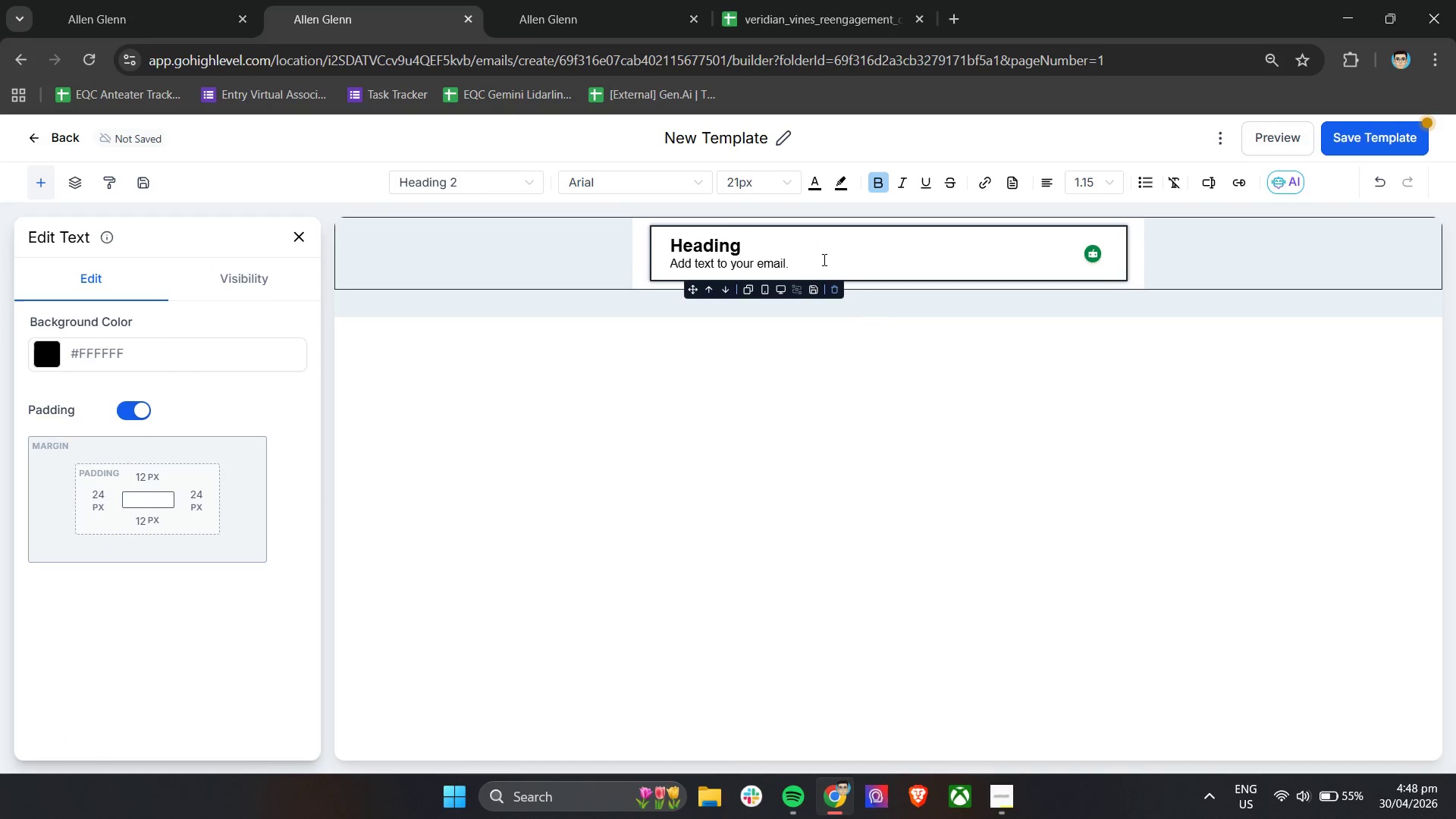 
left_click_drag(start_coordinate=[817, 262], to_coordinate=[632, 240])
 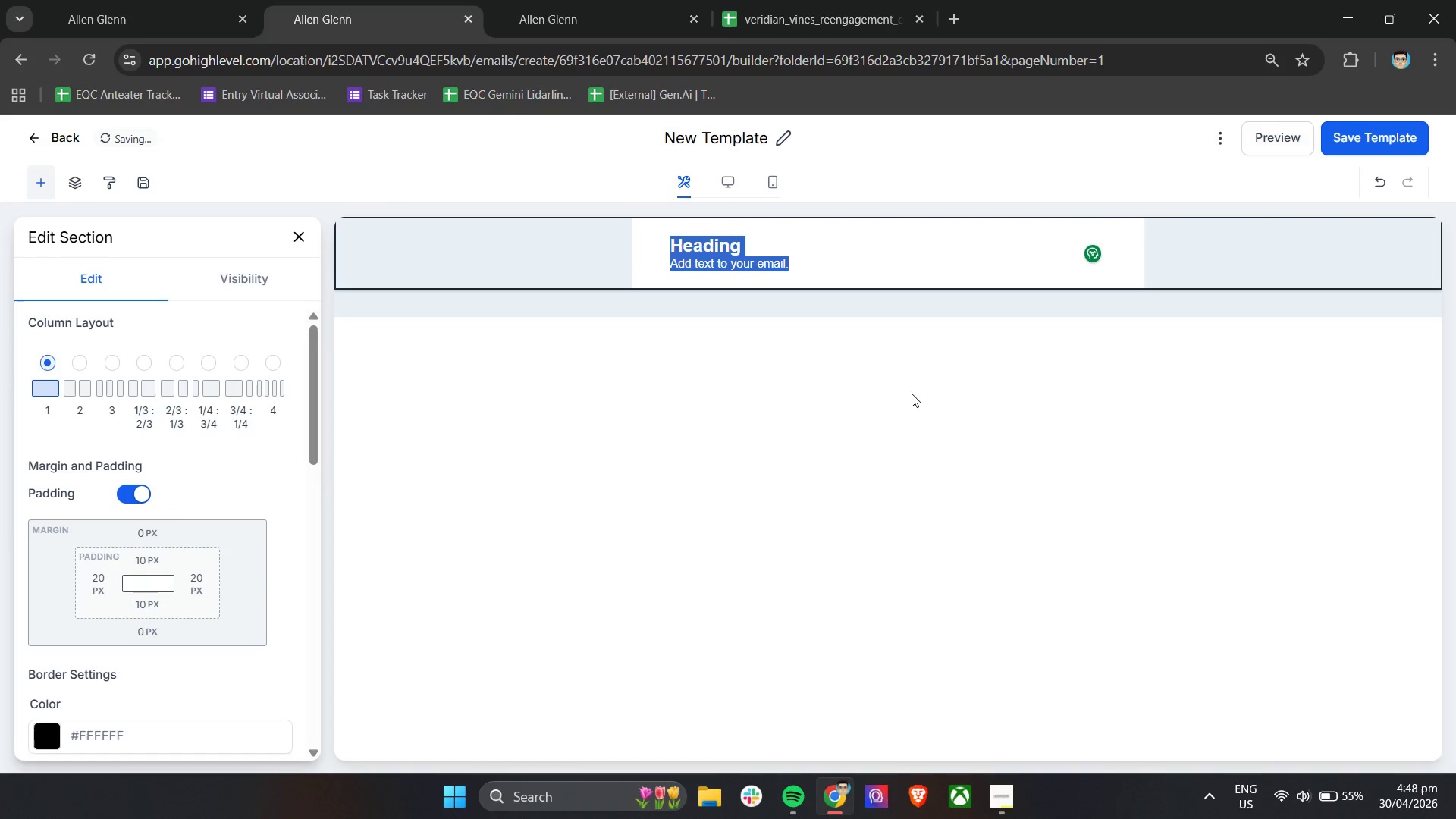 
key(Backspace)
 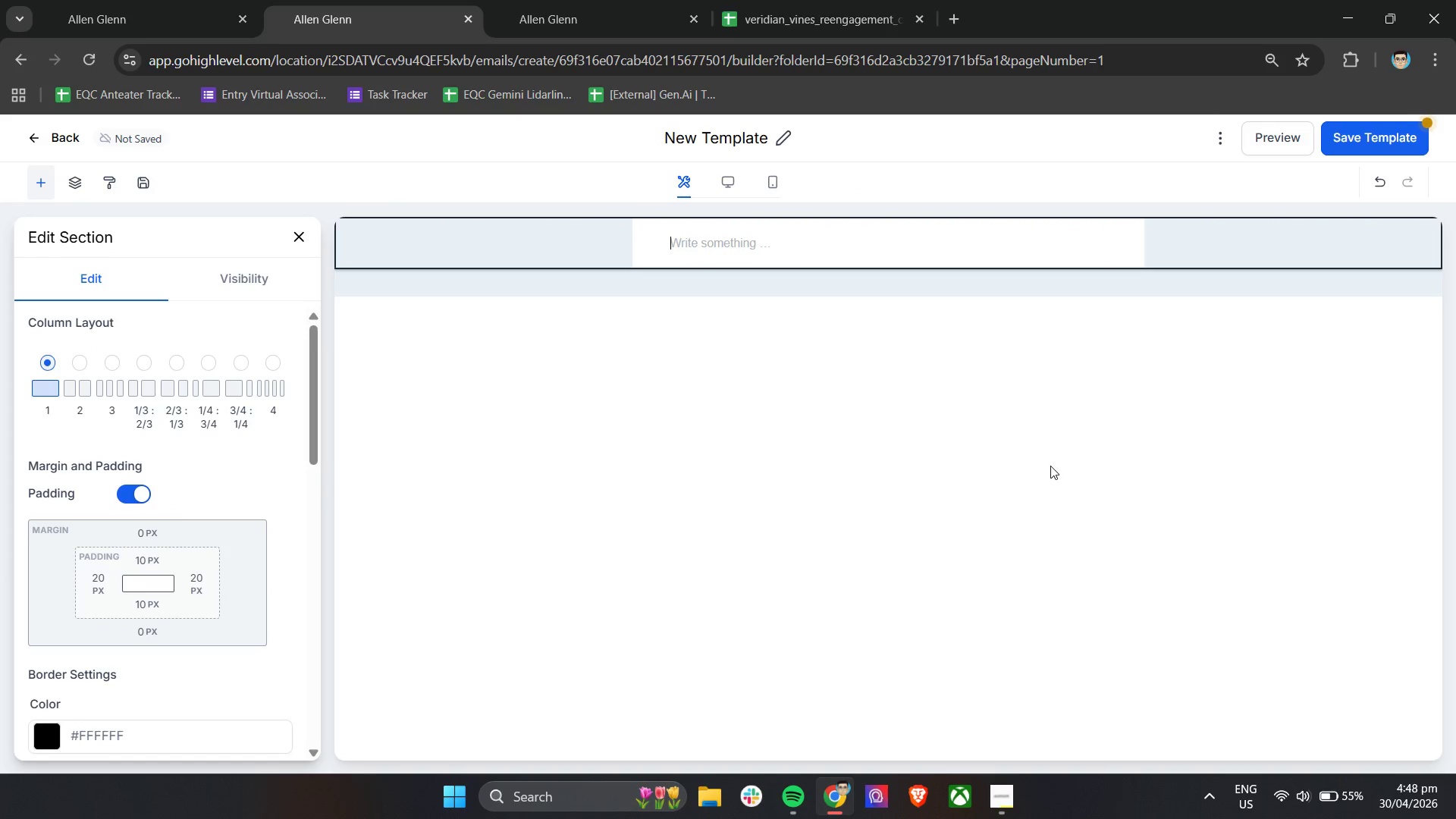 
key(Shift+A)
 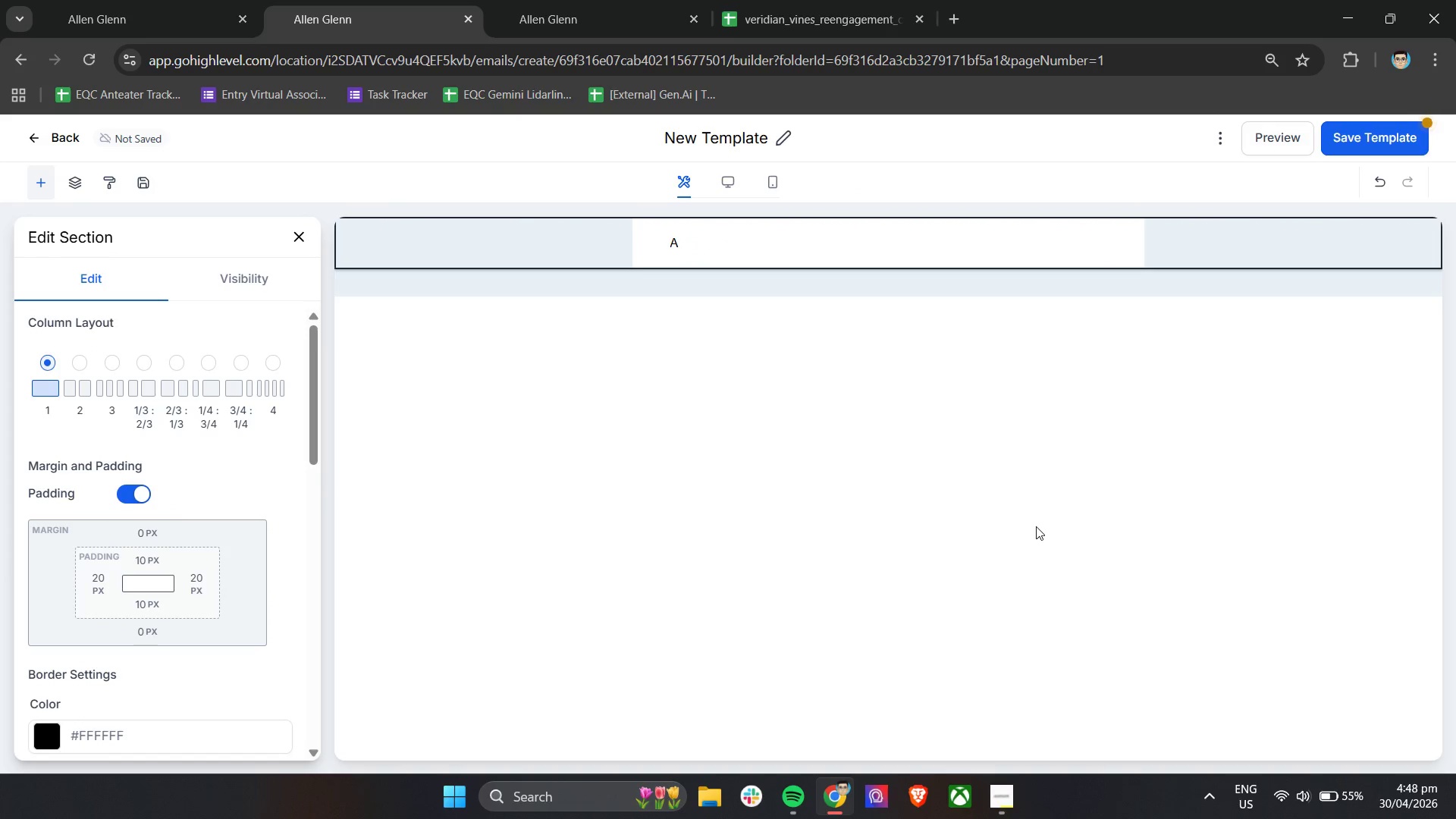 
wait(5.5)
 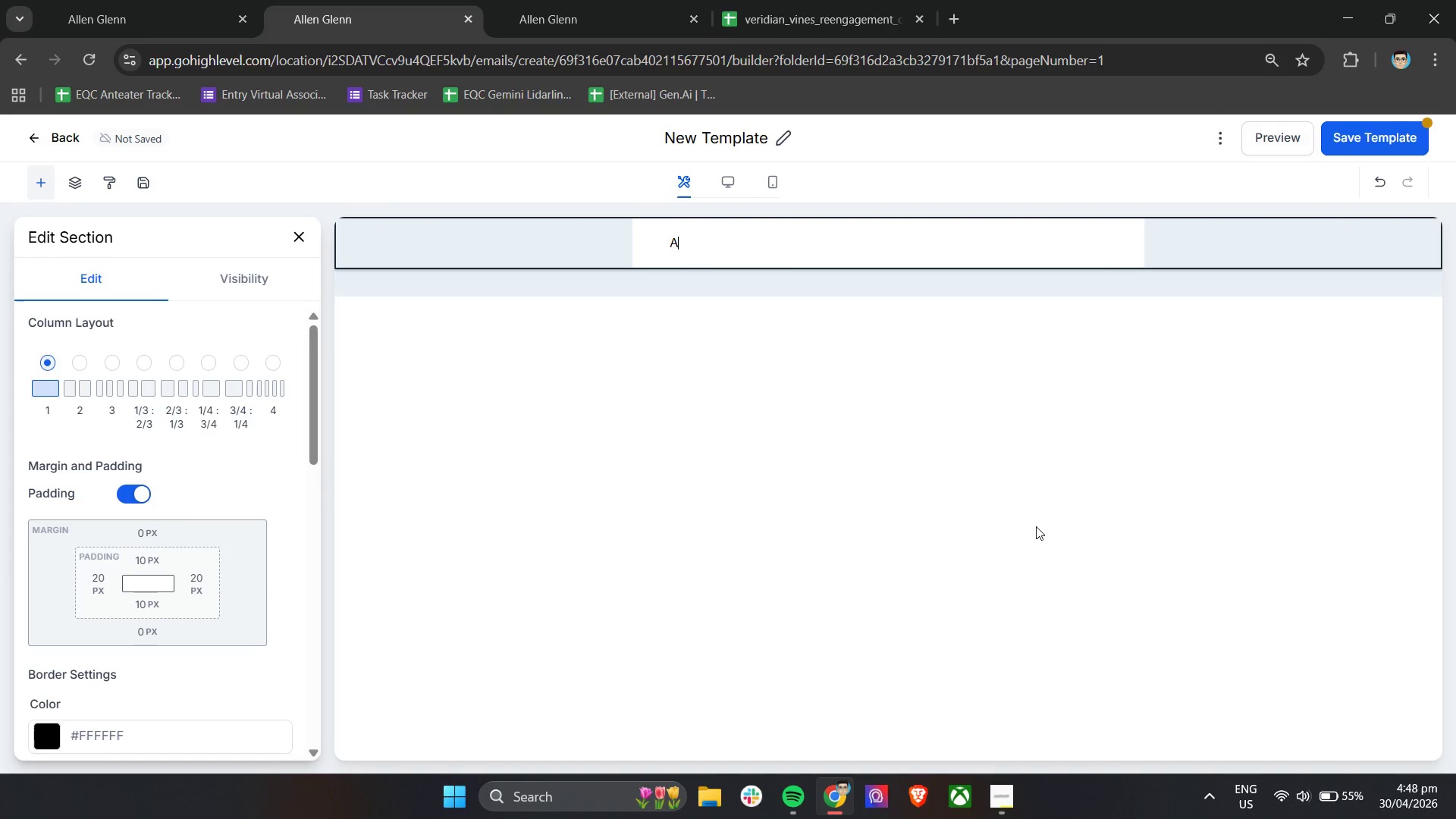 
type( pairing worth revisiting, )
 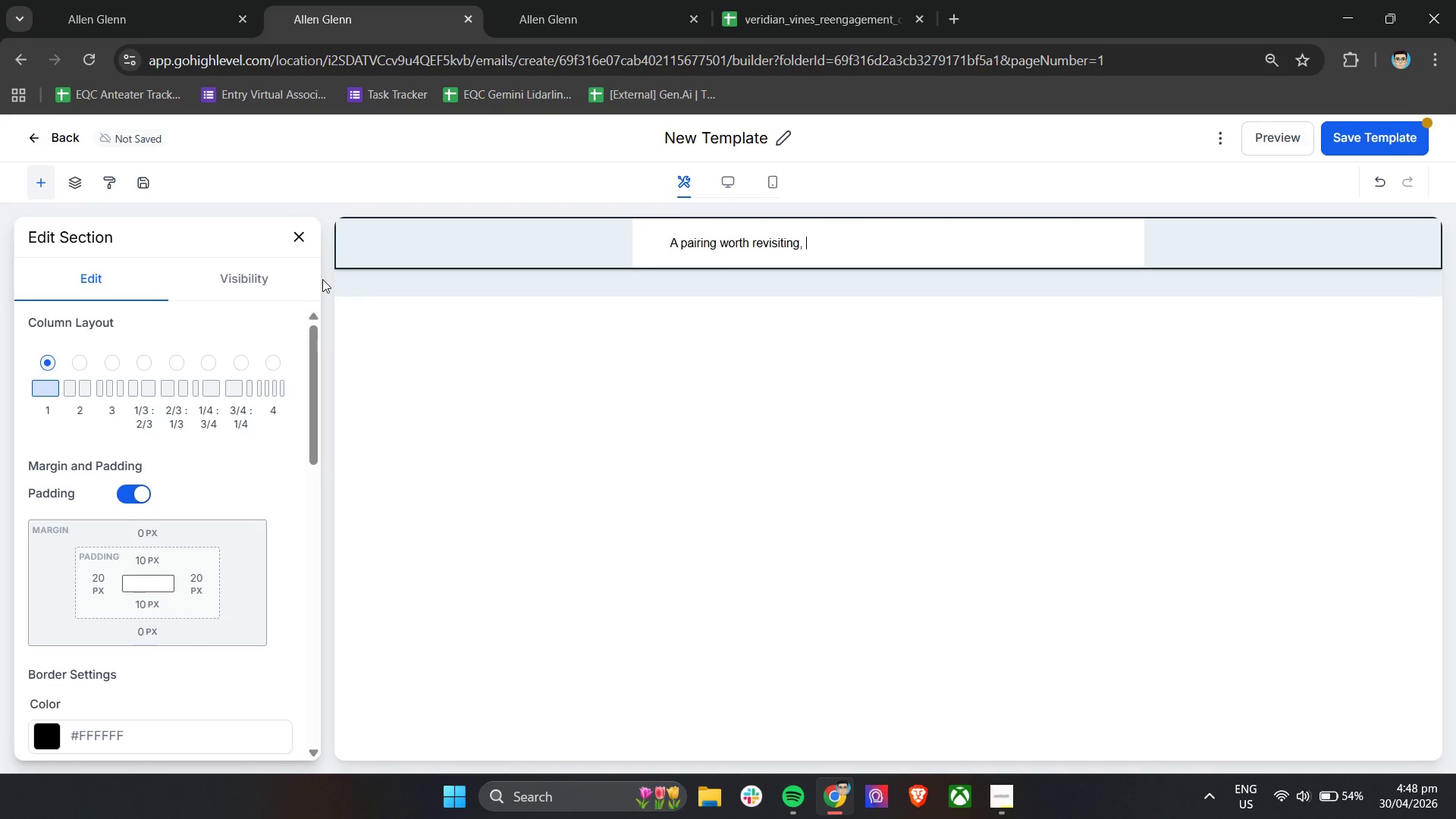 
left_click([850, 238])
 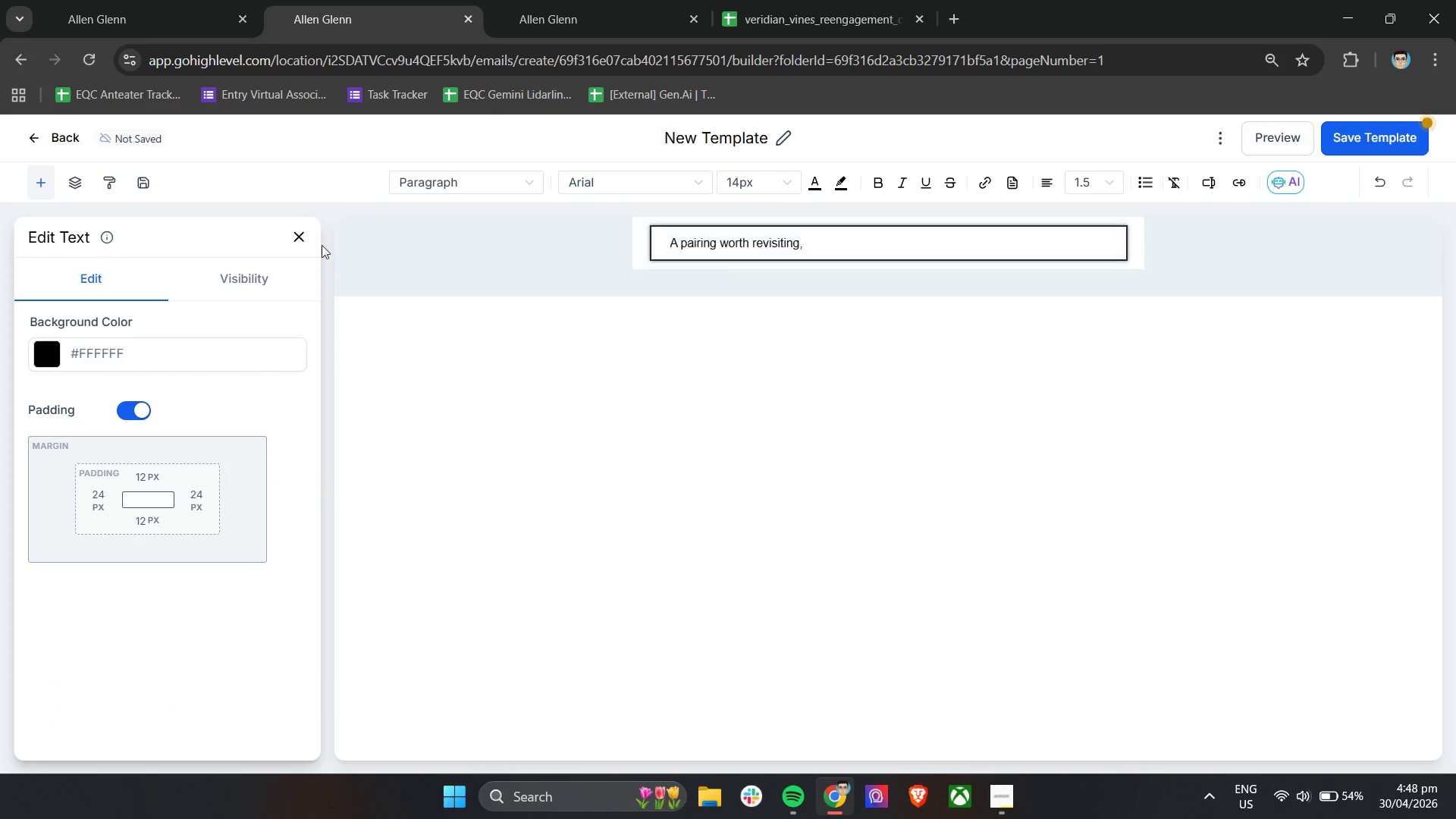 
left_click([296, 233])
 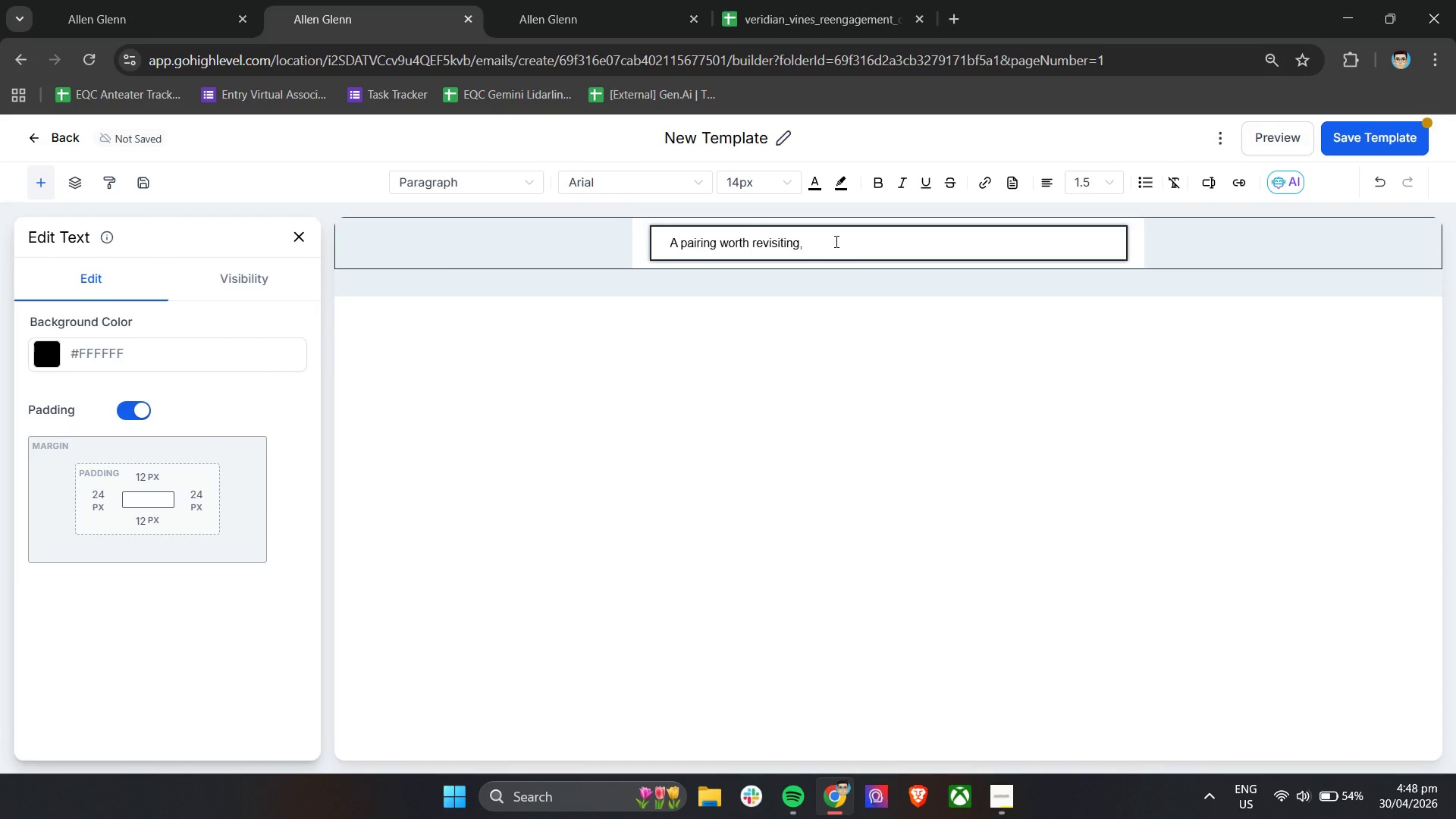 
left_click([275, 279])
 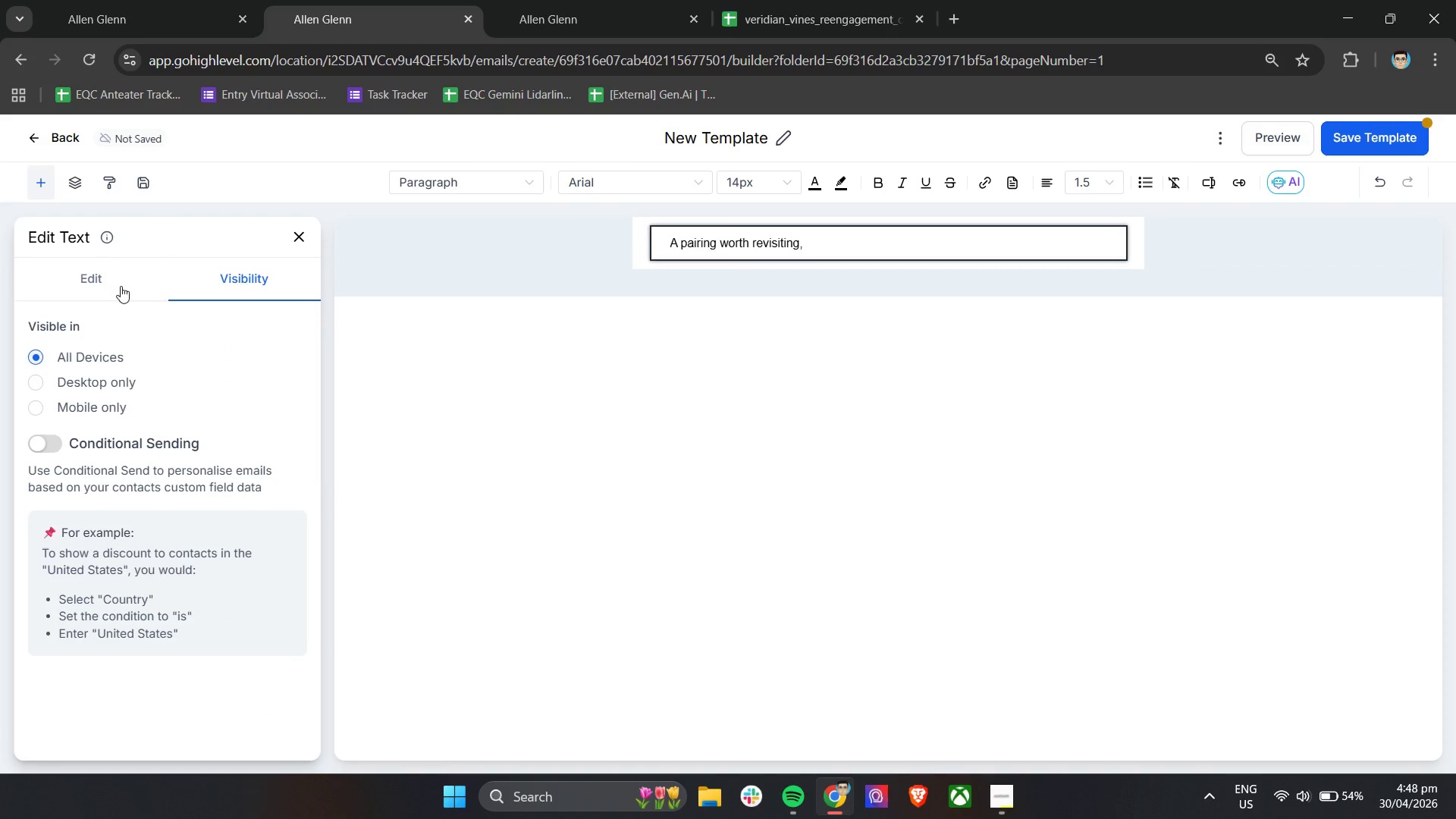 
double_click([106, 287])
 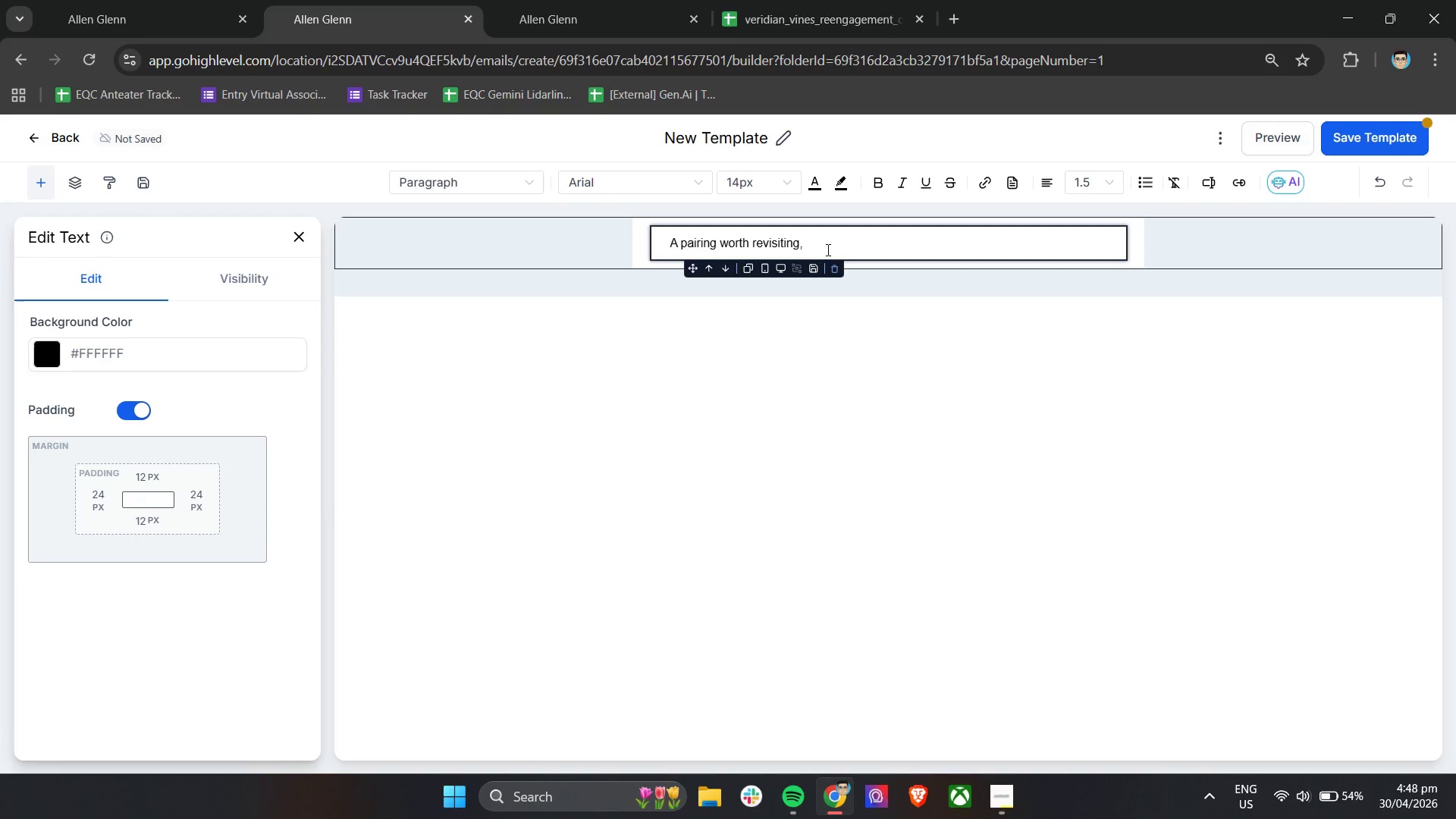 
left_click([852, 239])
 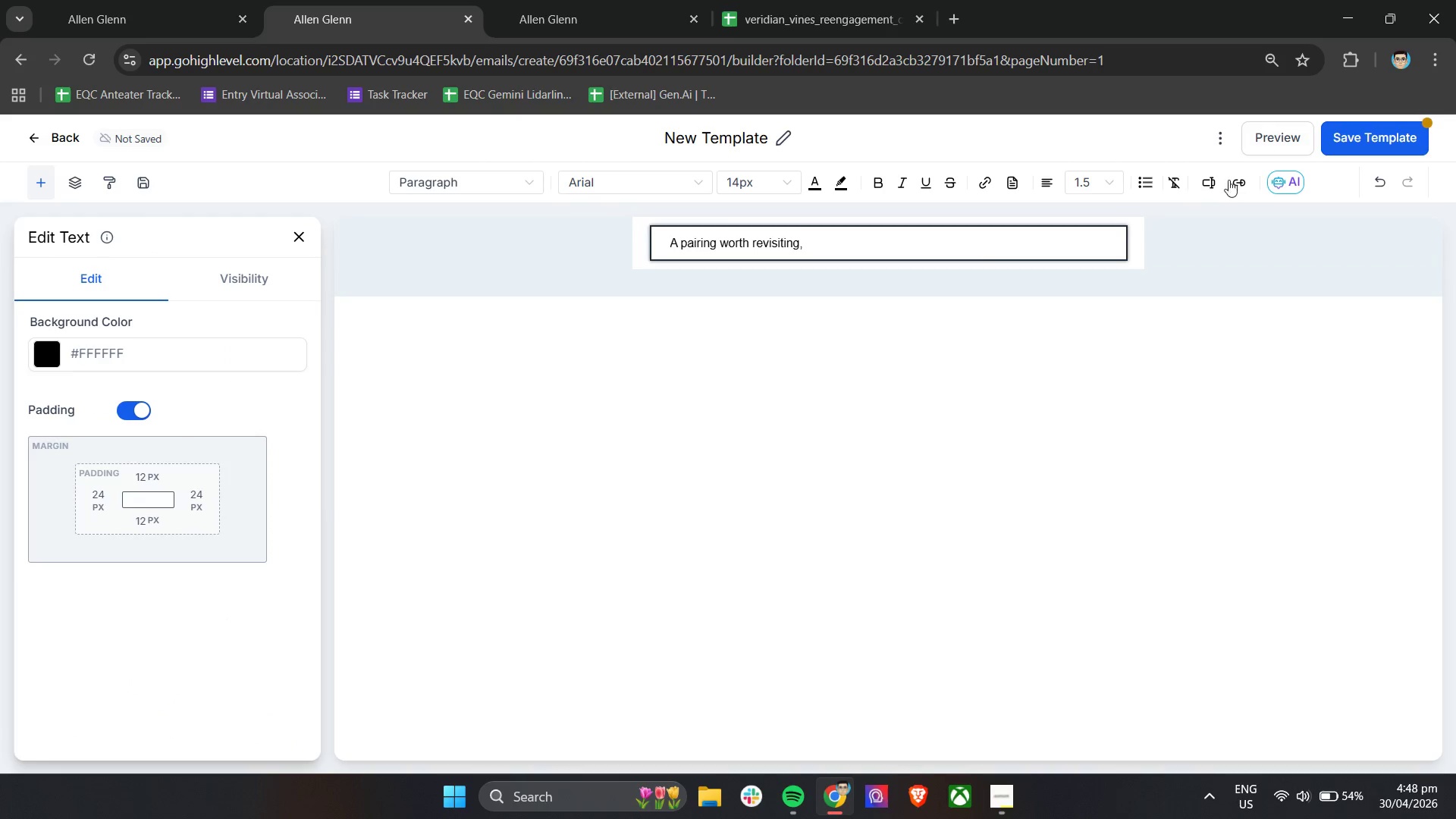 
left_click([1211, 176])
 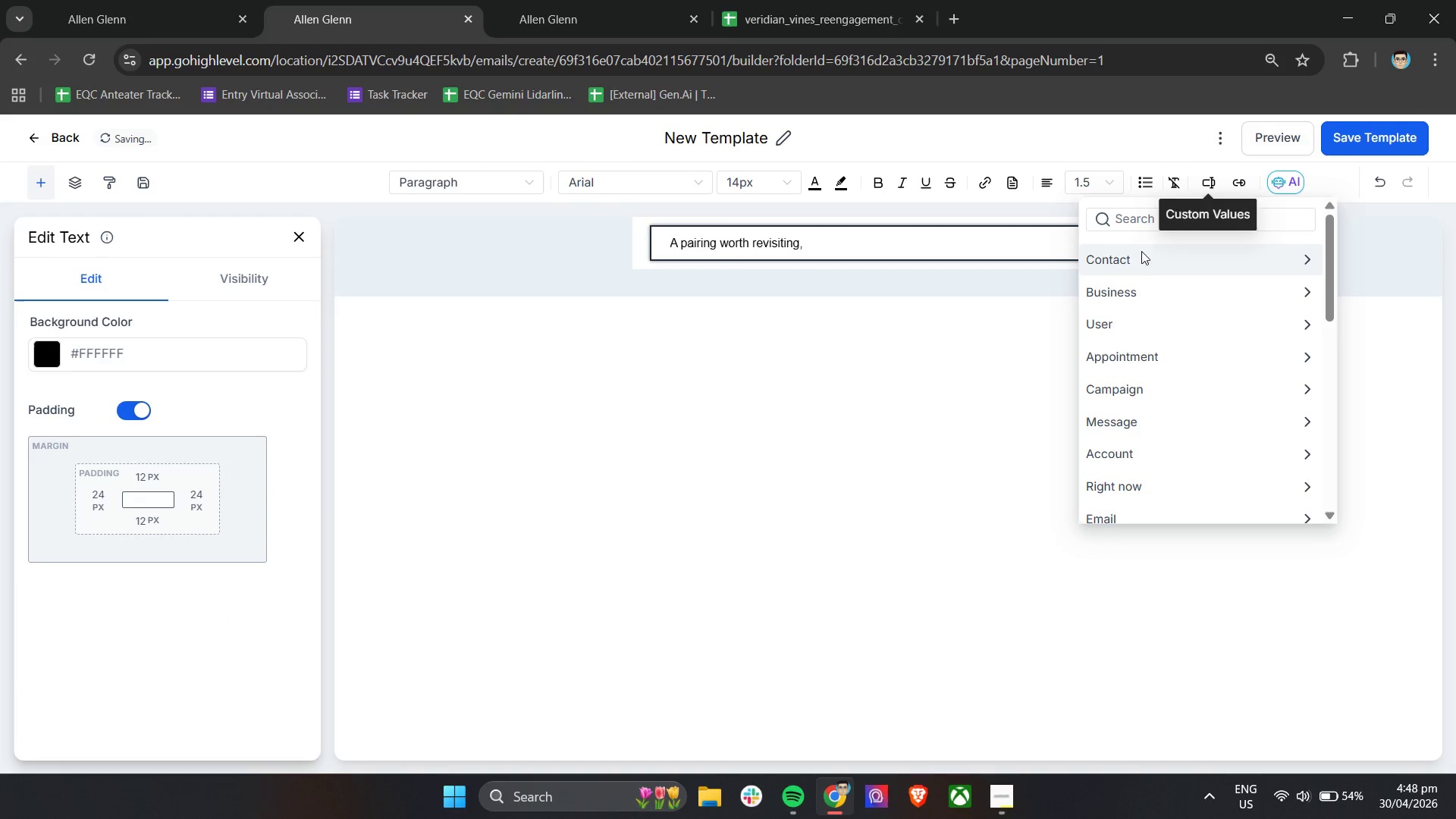 
left_click([1132, 263])
 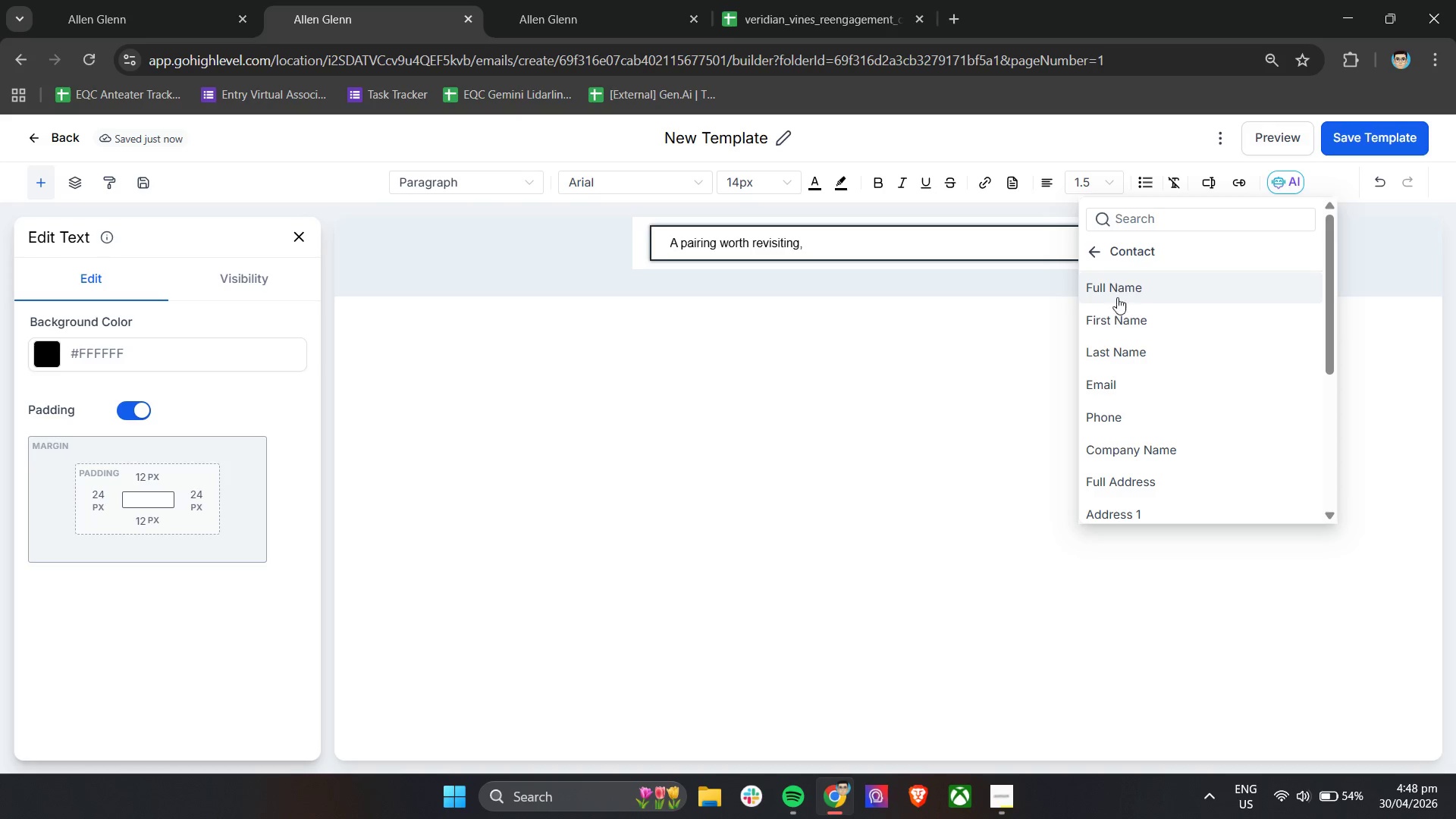 
left_click([1115, 309])
 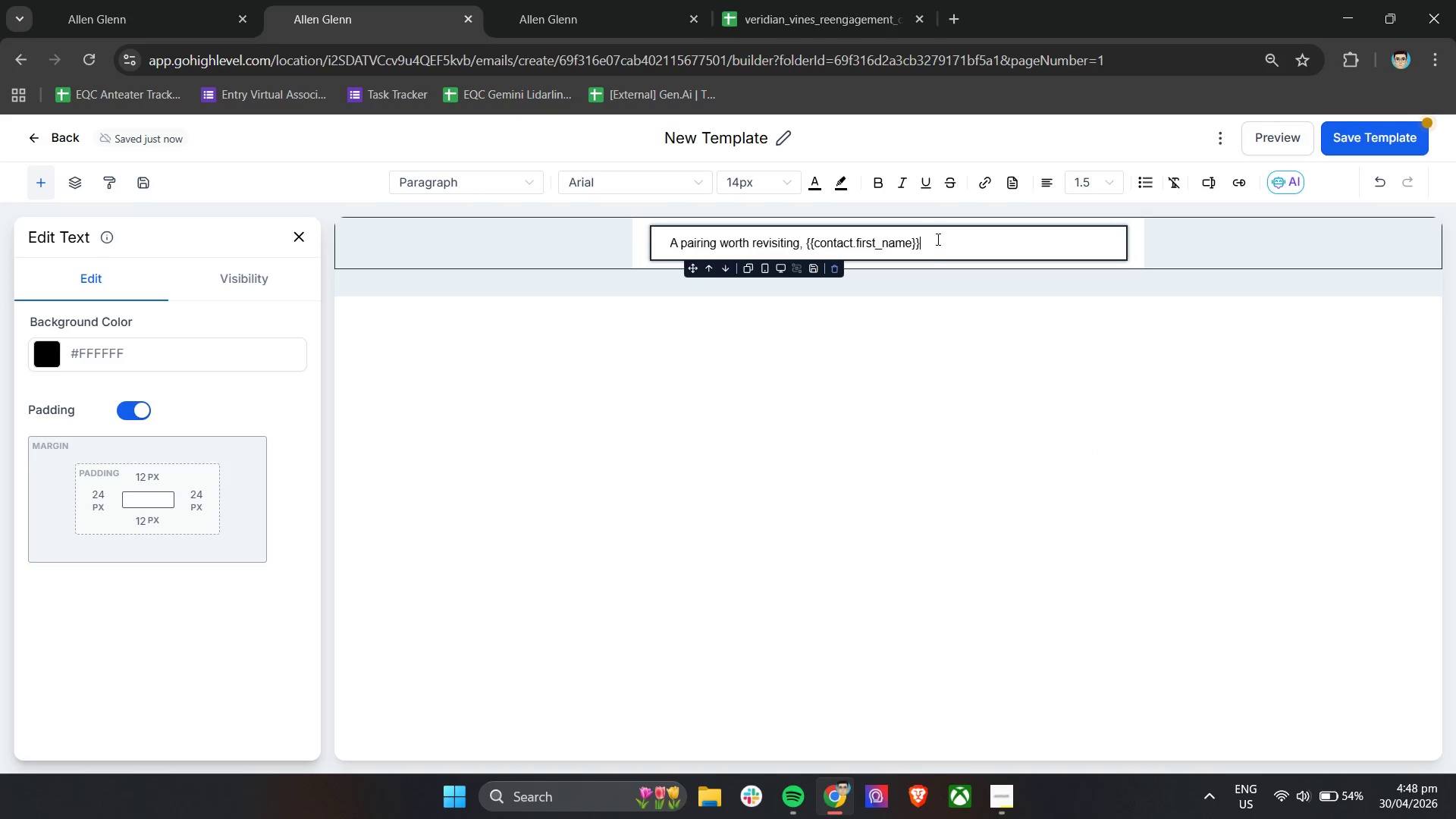 
left_click([937, 238])
 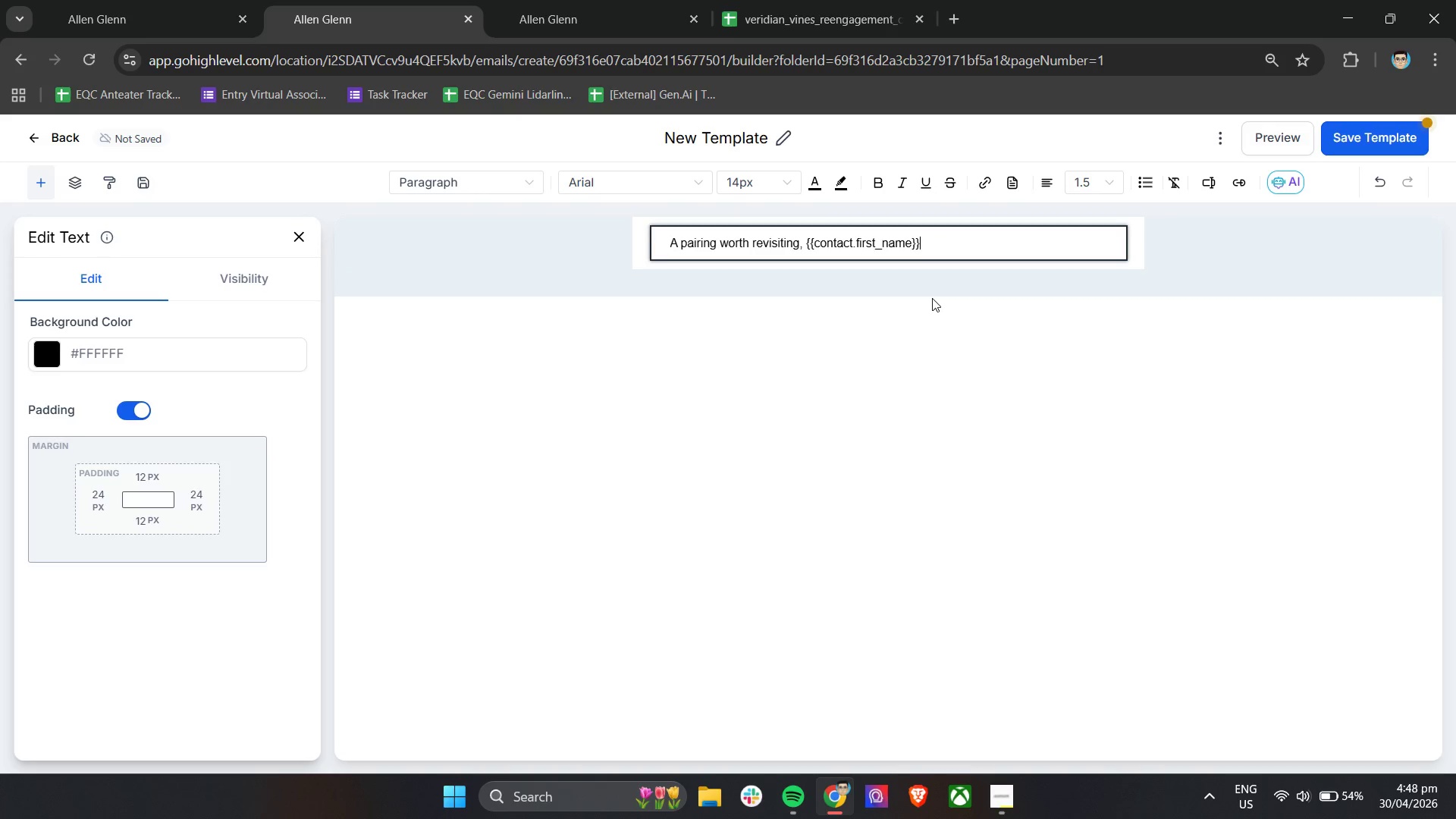 
wait(5.02)
 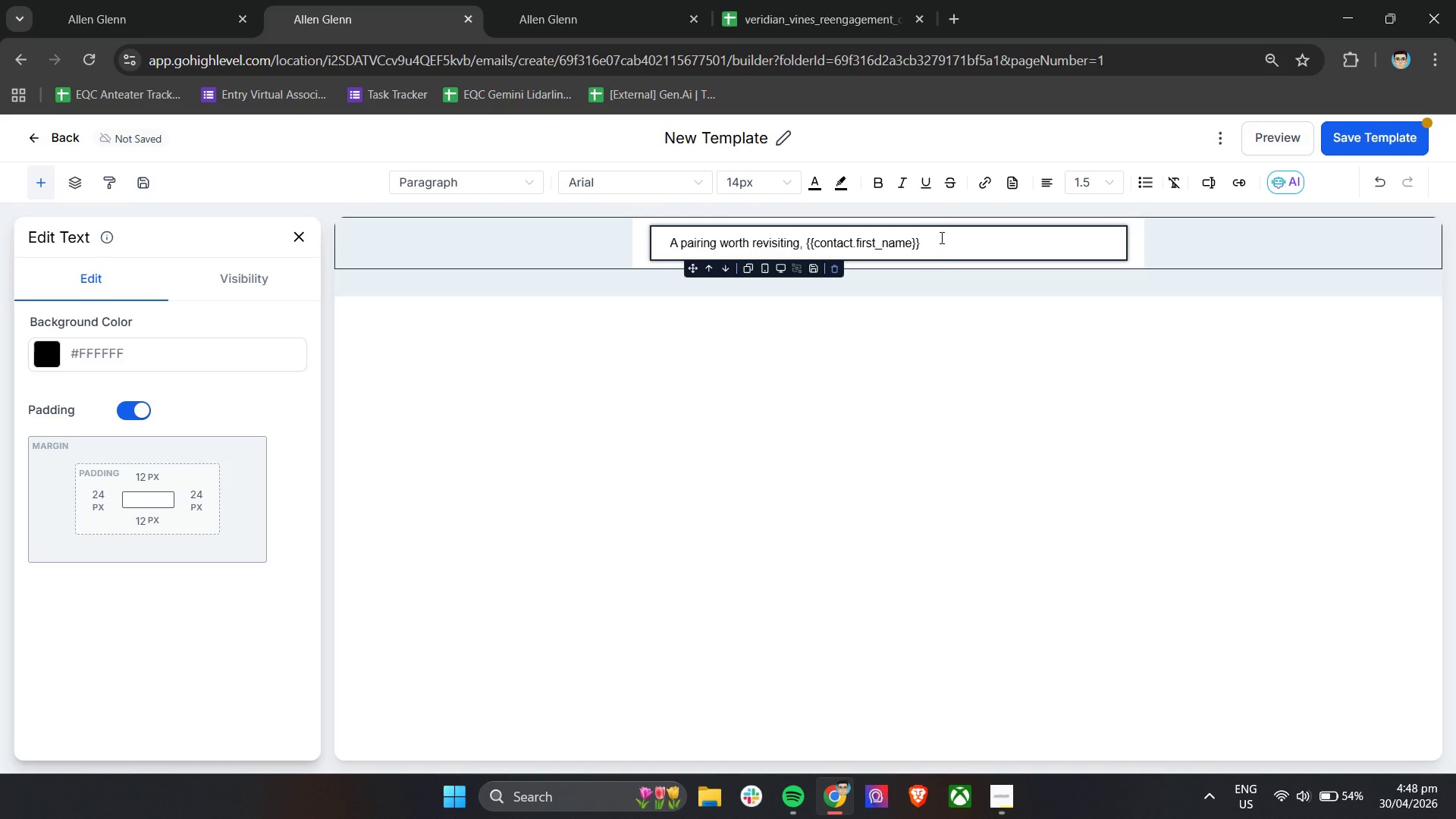 
hold_key(key=ControlLeft, duration=0.31)
 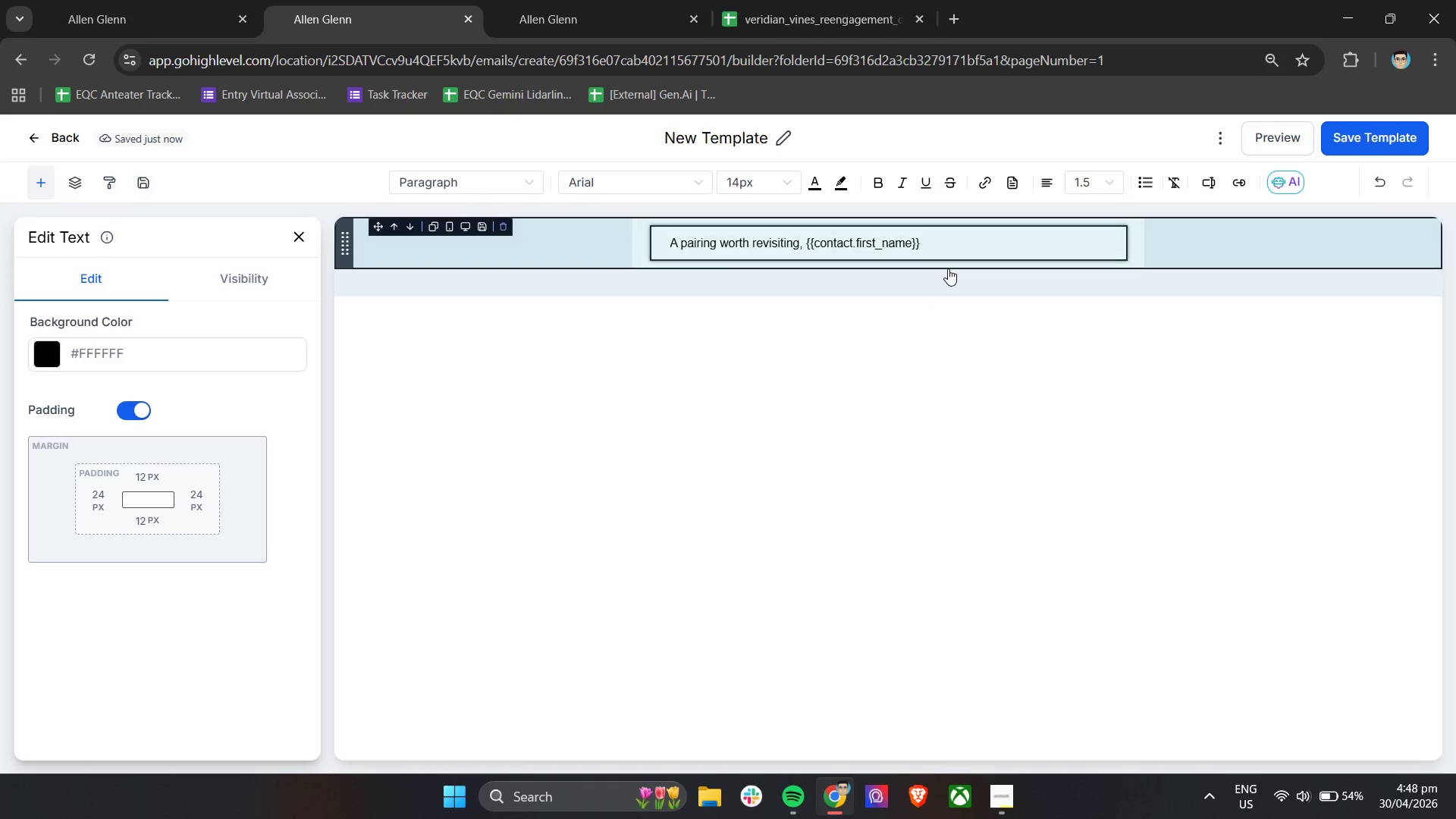 
key(Control+A)
 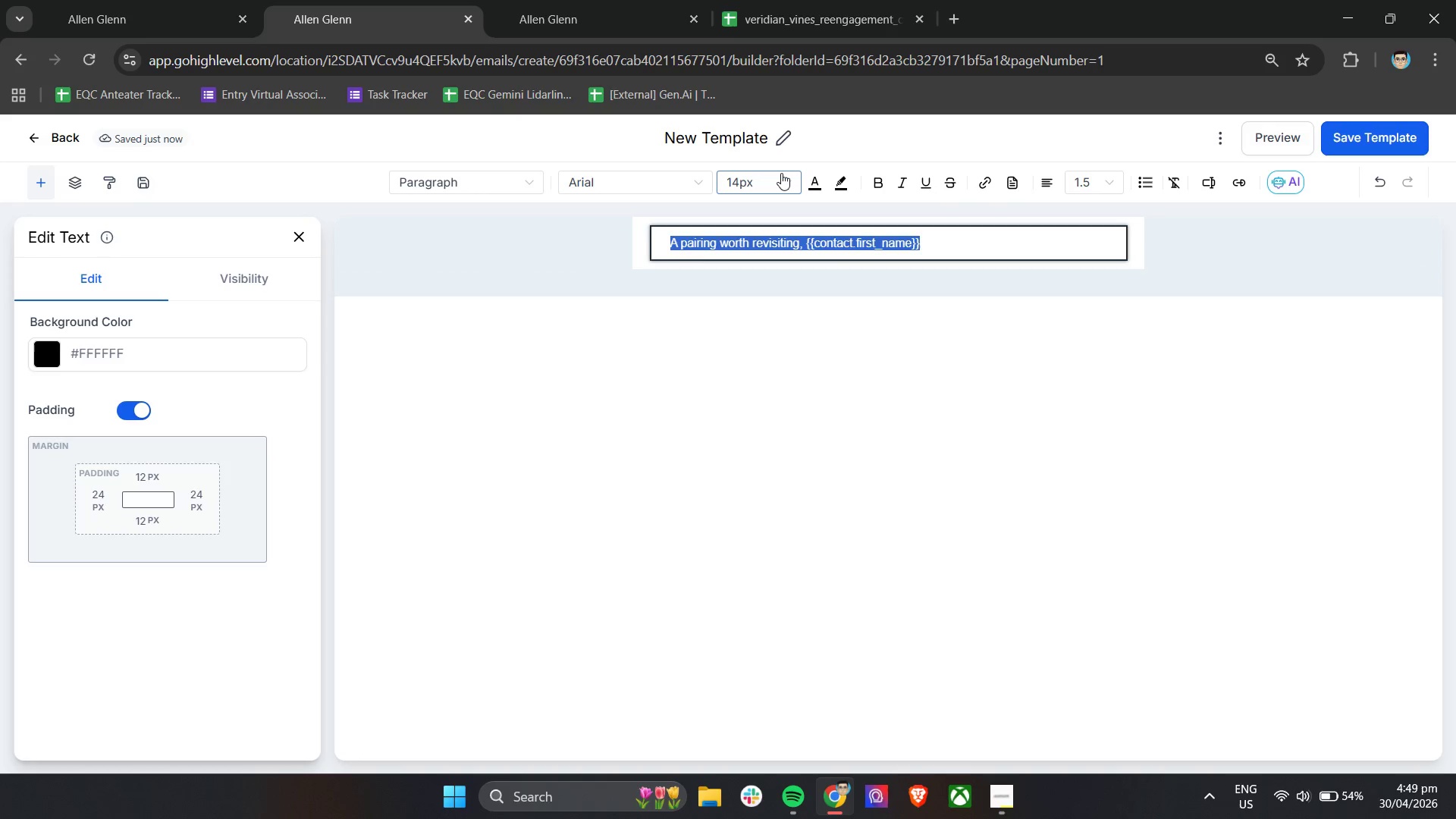 
left_click([781, 173])
 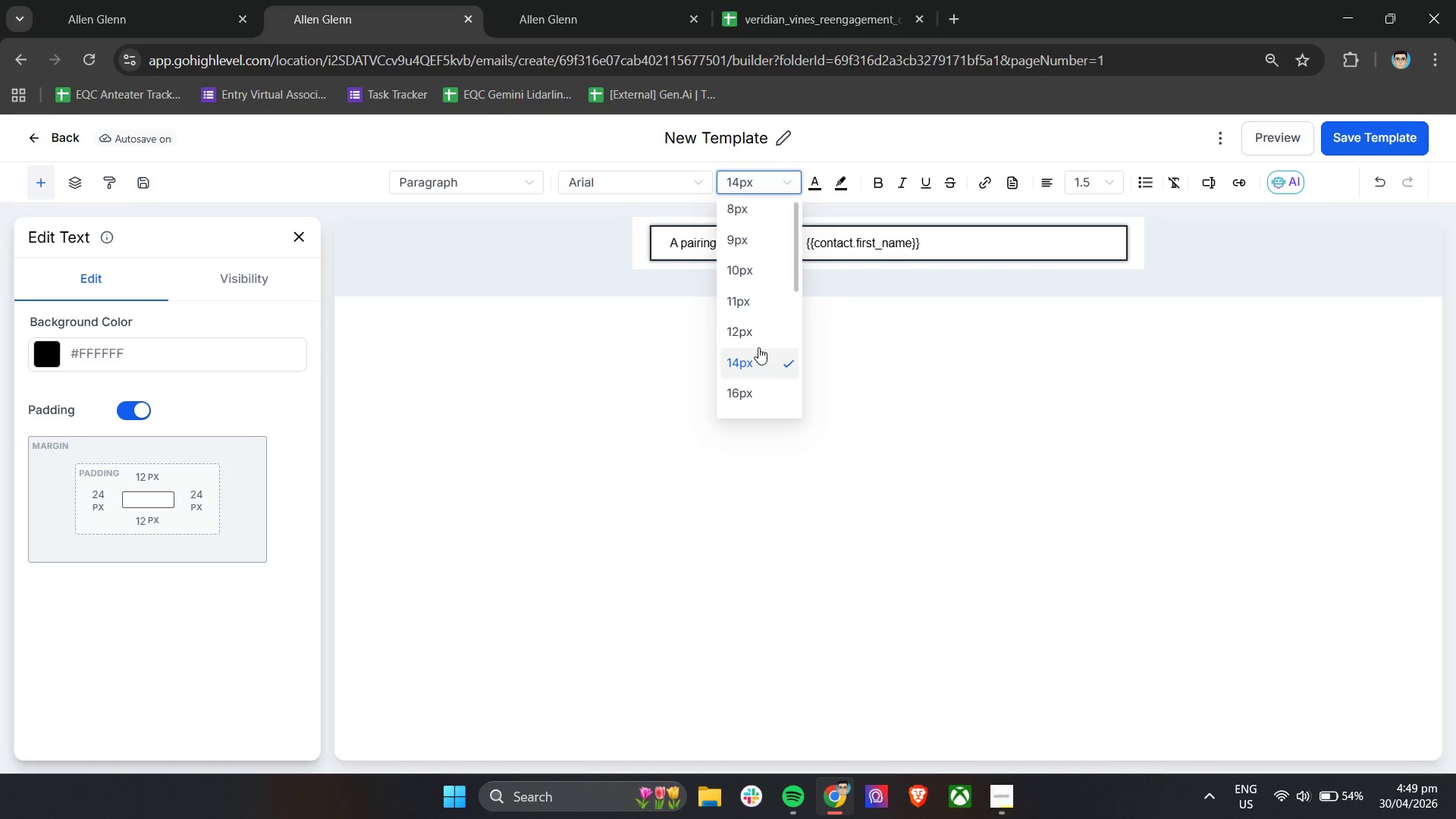 
scroll: coordinate [754, 384], scroll_direction: down, amount: 1.0
 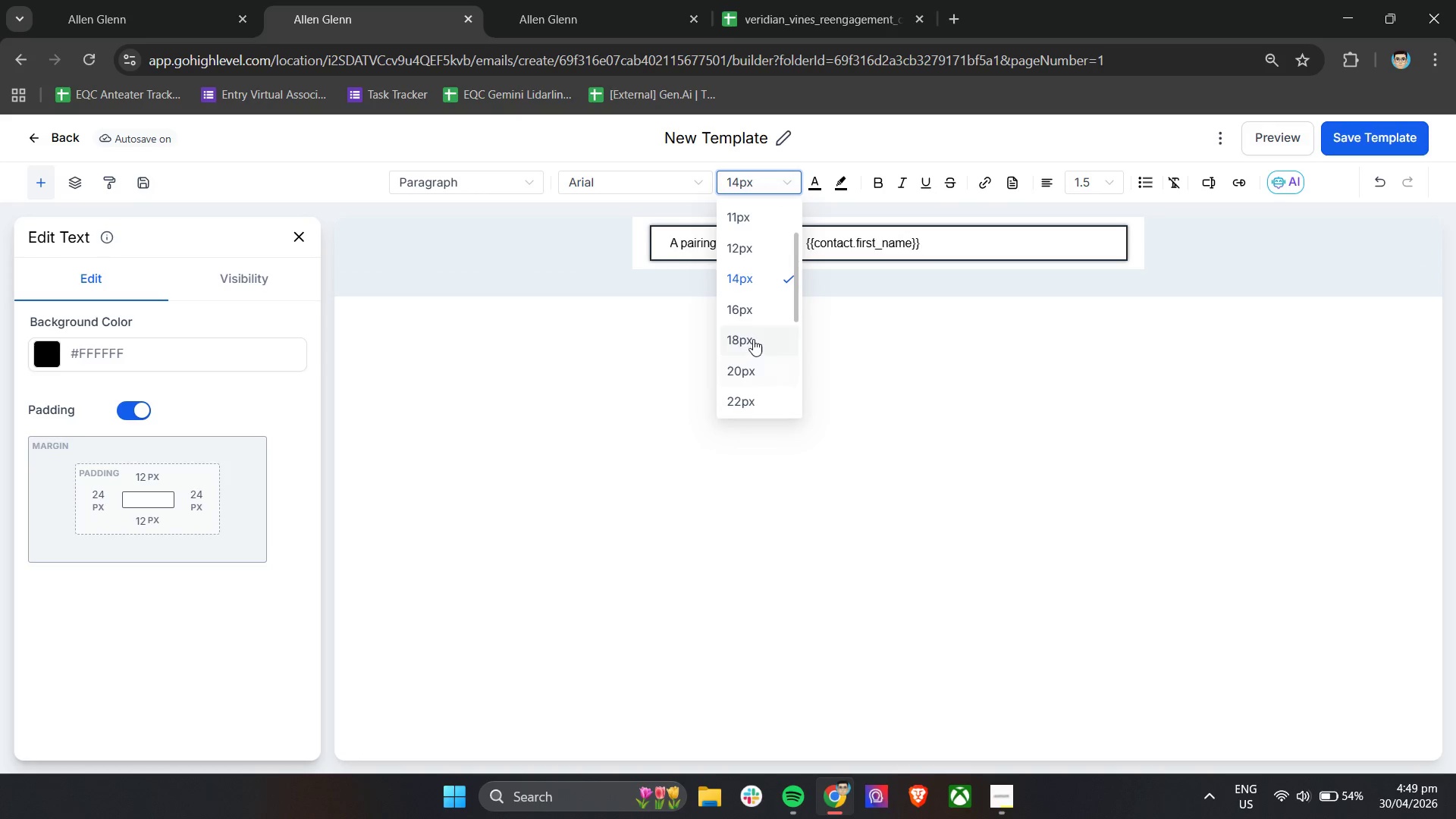 
left_click([753, 339])
 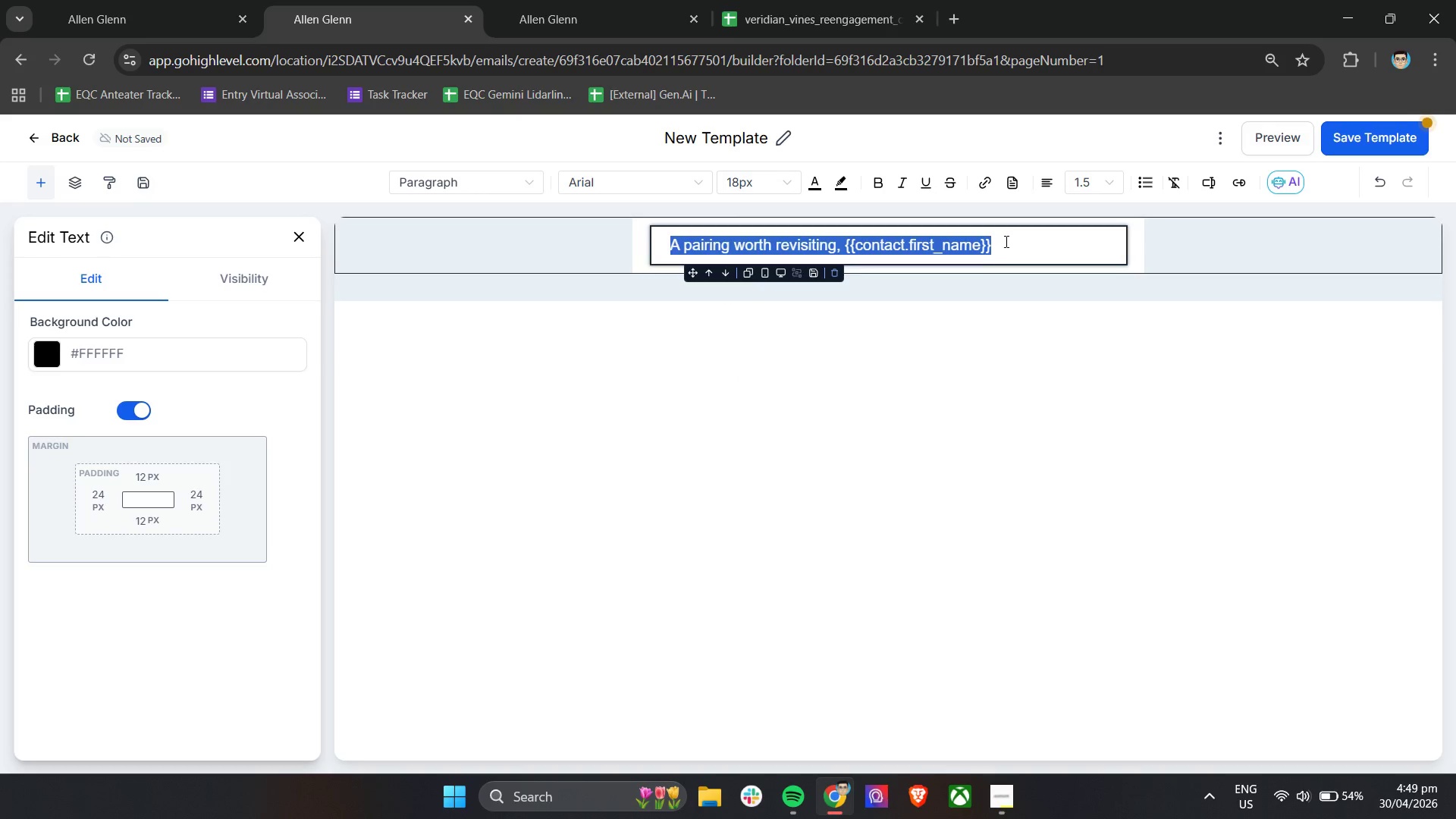 
left_click([1008, 240])
 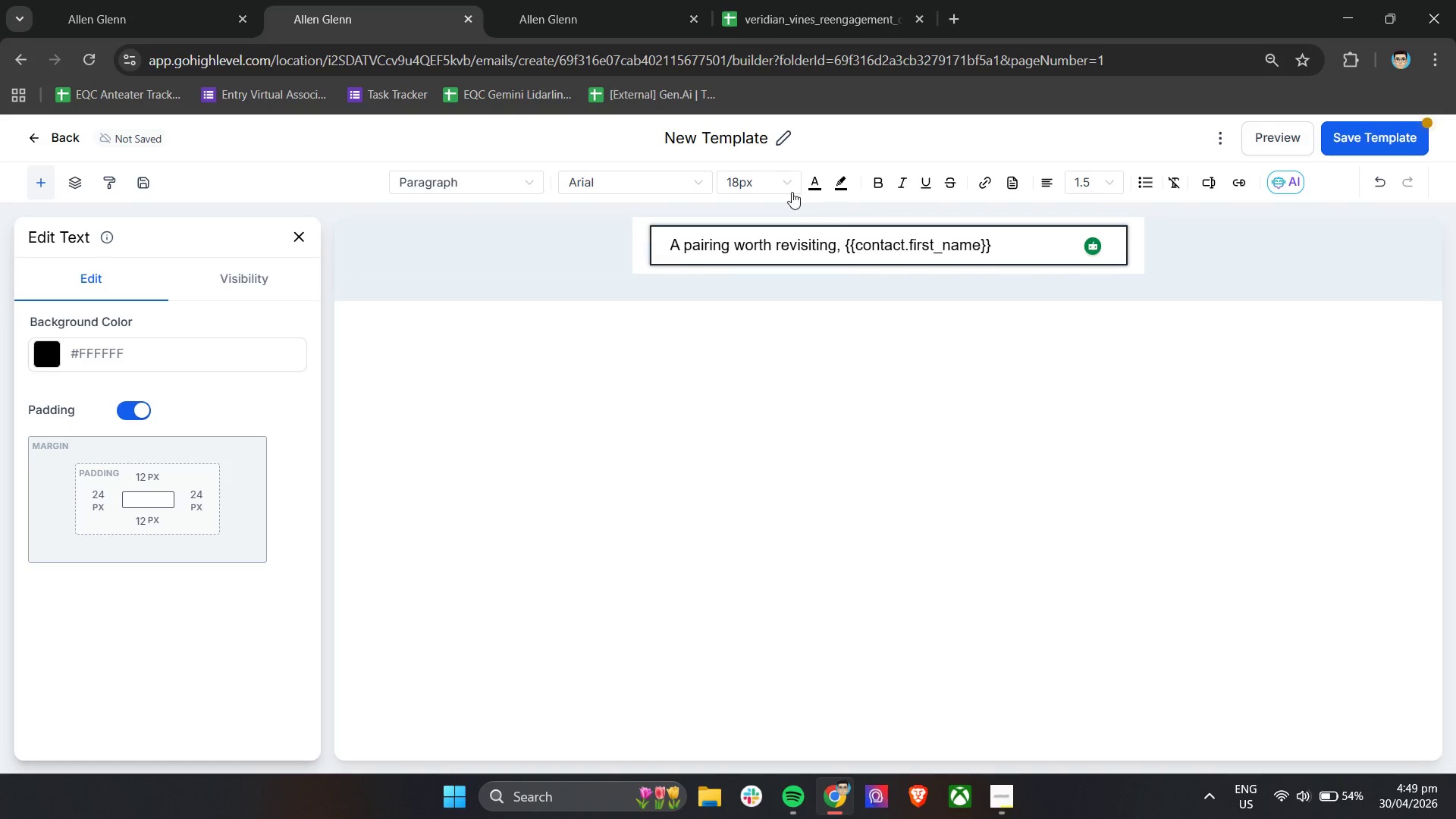 
left_click([785, 184])
 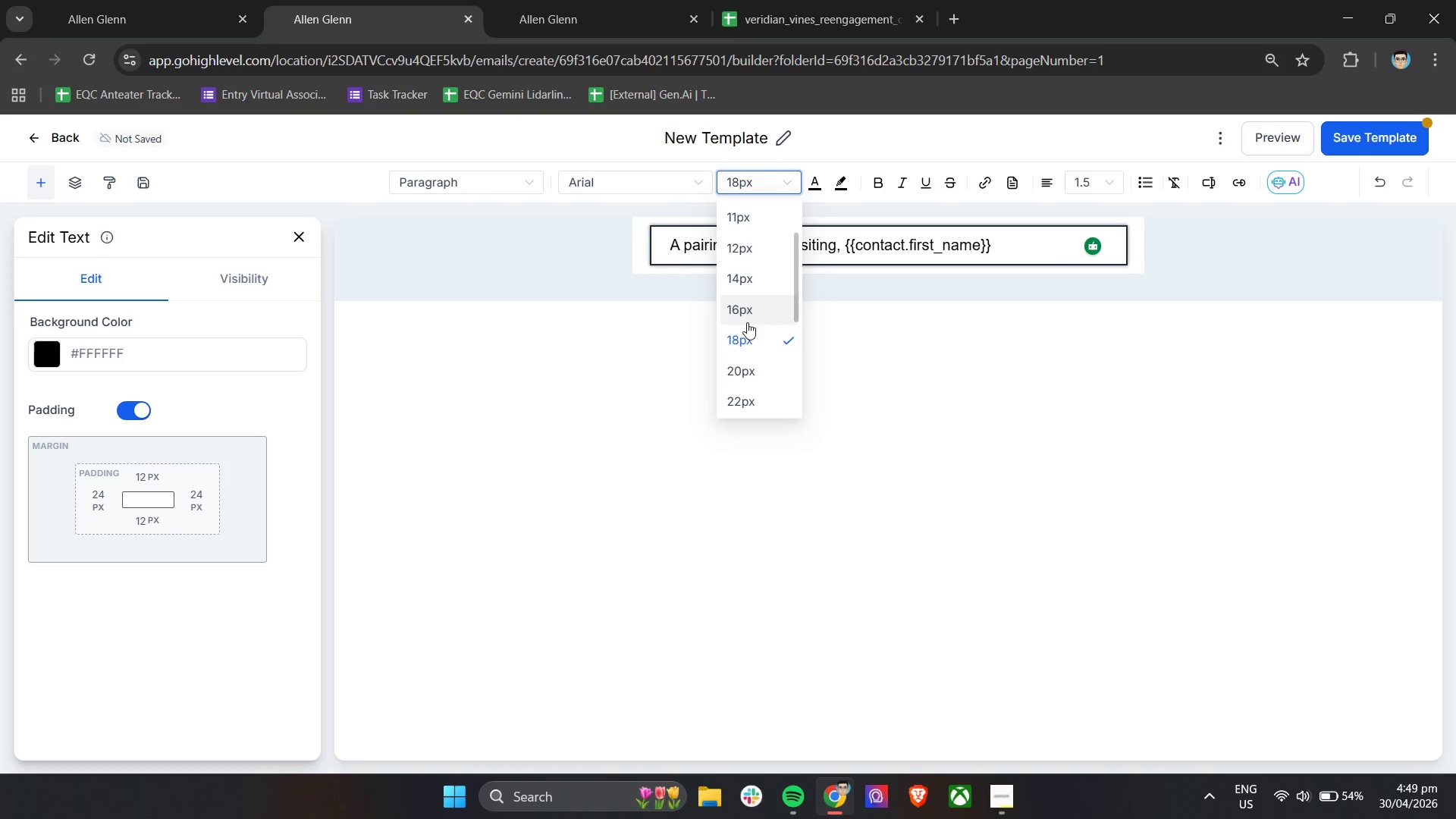 
left_click([748, 313])
 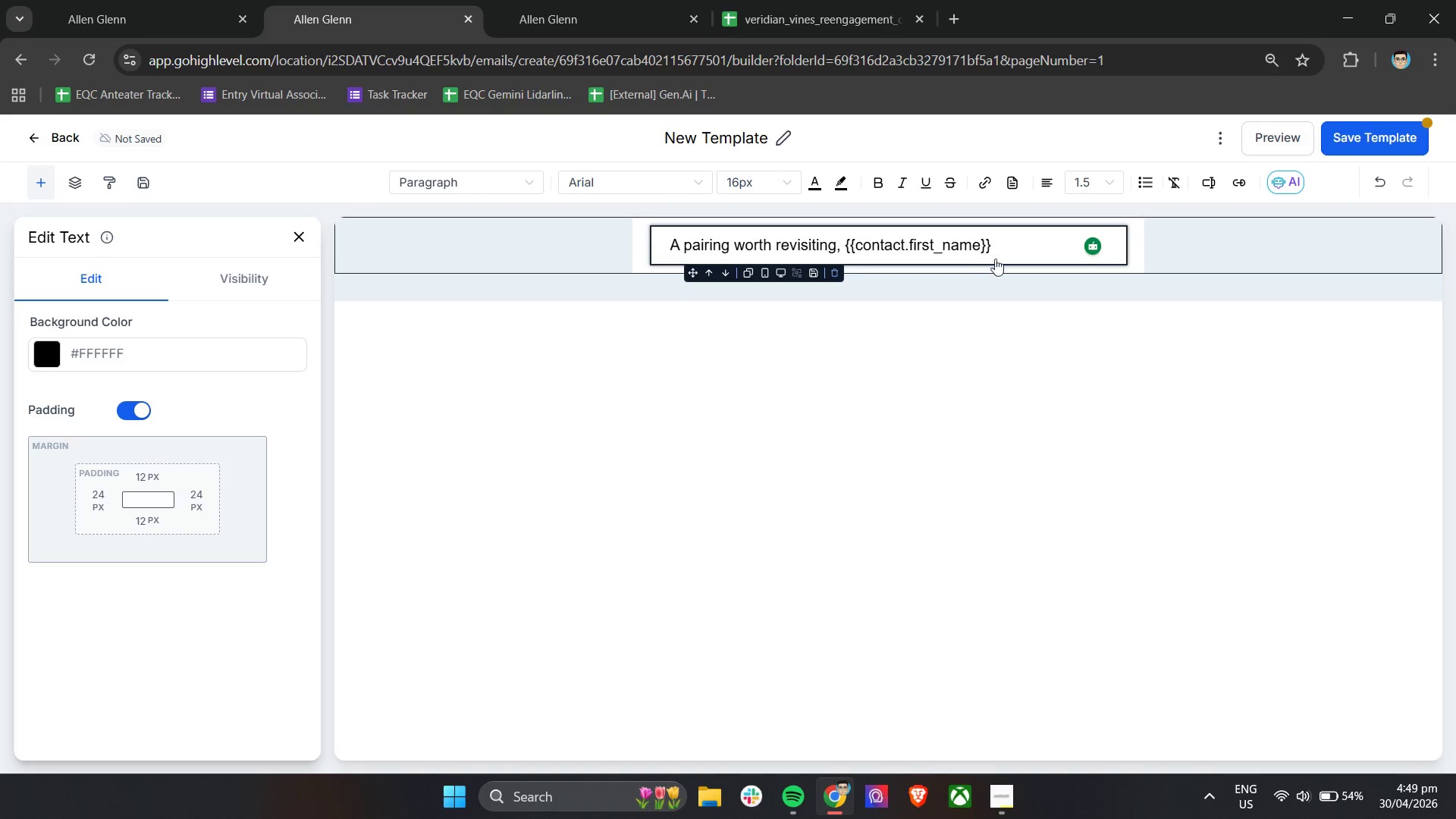 
left_click_drag(start_coordinate=[1006, 248], to_coordinate=[966, 248])
 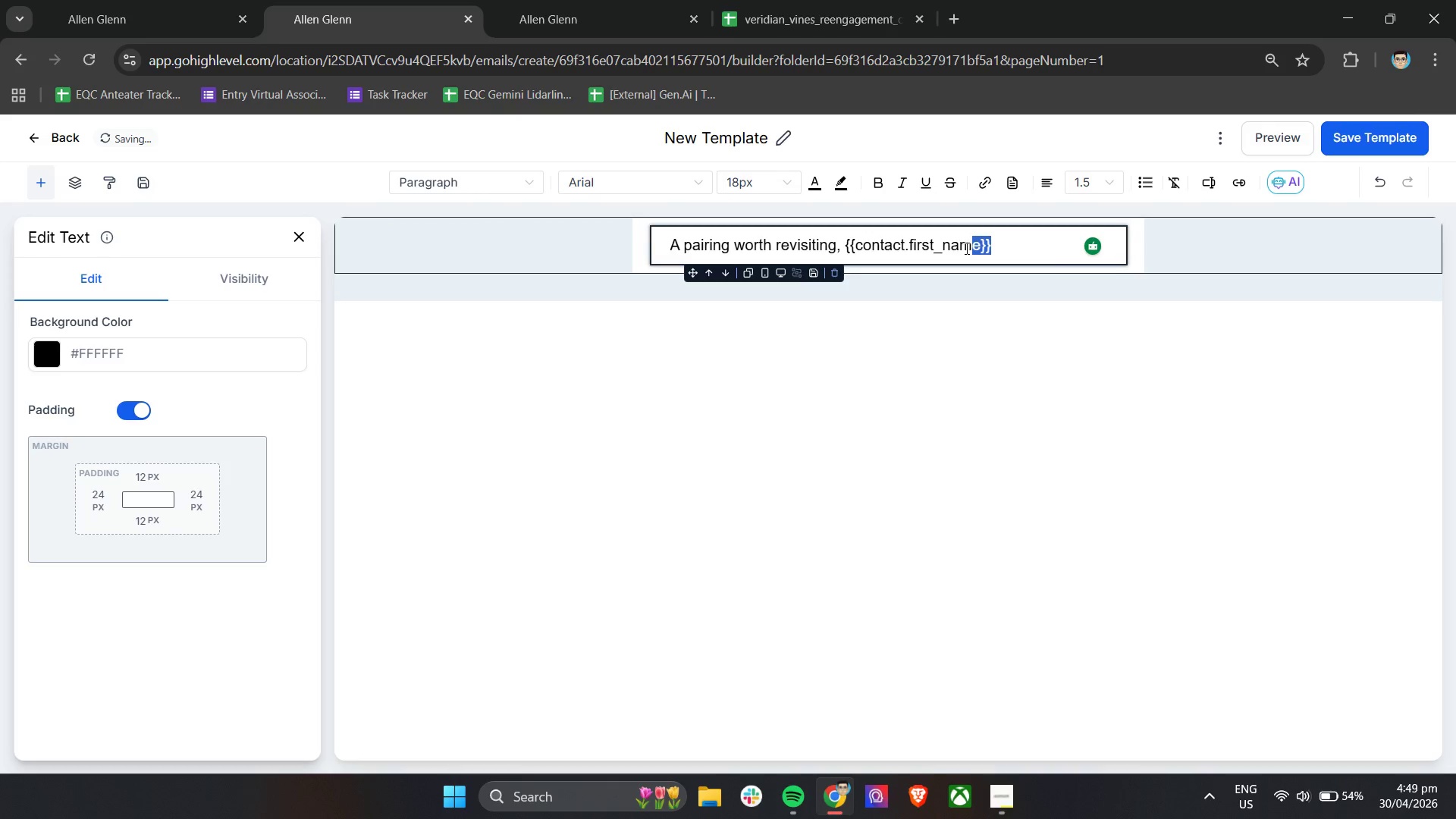 
key(Control+A)
 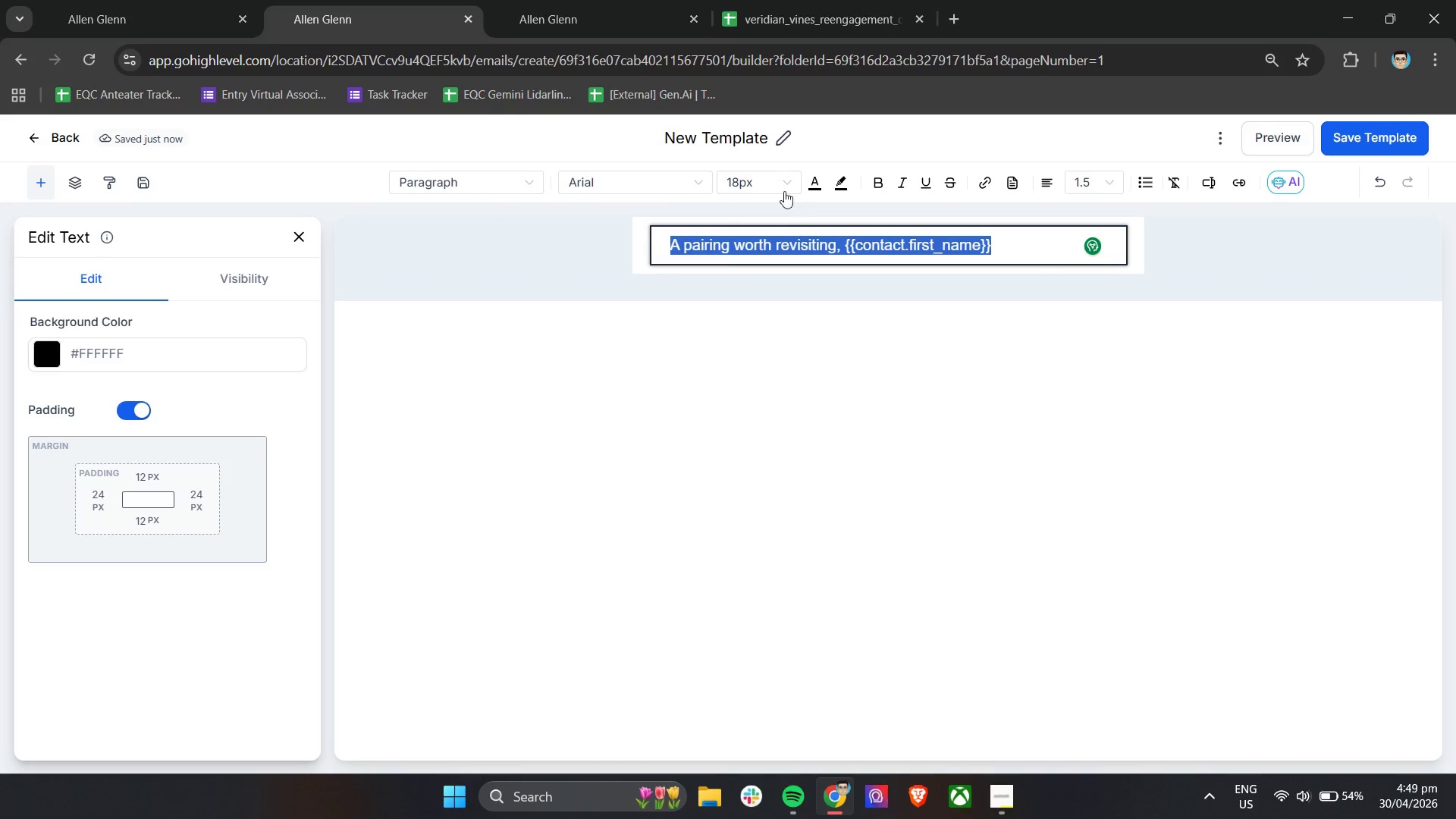 
left_click([775, 181])
 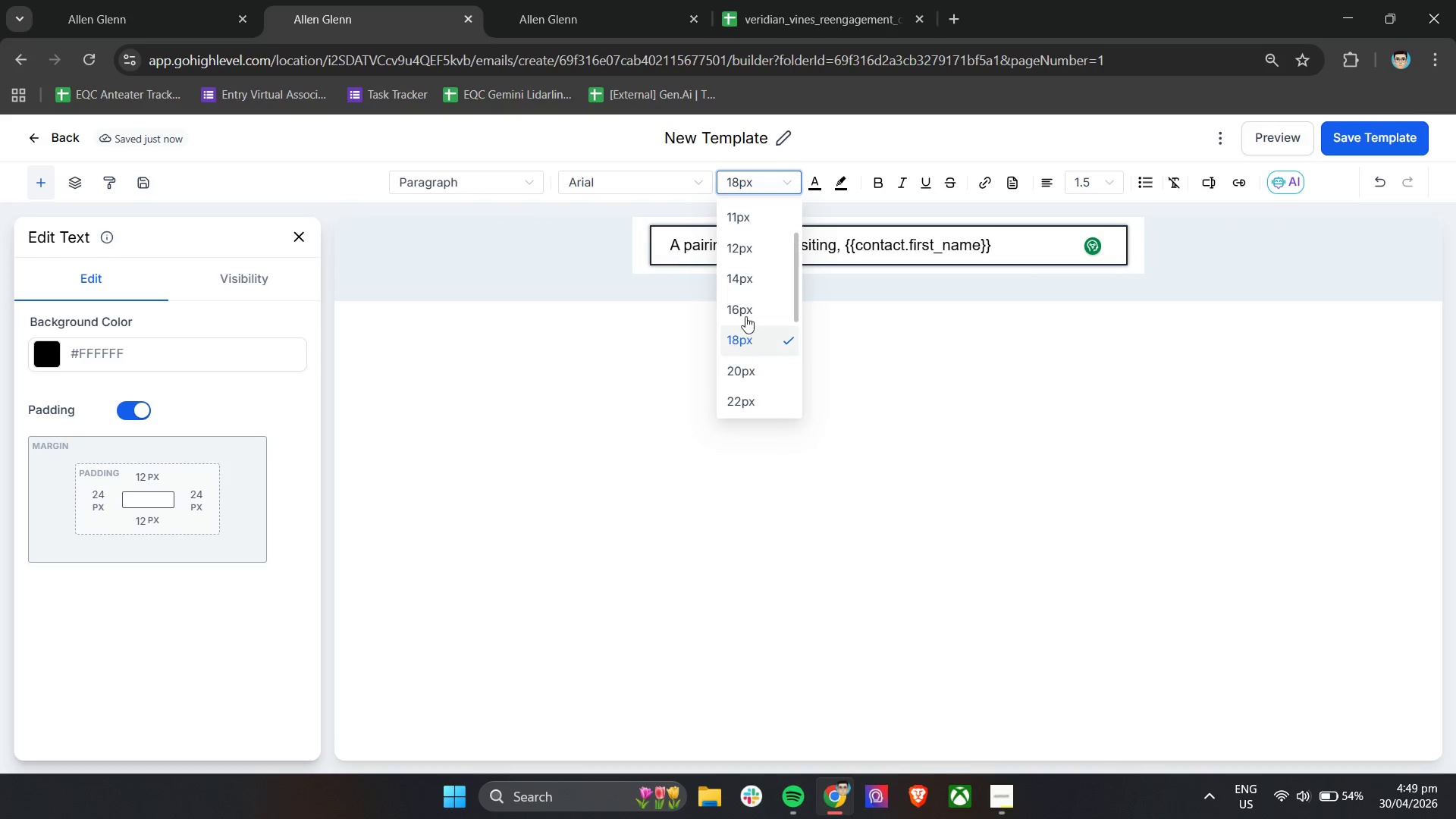 
left_click([745, 315])
 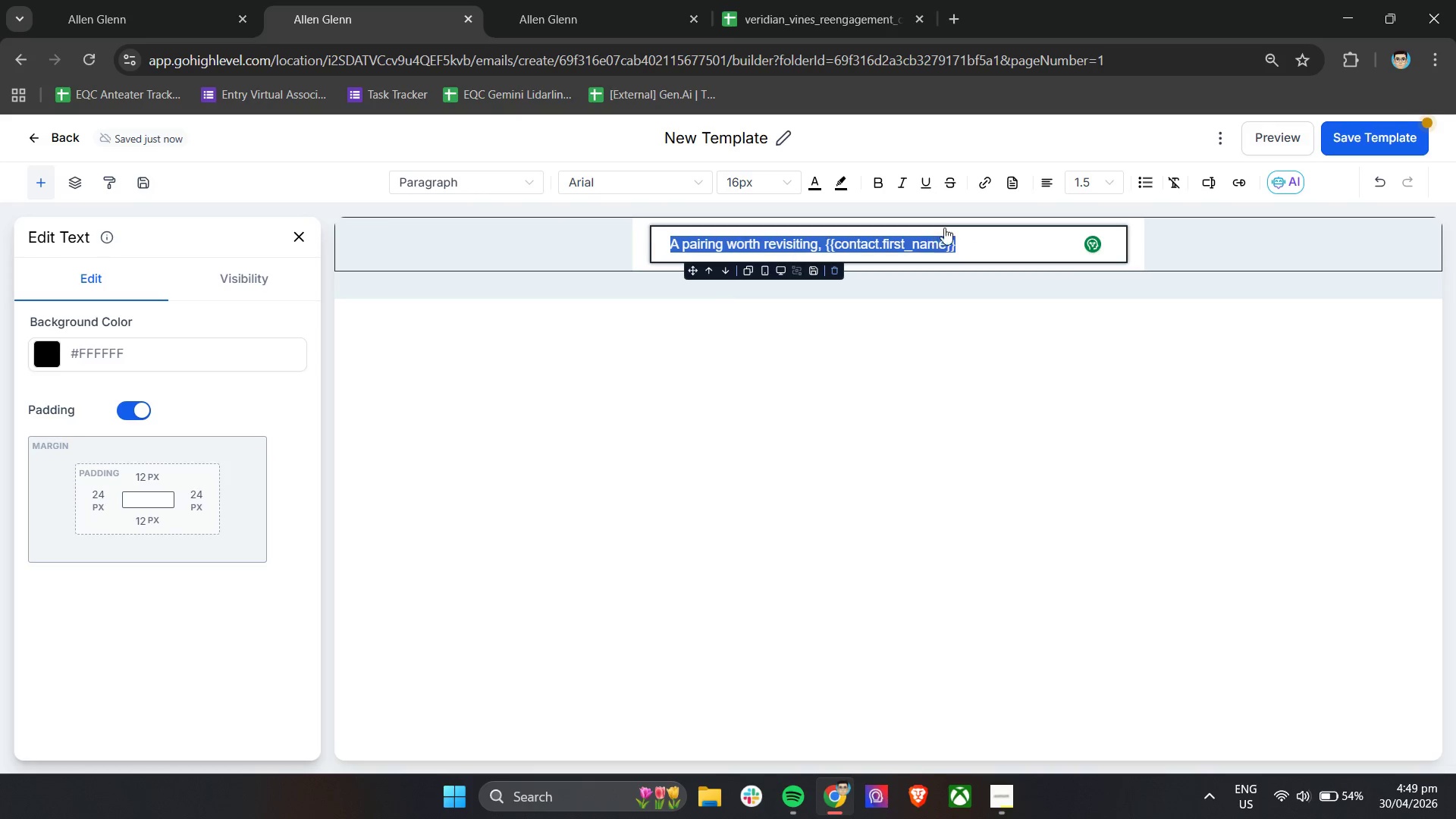 
left_click([976, 228])
 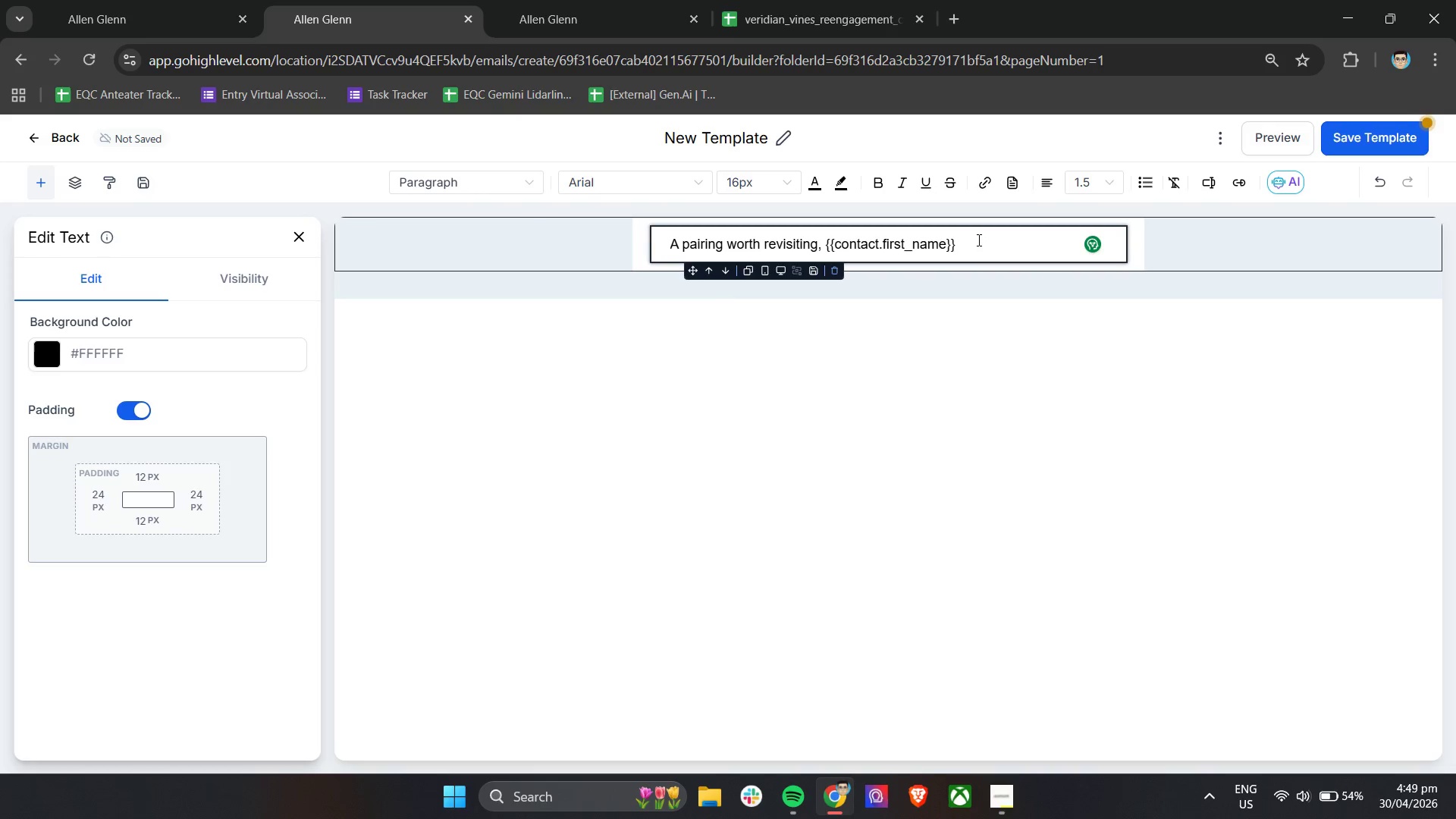 
left_click([977, 240])
 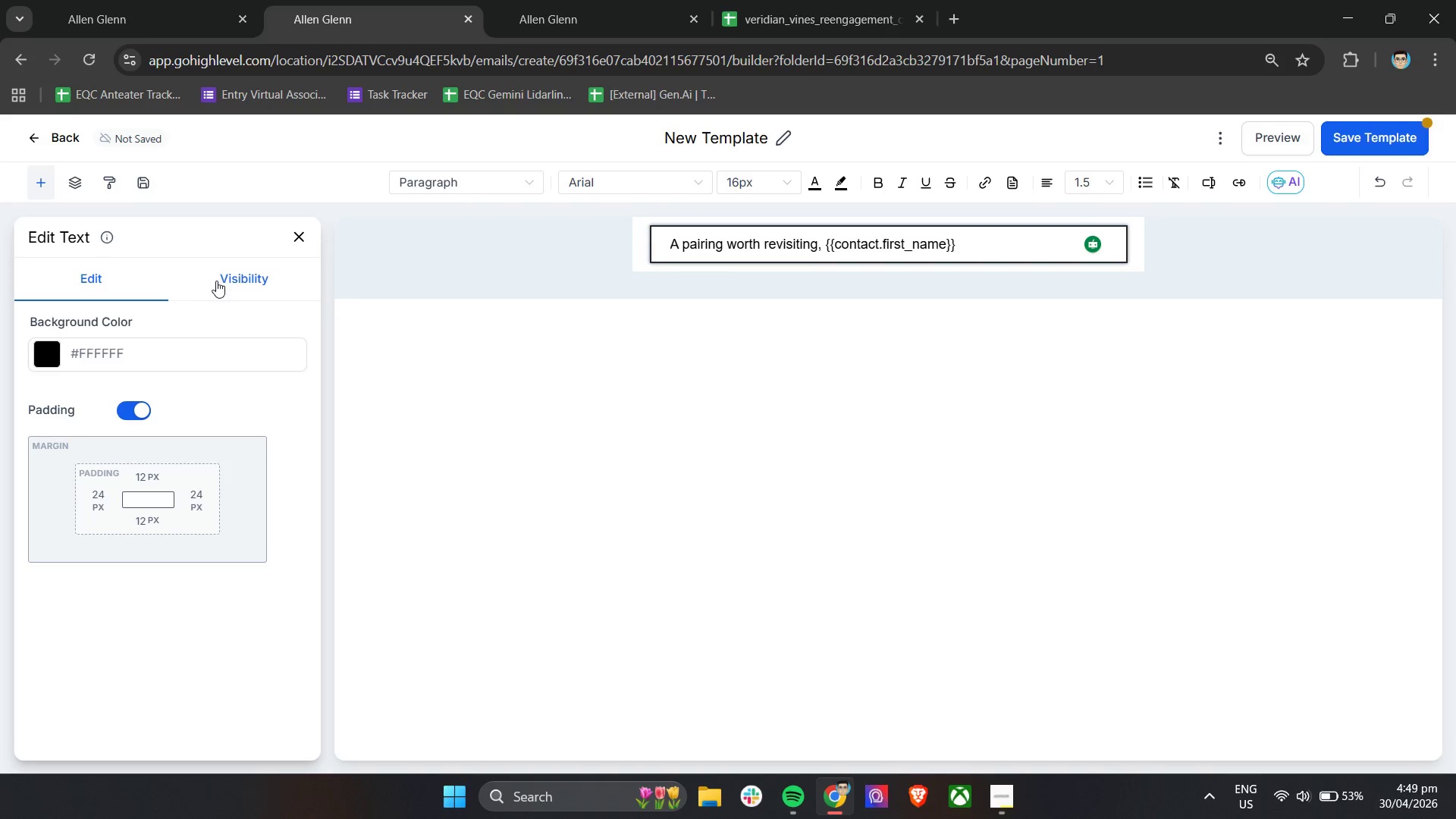 
left_click([297, 235])
 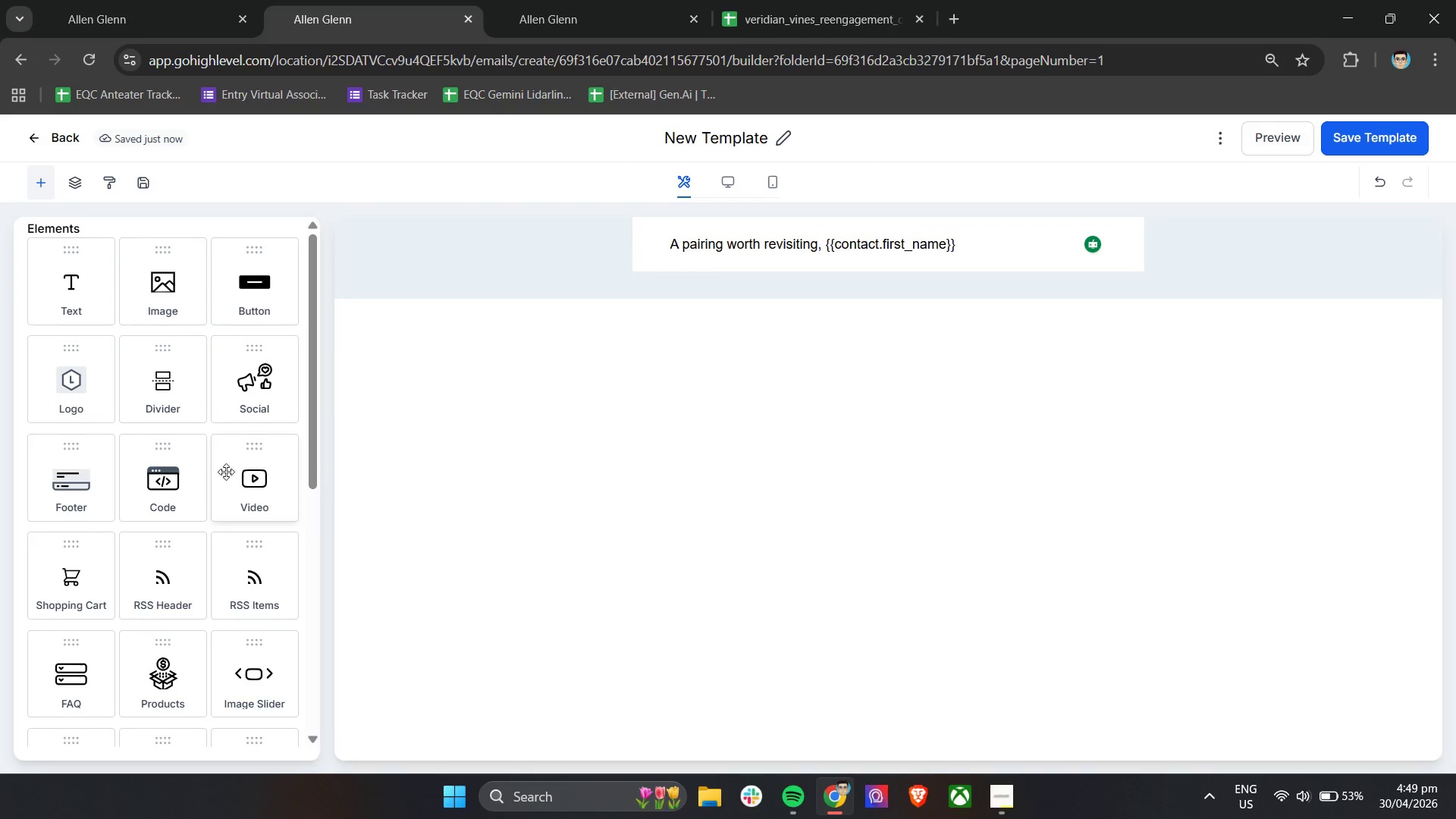 
scroll: coordinate [211, 447], scroll_direction: up, amount: 3.0
 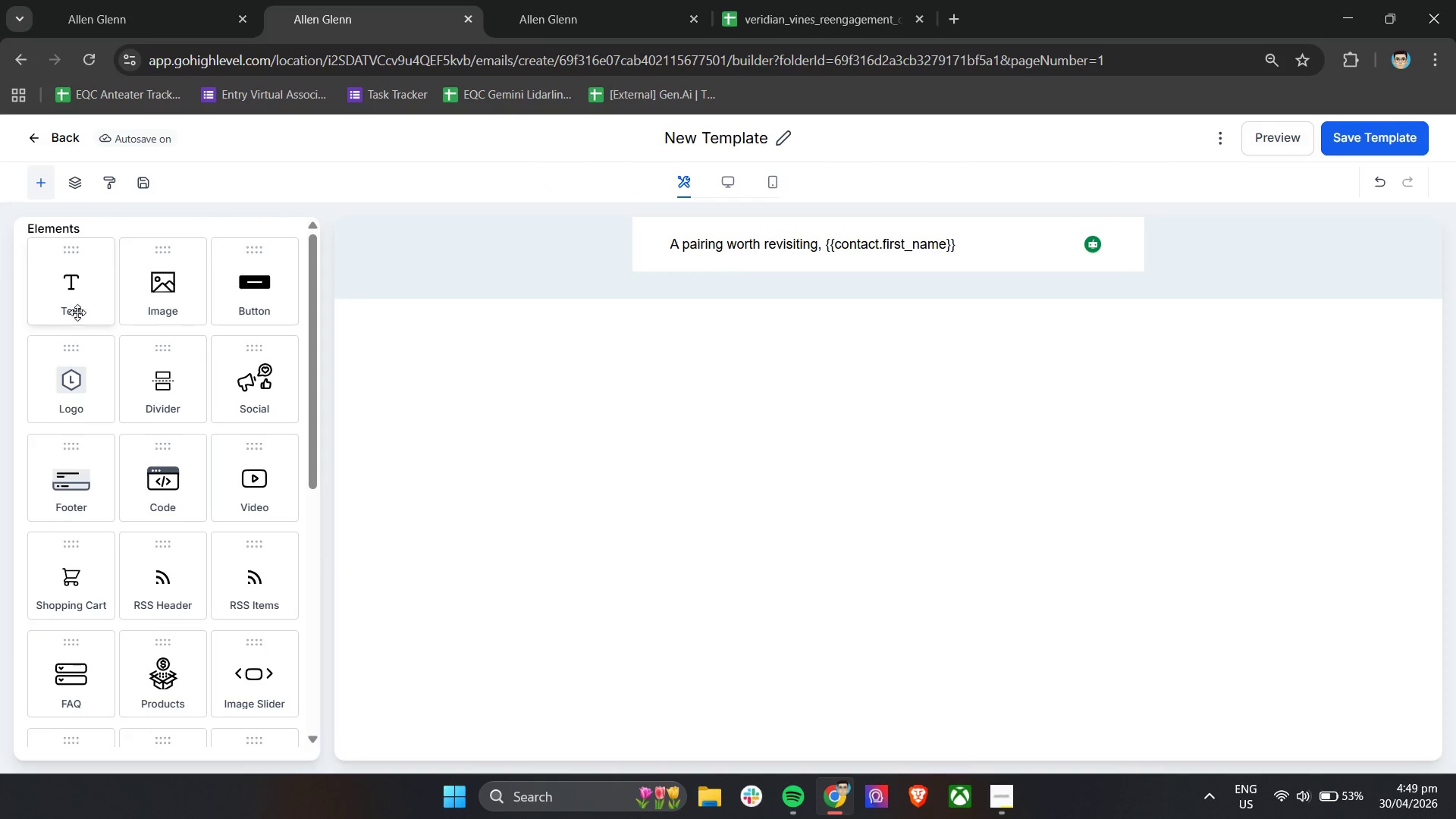 
left_click_drag(start_coordinate=[74, 305], to_coordinate=[783, 272])
 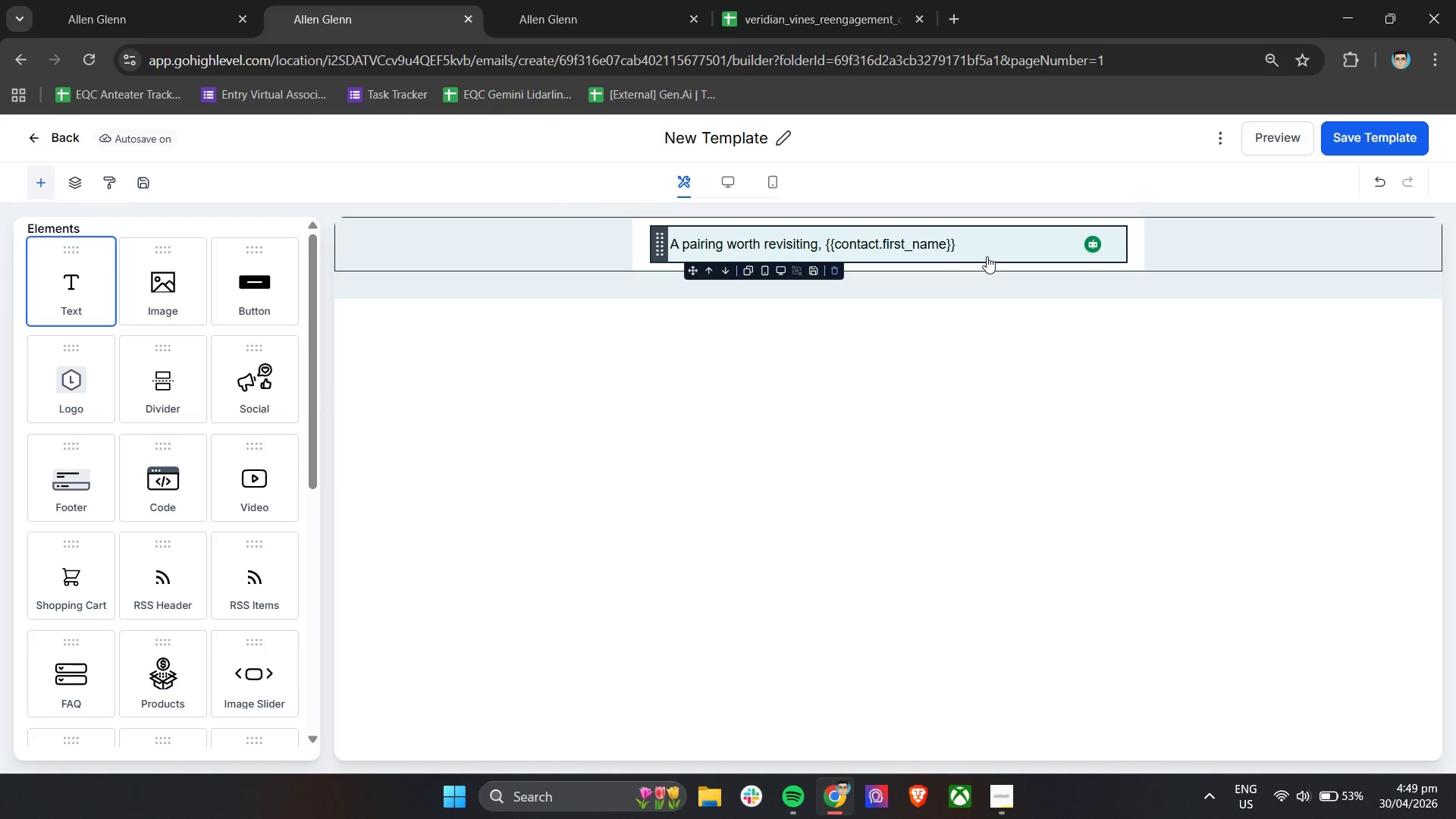 
left_click([998, 250])
 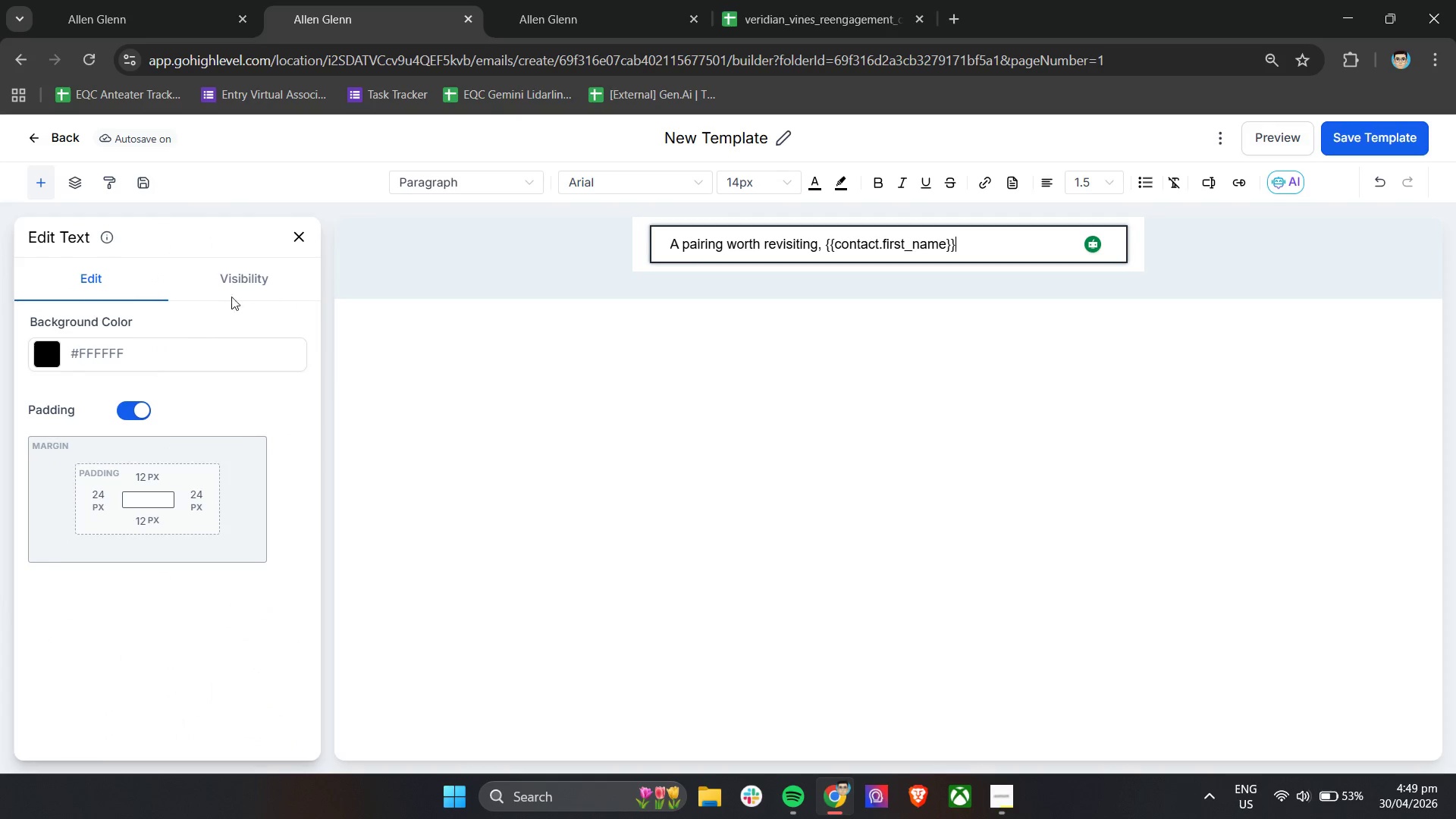 
scroll: coordinate [171, 491], scroll_direction: down, amount: 4.0
 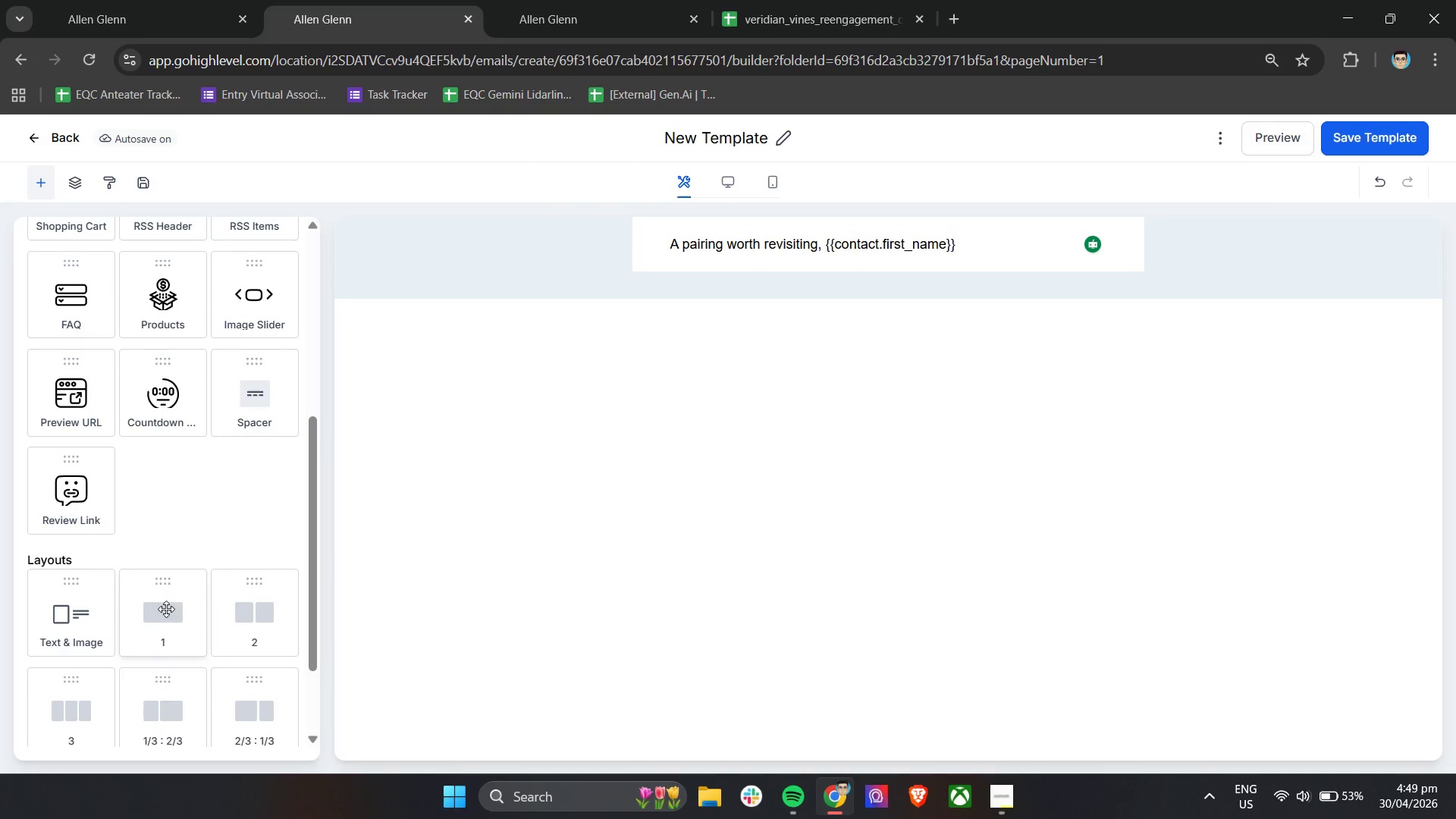 
left_click_drag(start_coordinate=[158, 612], to_coordinate=[774, 303])
 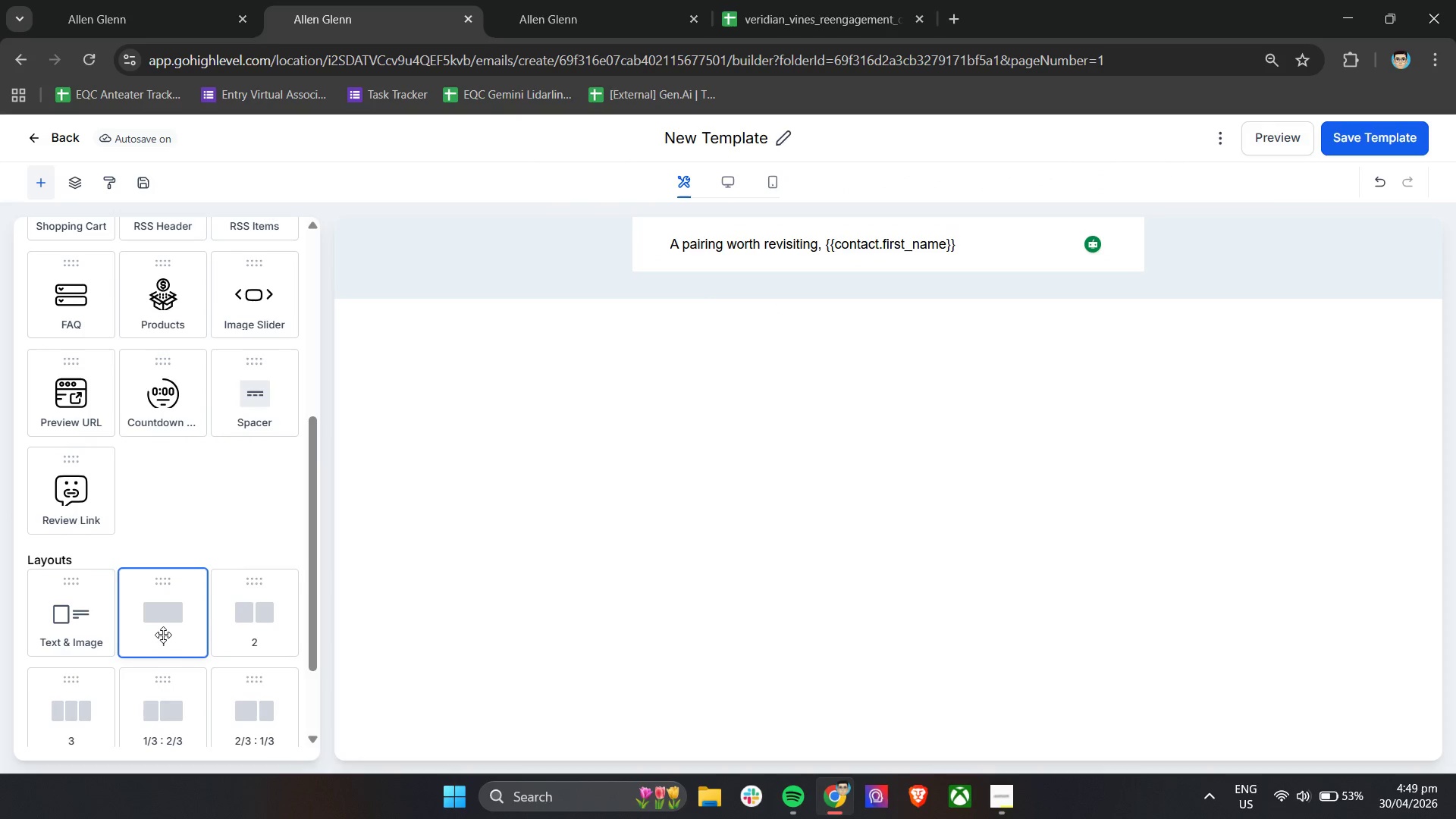 
left_click_drag(start_coordinate=[171, 625], to_coordinate=[800, 284])
 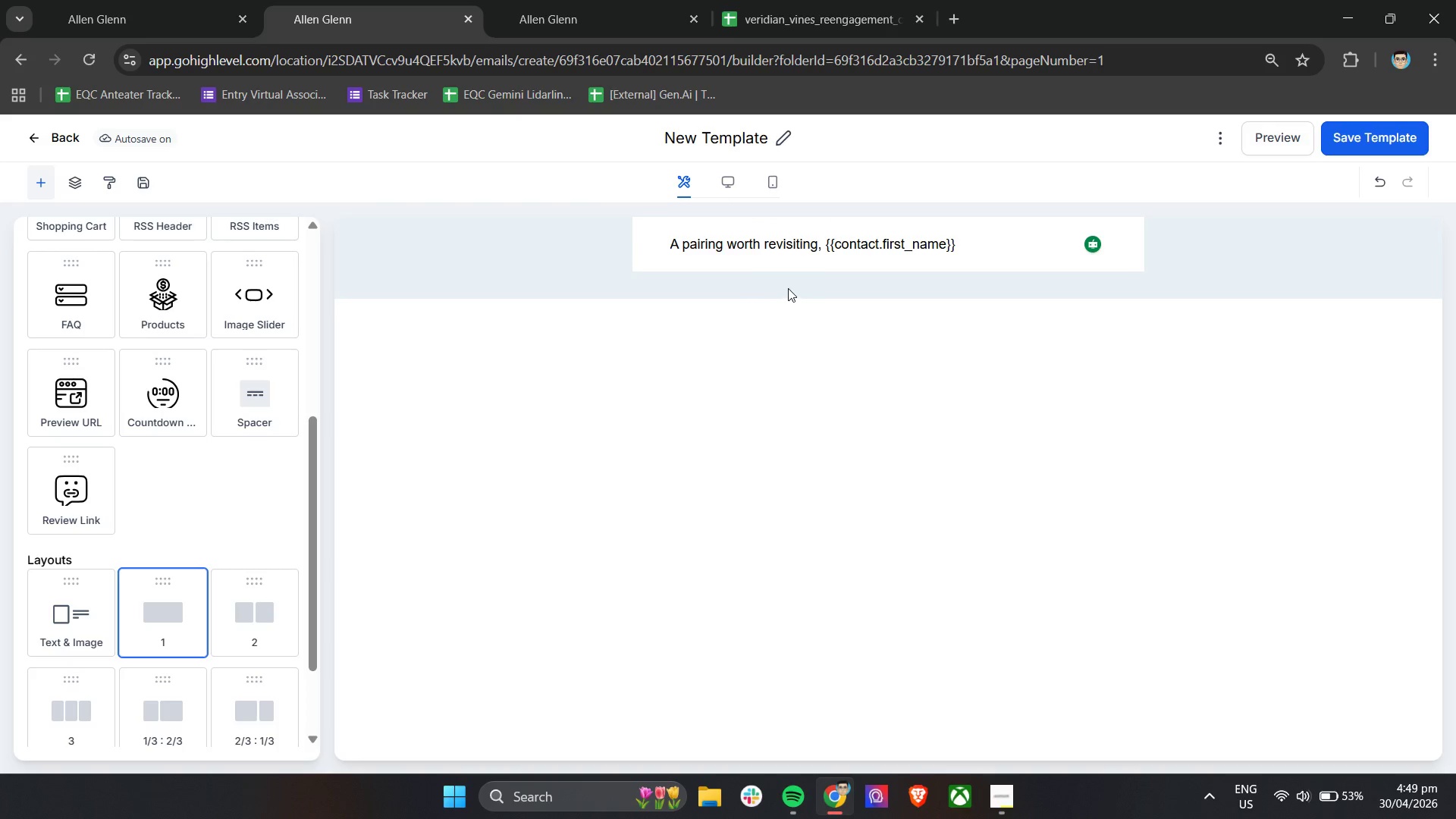 
left_click([788, 288])
 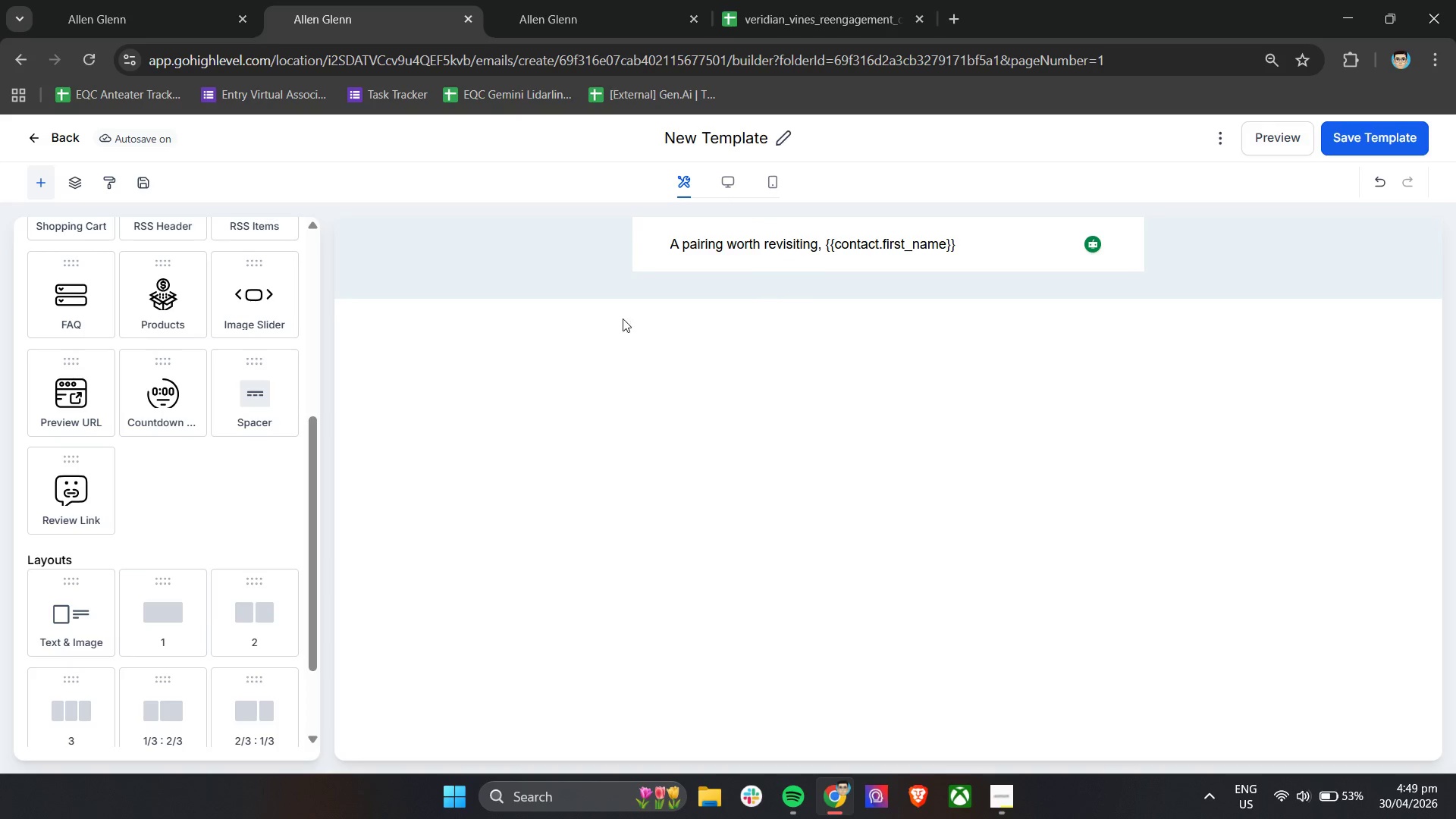 
triple_click([575, 274])
 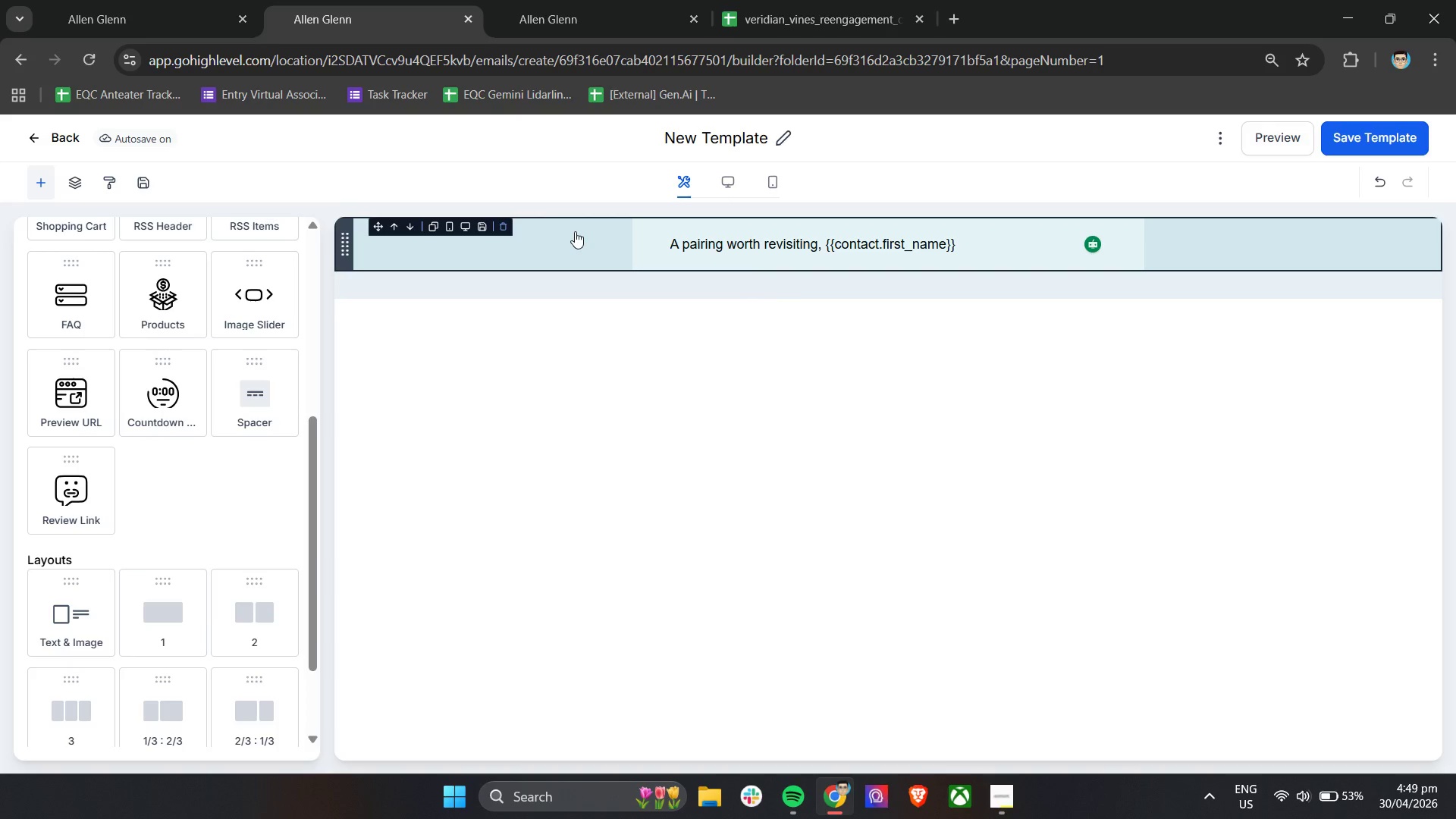 
left_click([574, 237])
 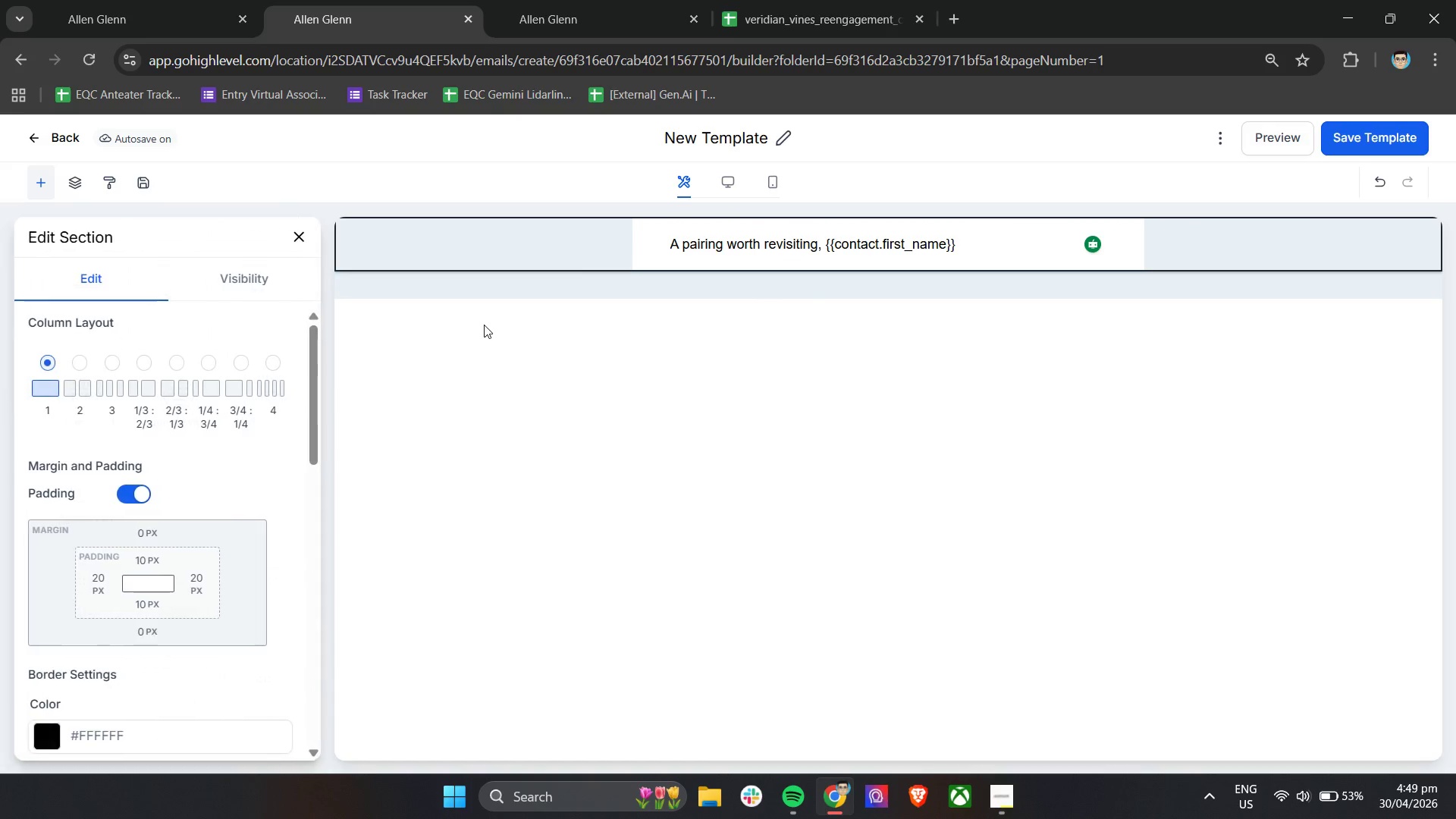 
left_click([484, 325])
 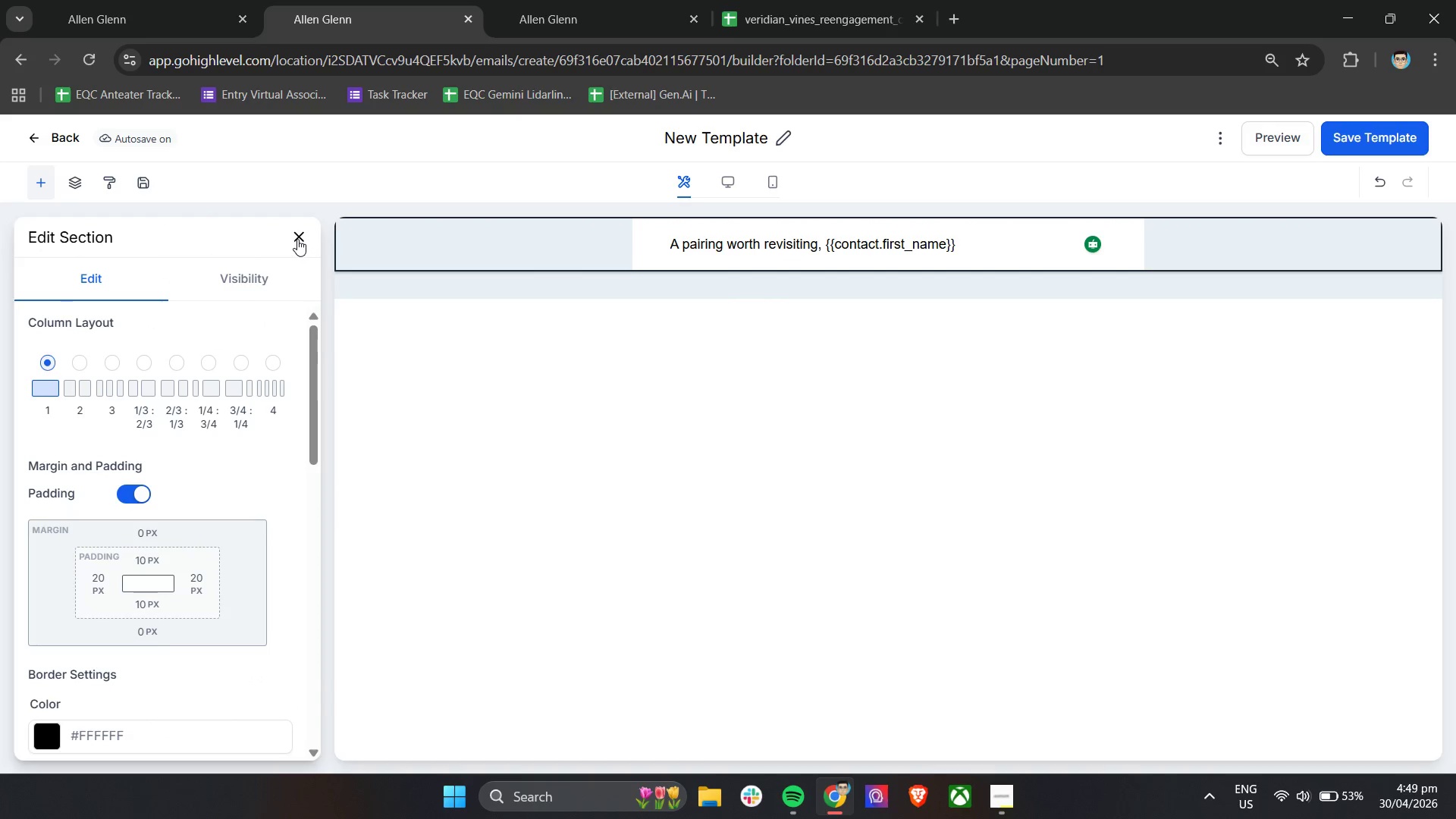 
left_click([300, 238])
 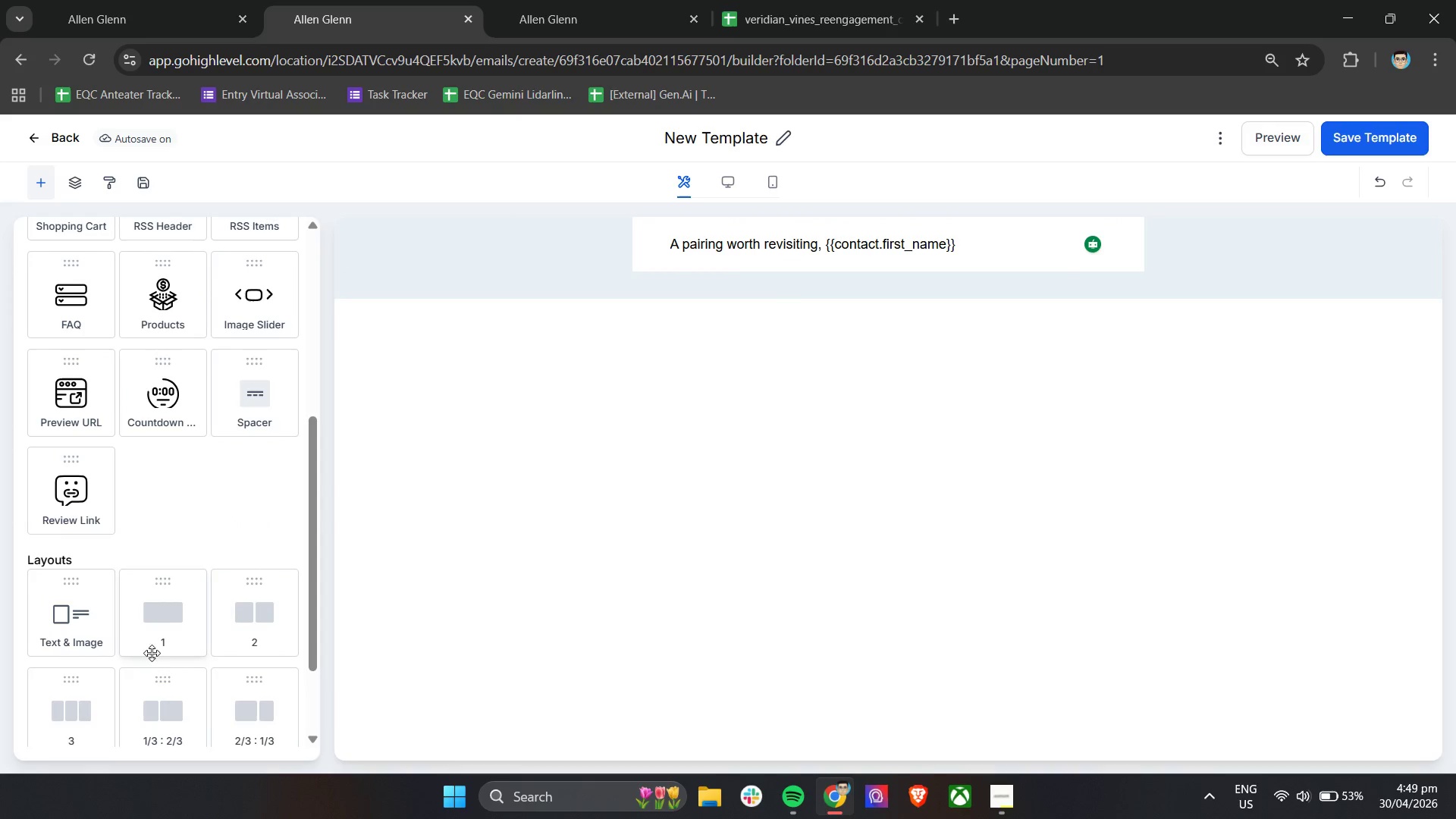 
left_click_drag(start_coordinate=[154, 639], to_coordinate=[767, 402])
 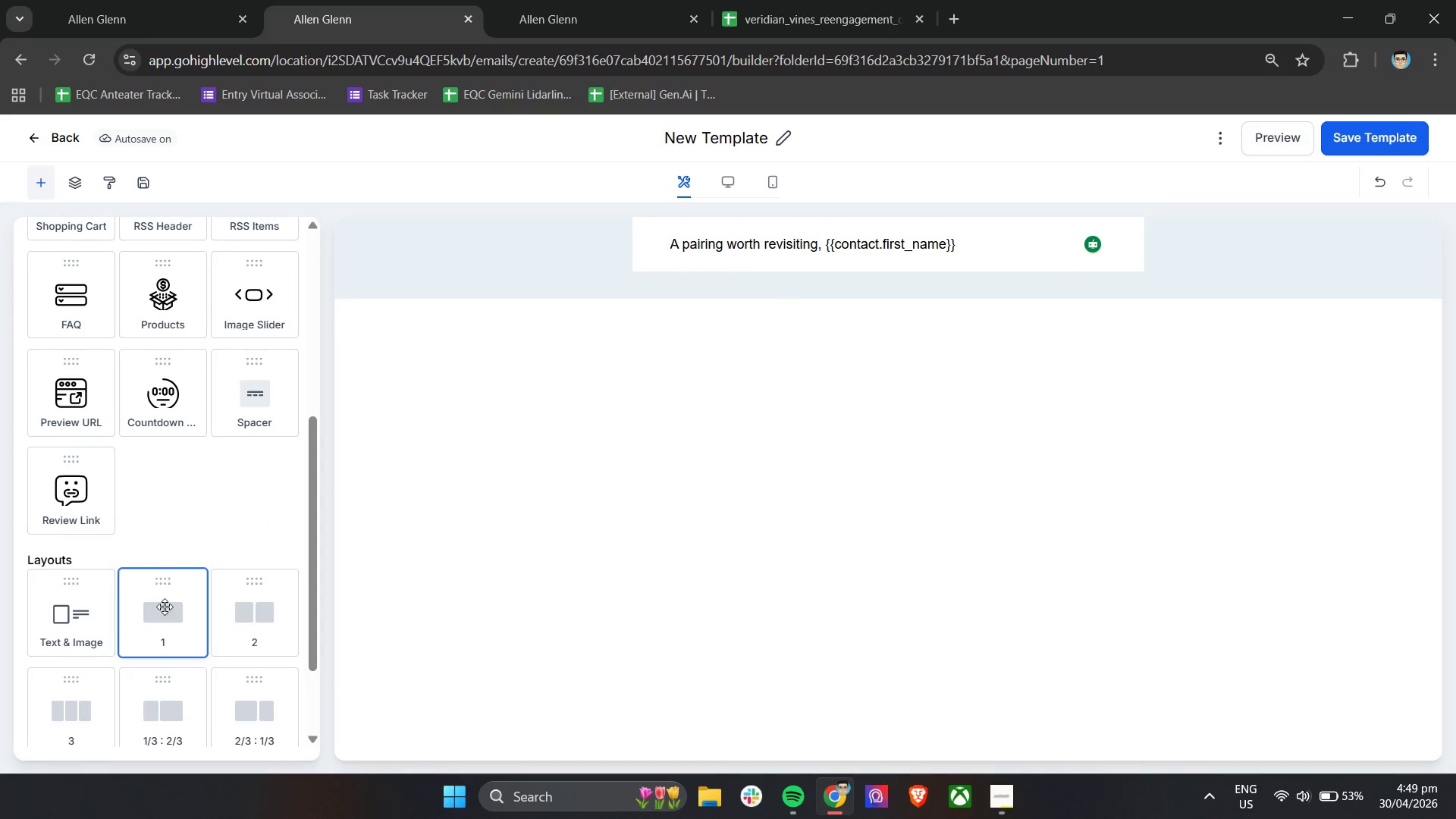 
left_click_drag(start_coordinate=[168, 610], to_coordinate=[805, 274])
 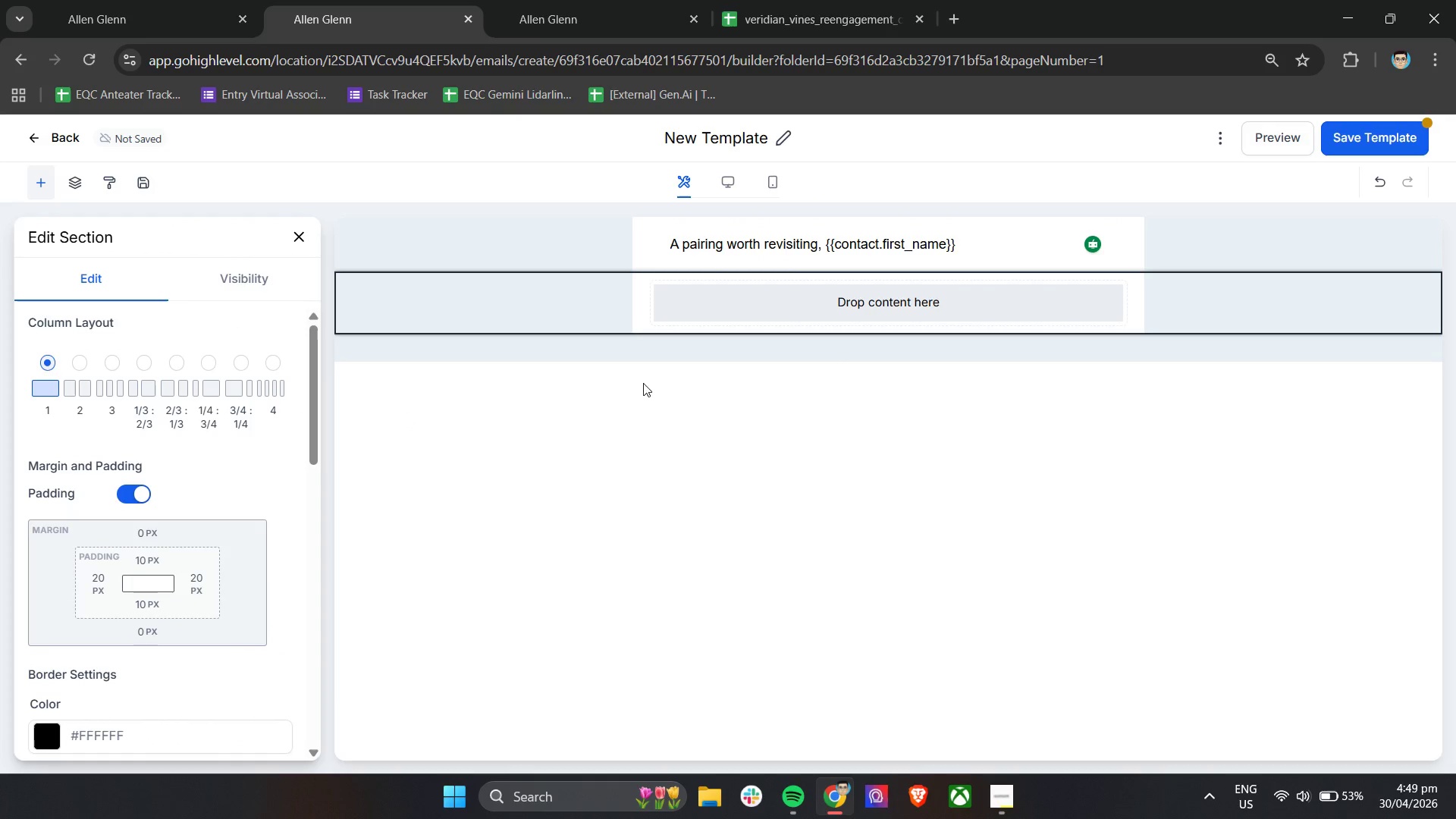 
left_click([846, 303])
 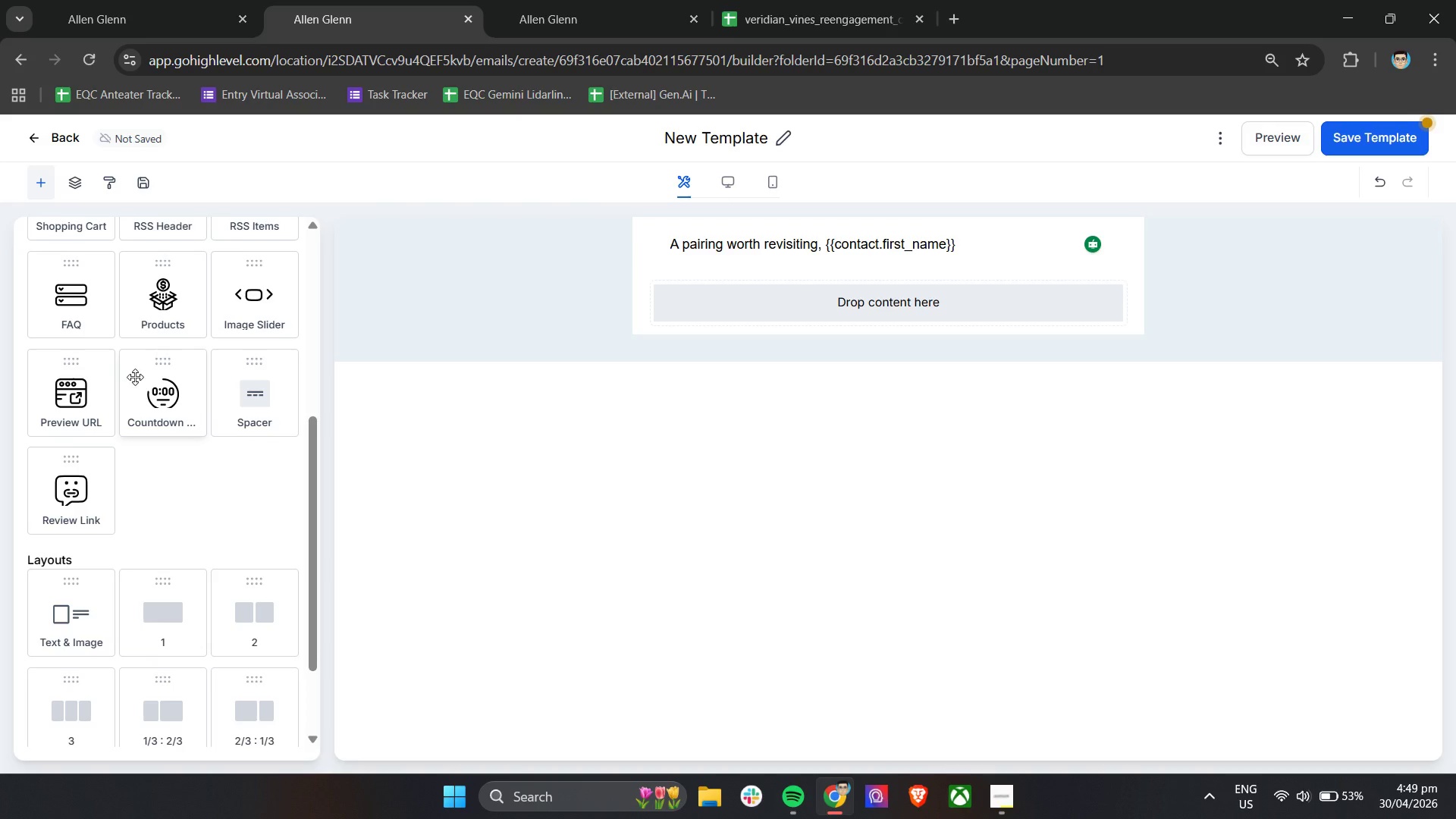 
scroll: coordinate [161, 413], scroll_direction: up, amount: 8.0
 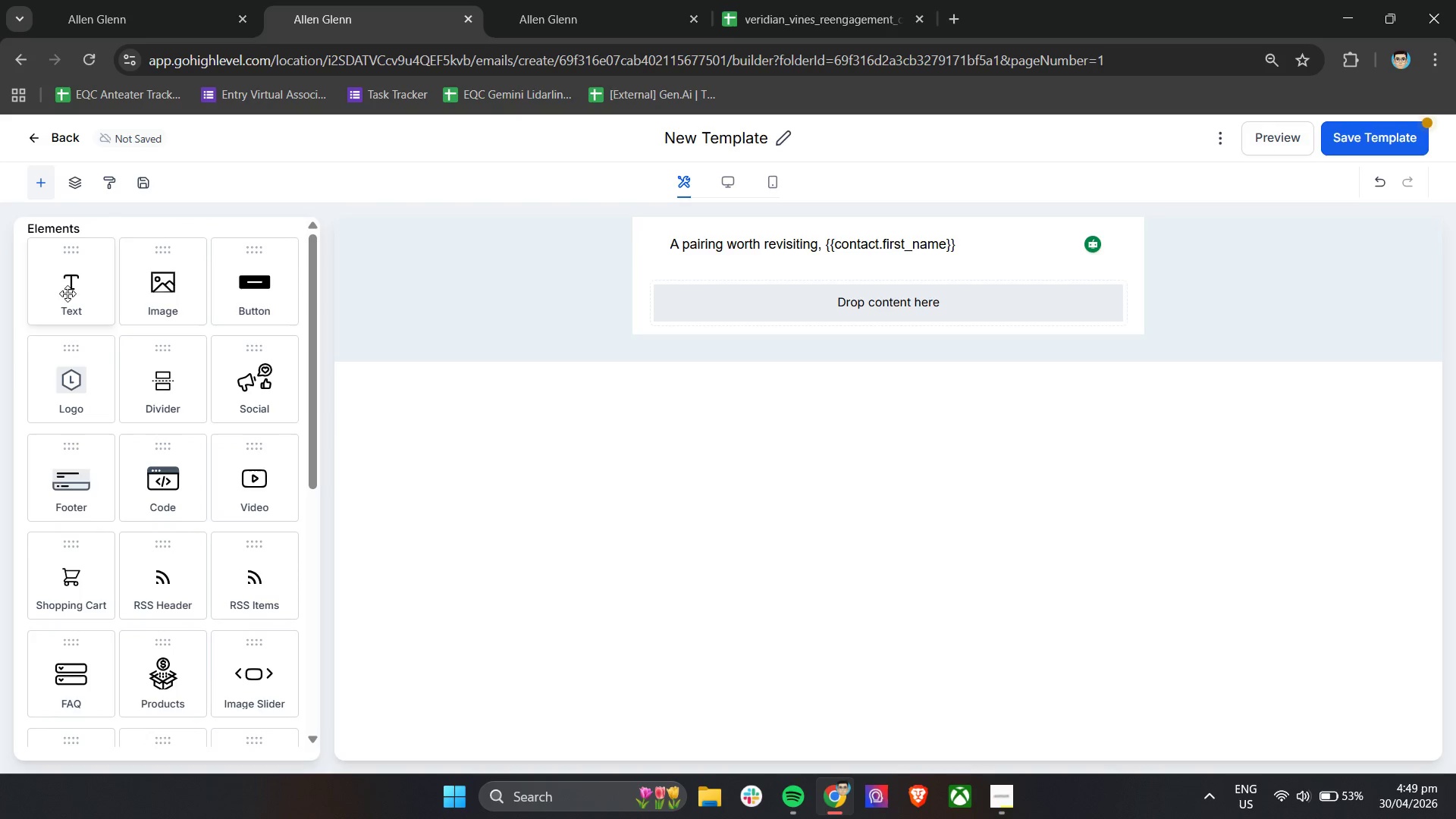 
left_click_drag(start_coordinate=[67, 293], to_coordinate=[882, 307])
 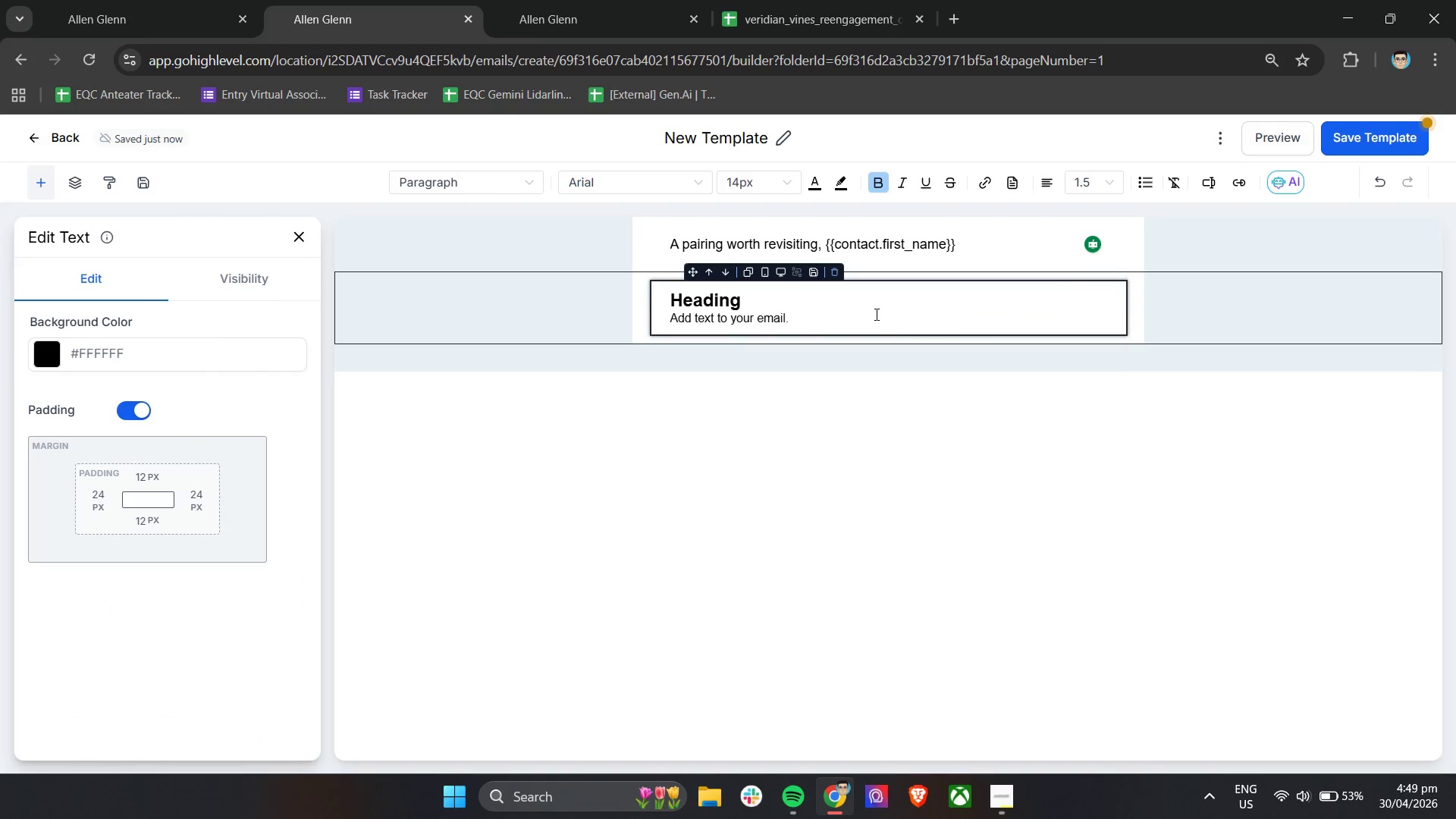 
double_click([875, 314])
 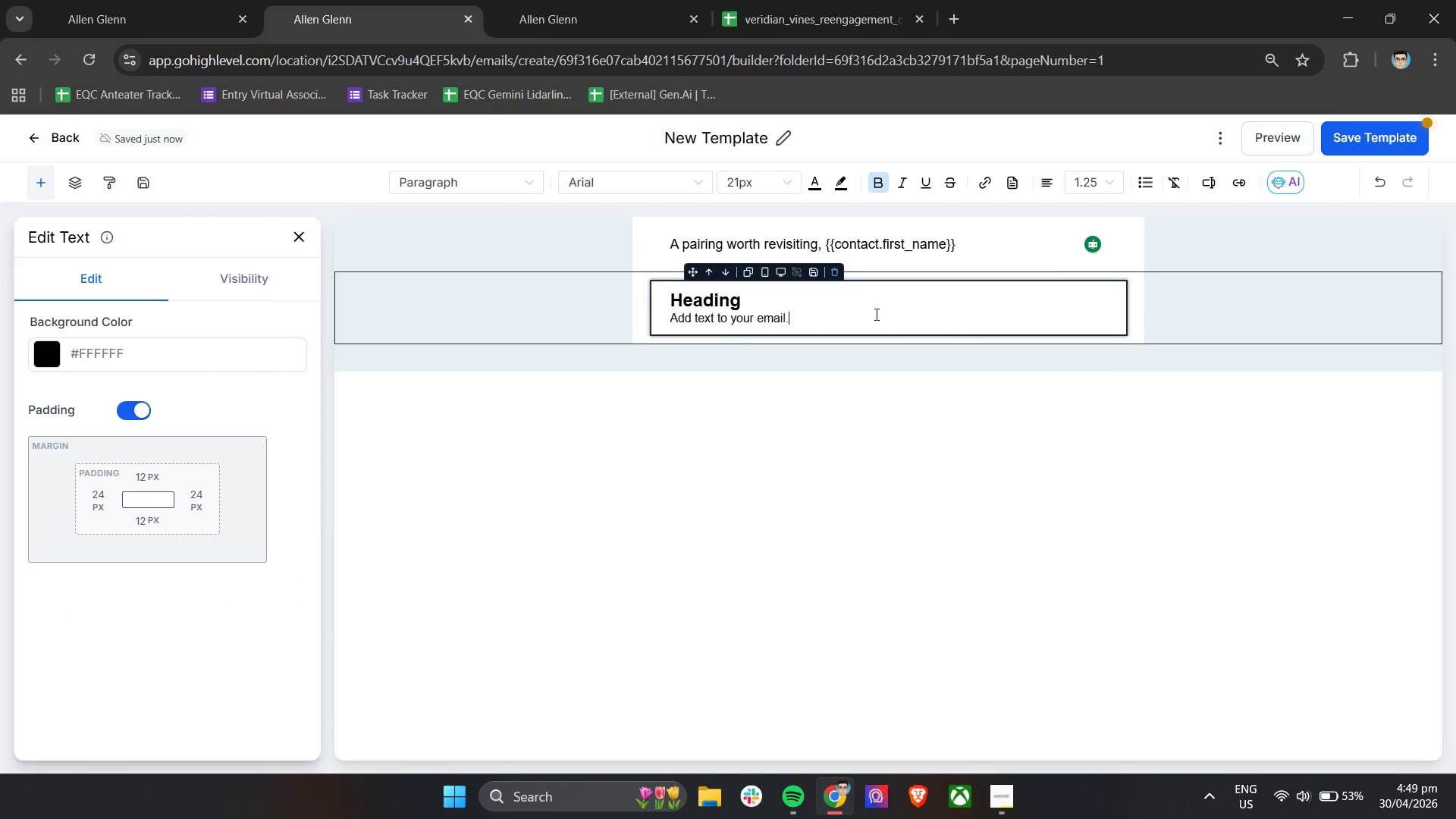 
triple_click([875, 314])
 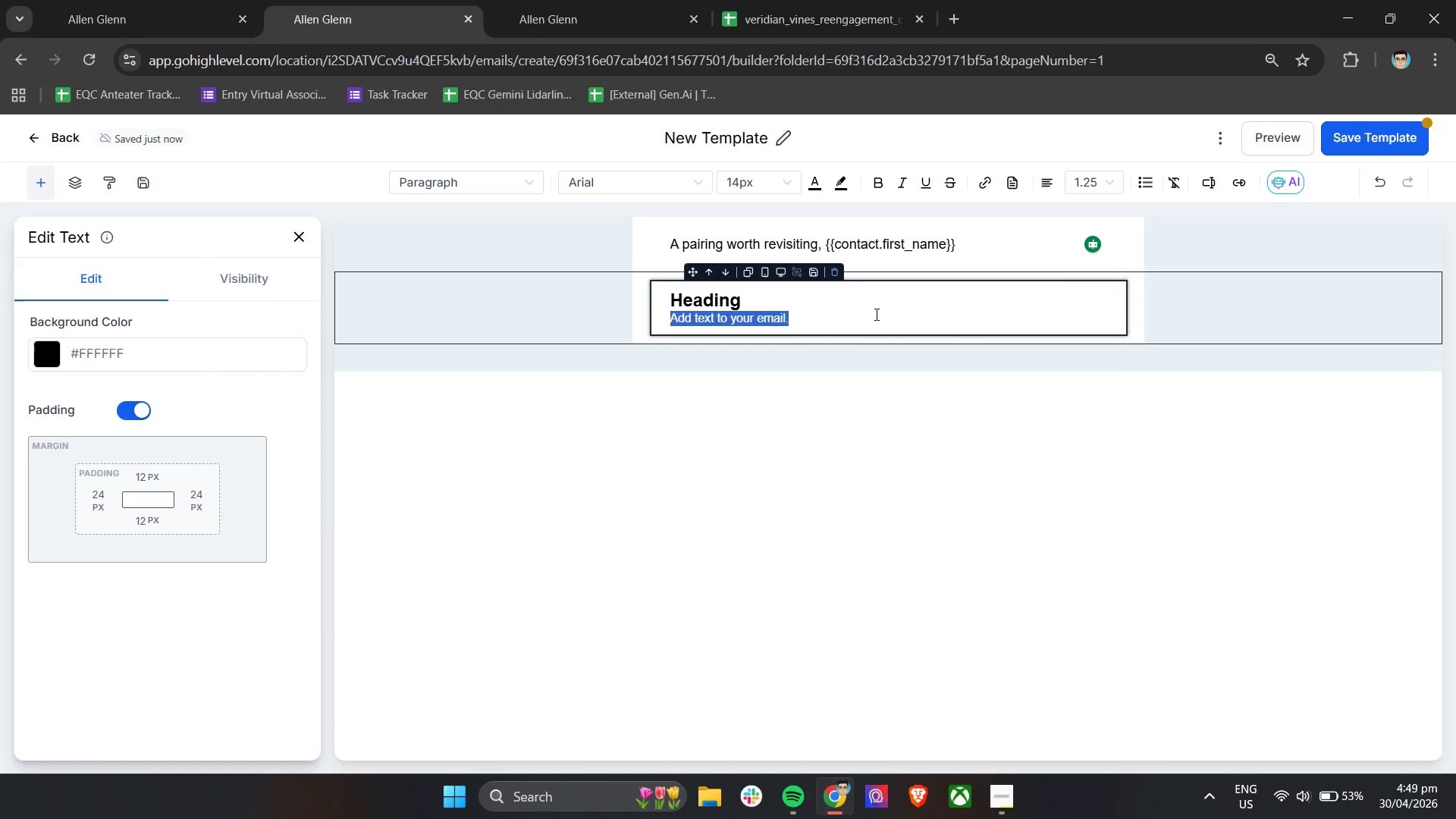 
triple_click([875, 314])
 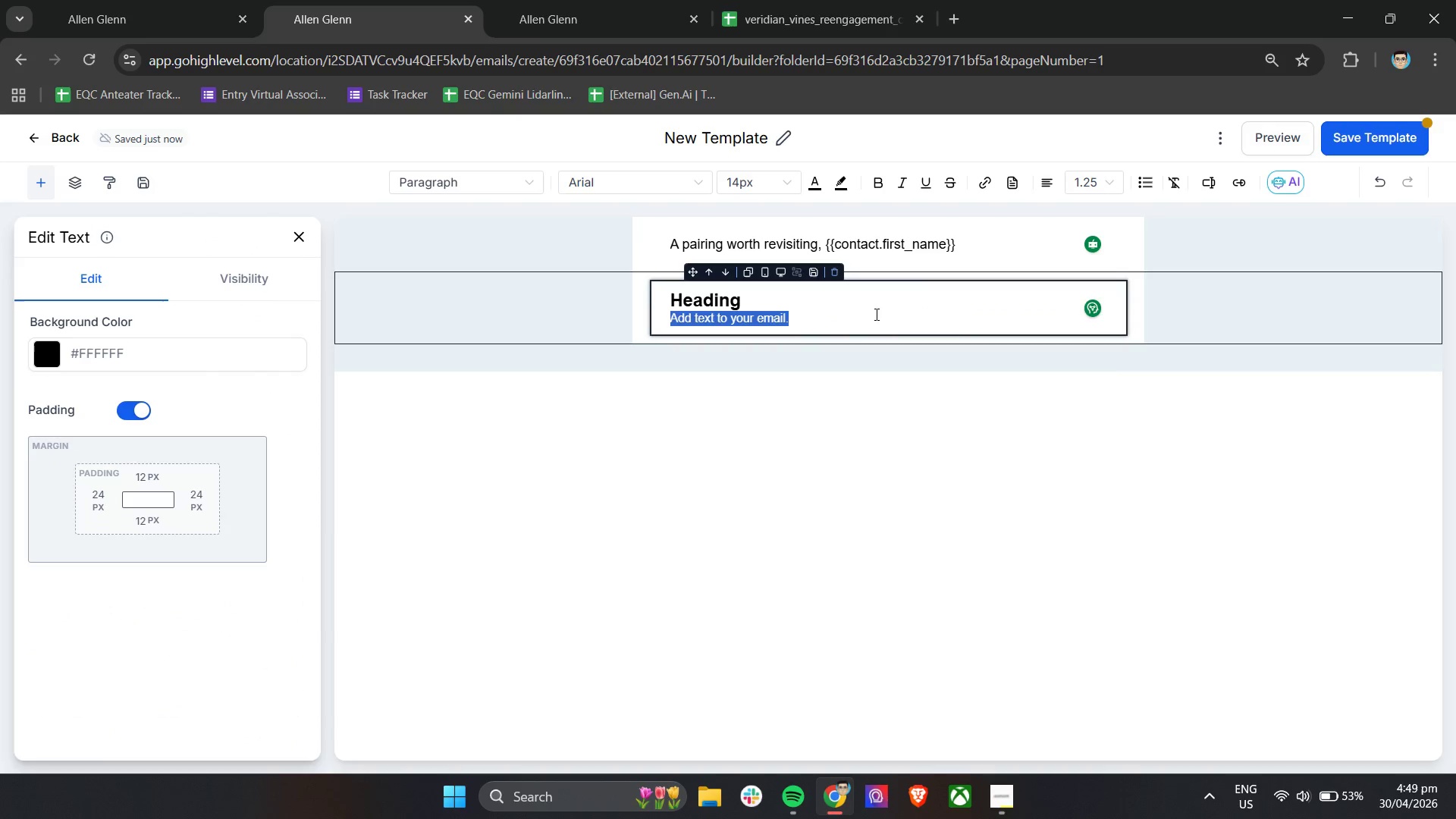 
key(Control+A)
 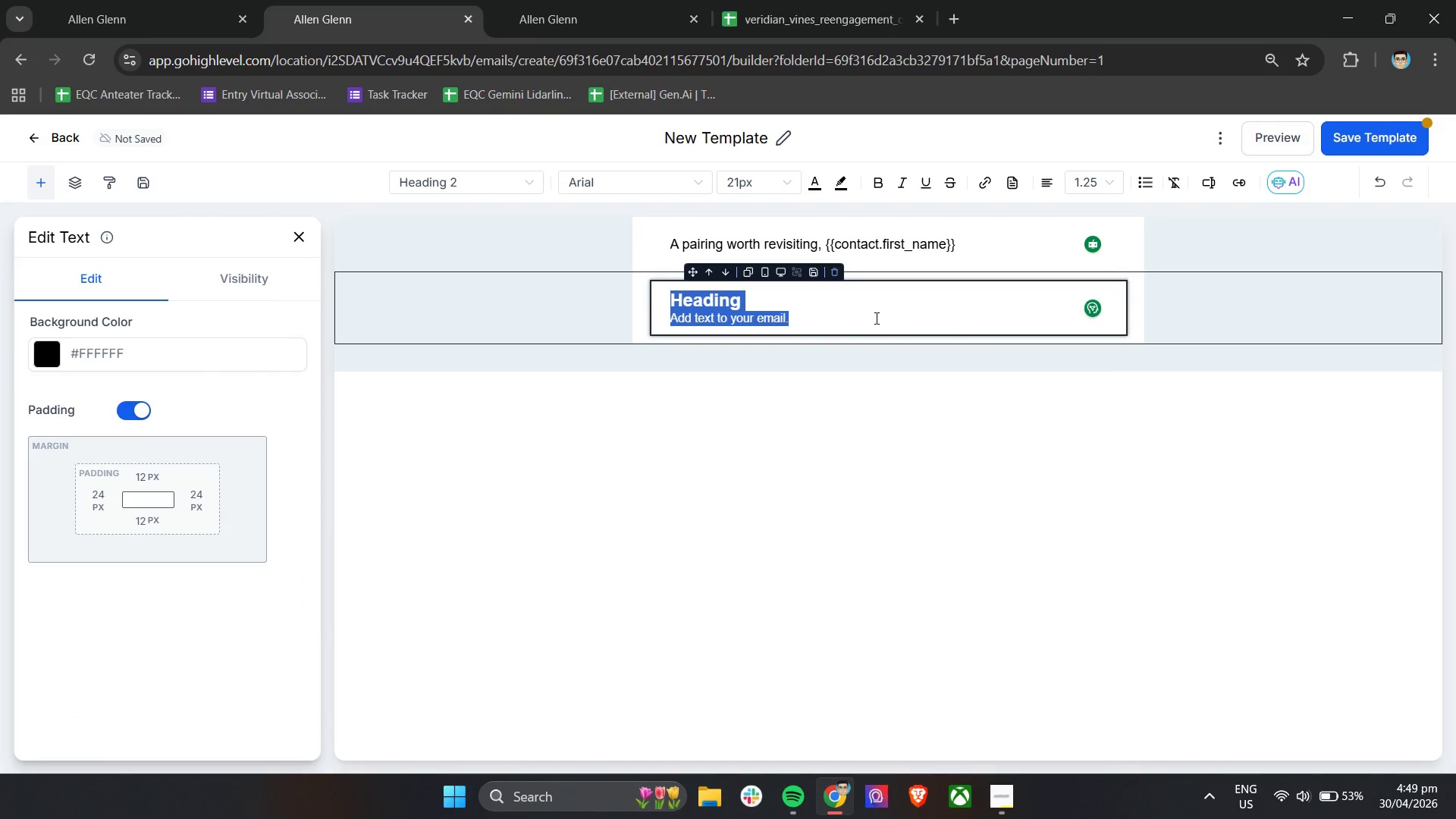 
key(Backspace)
 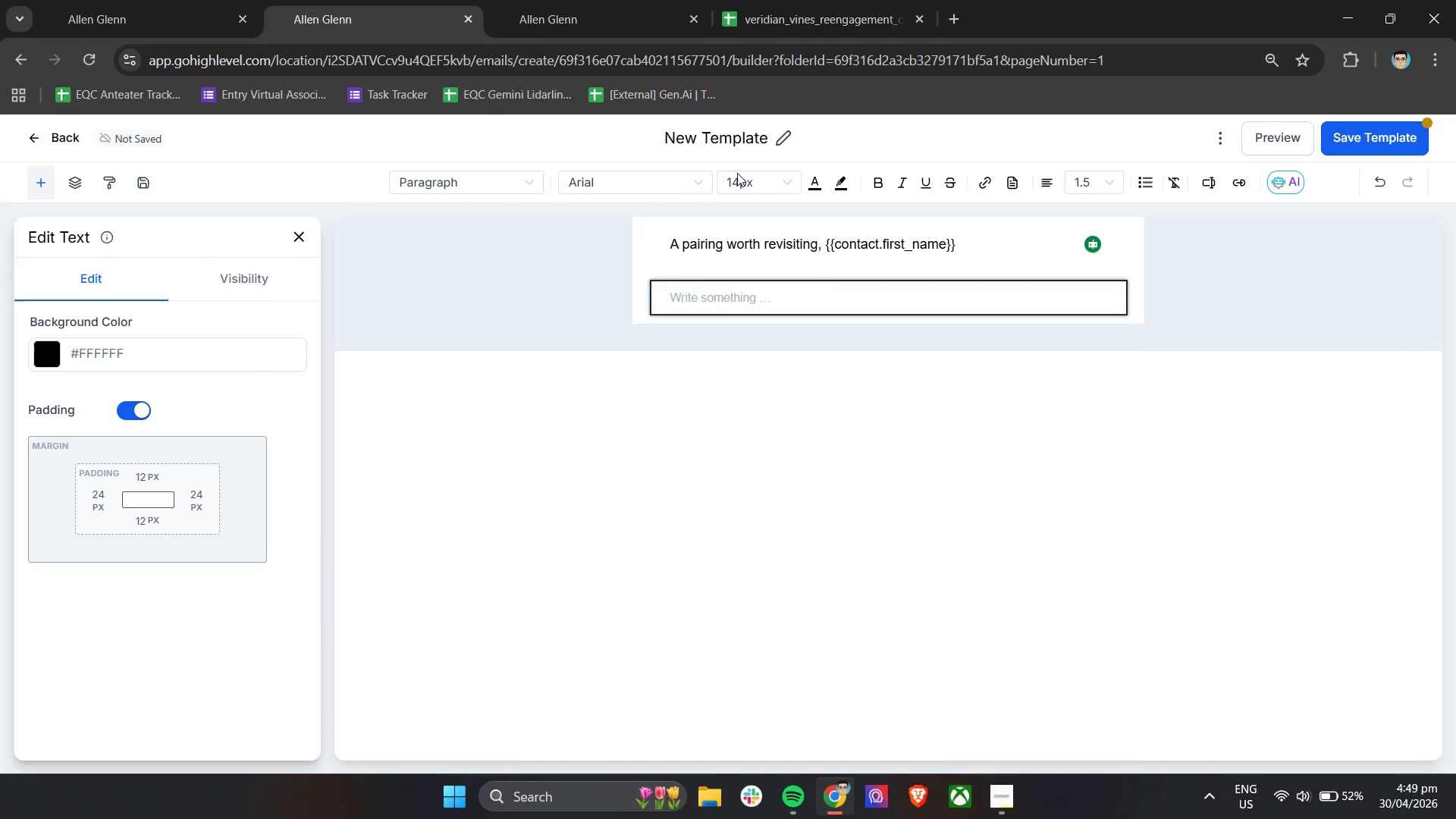 
left_click([742, 184])
 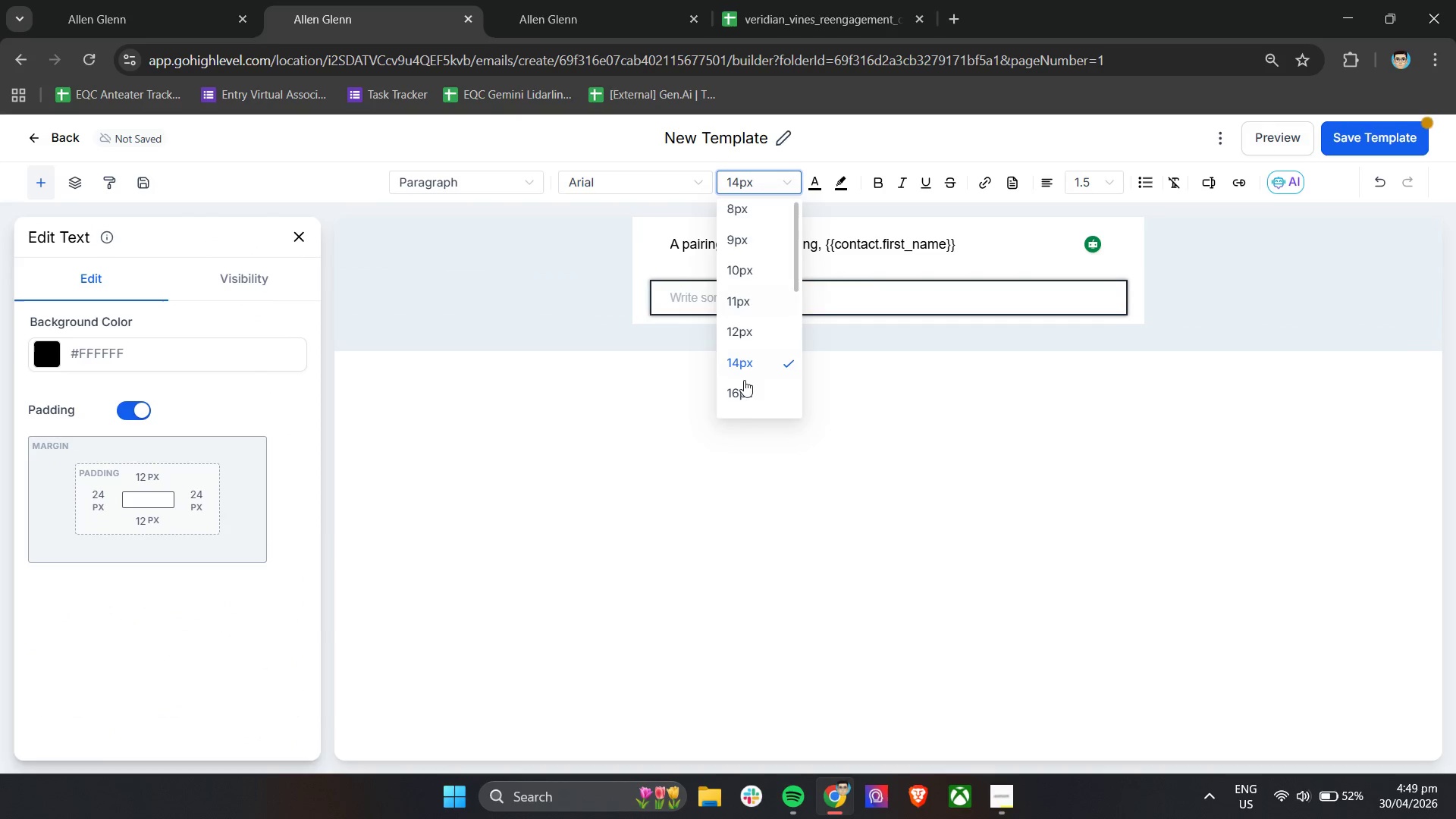 
left_click([744, 397])
 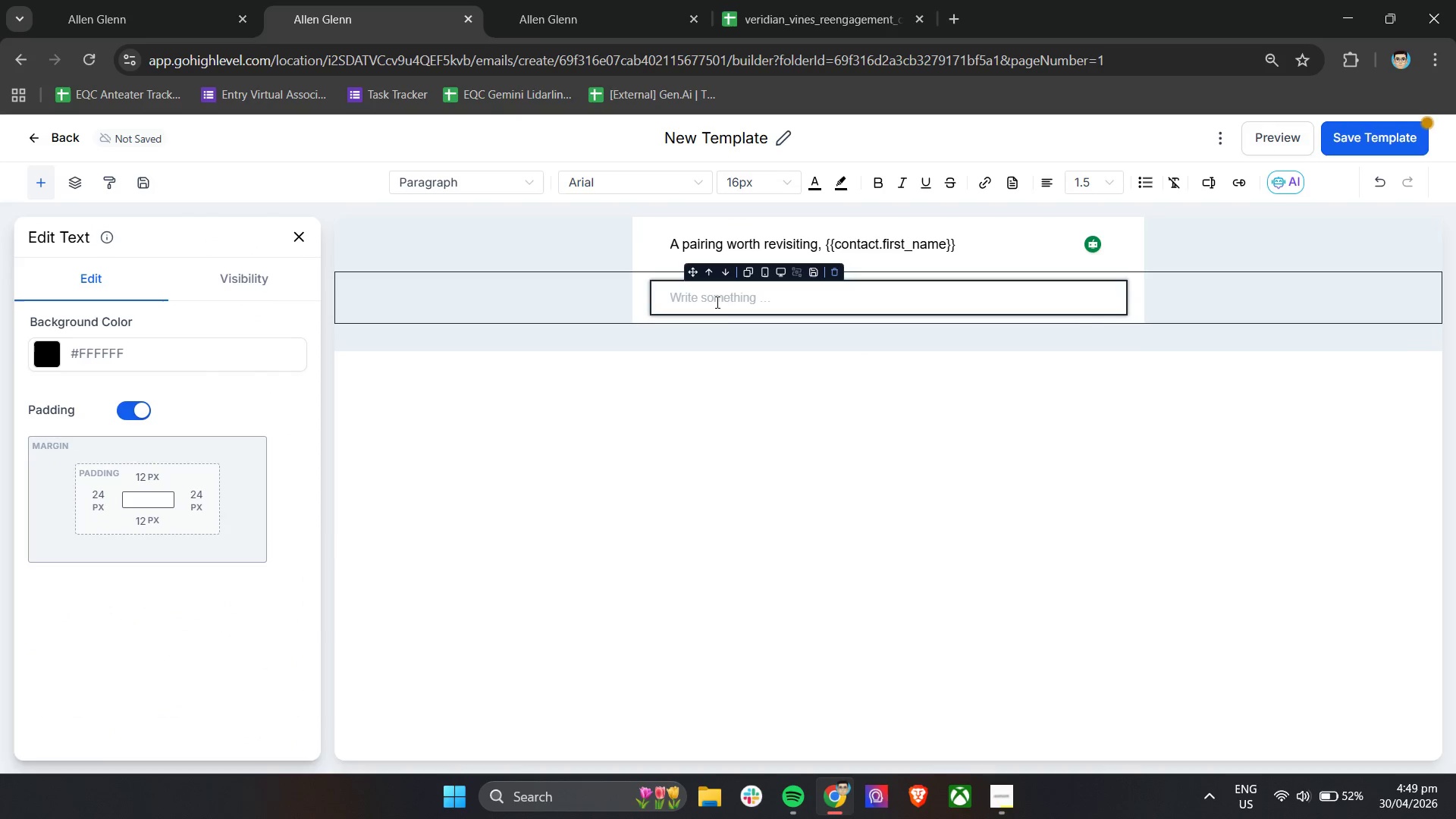 
left_click([716, 302])
 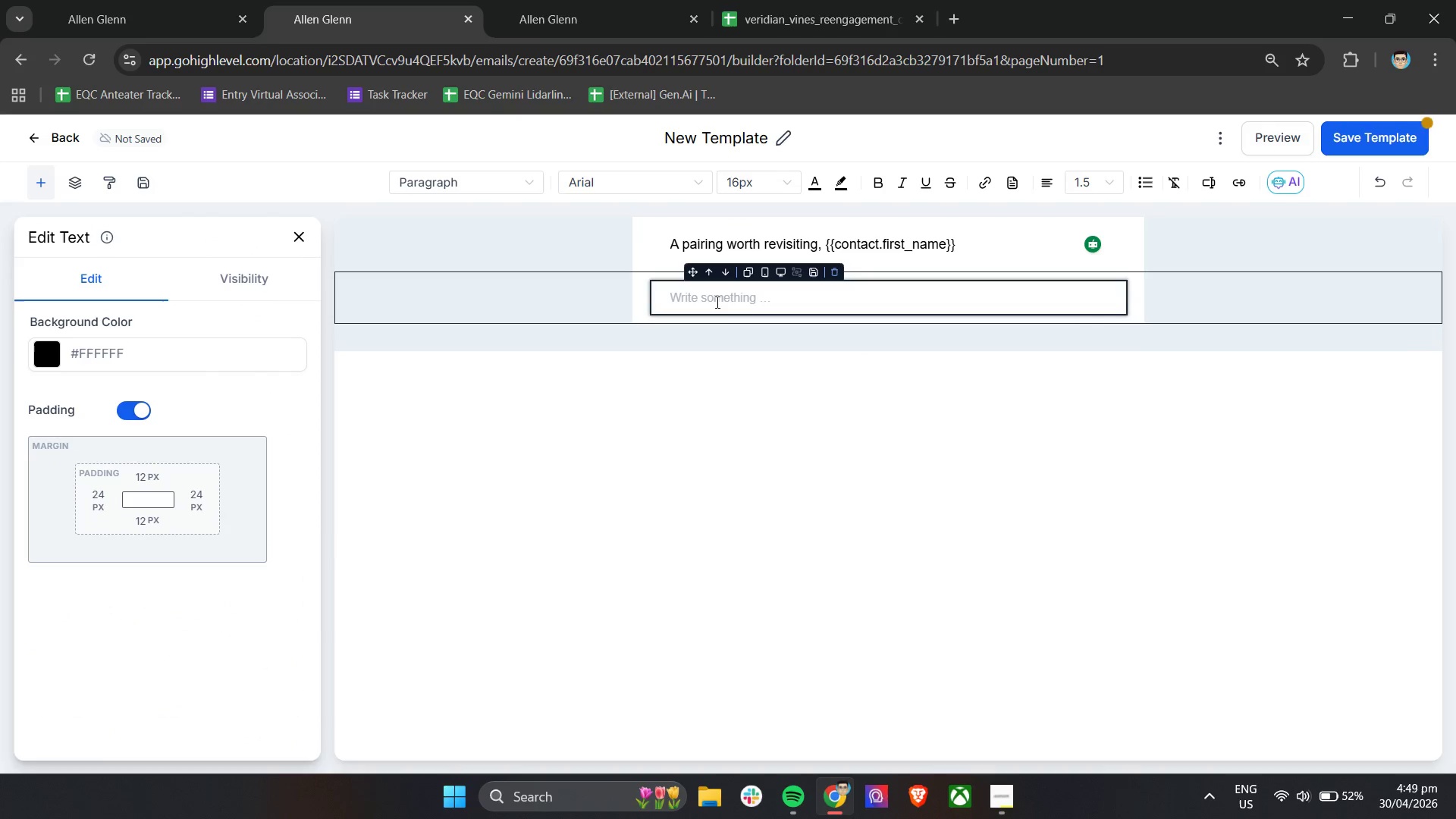 
type(A refined experience inspired by your last see)
key(Backspace)
type(lection)
 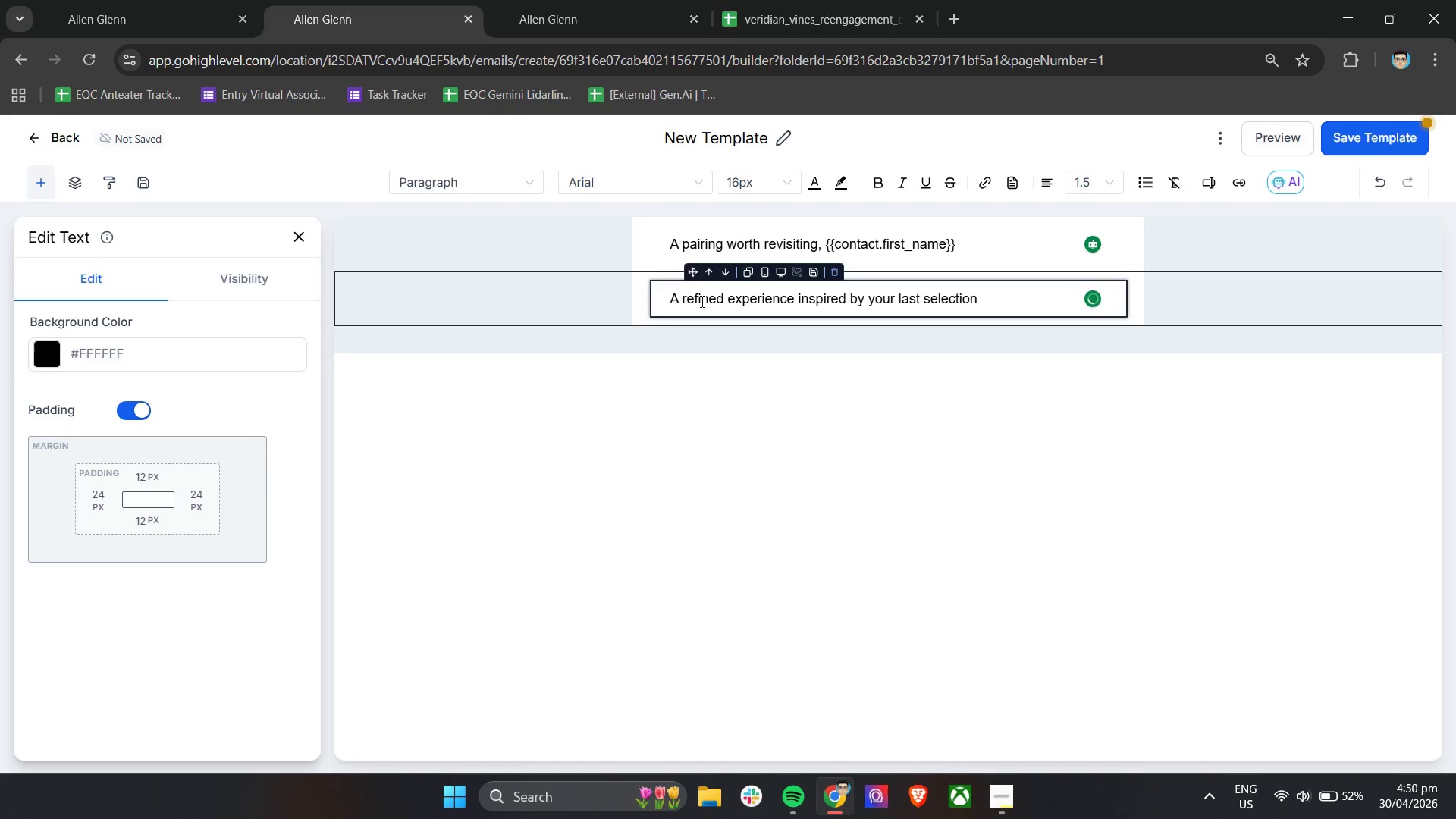 
left_click([693, 378])
 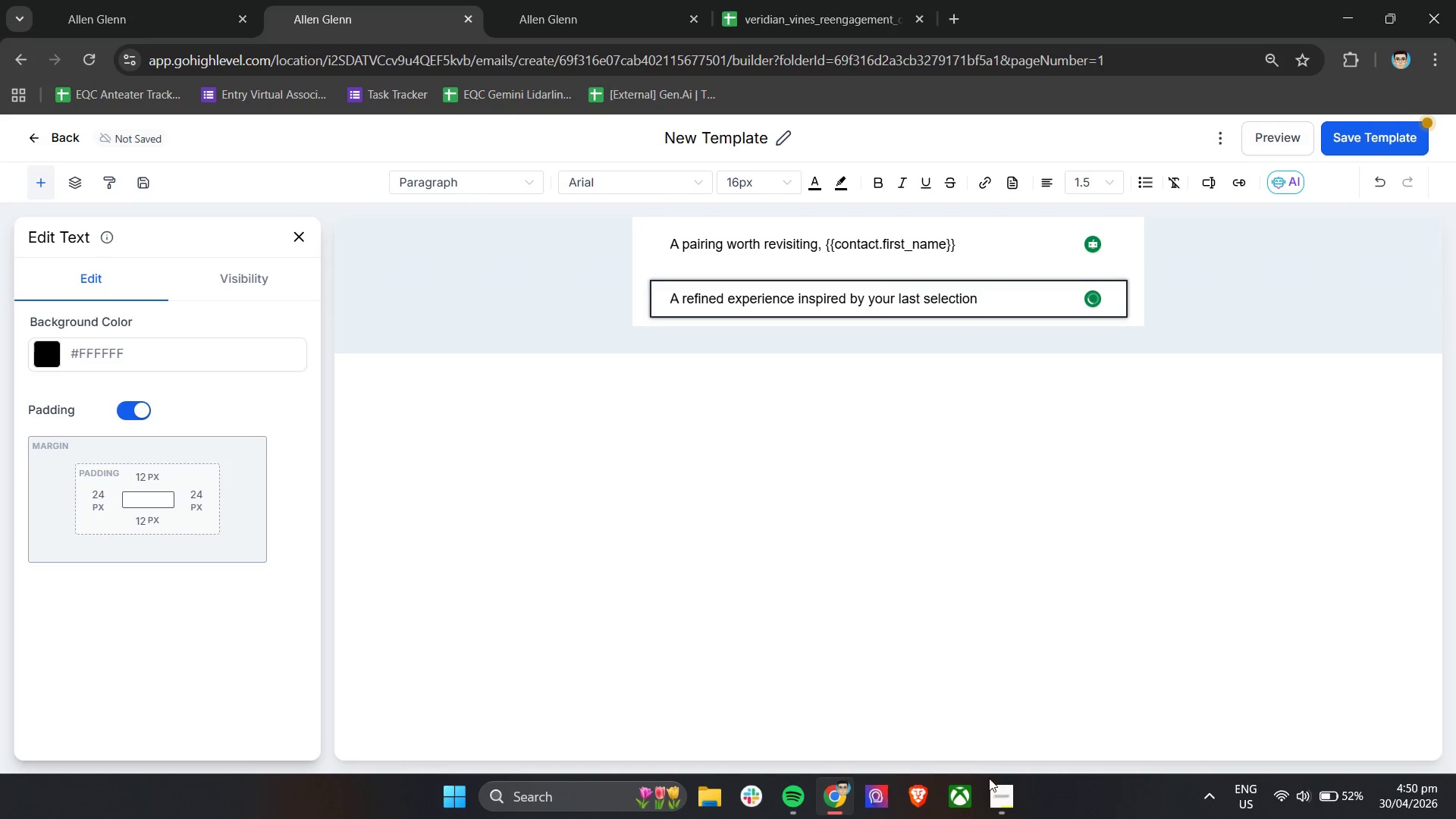 
left_click([1008, 799])
 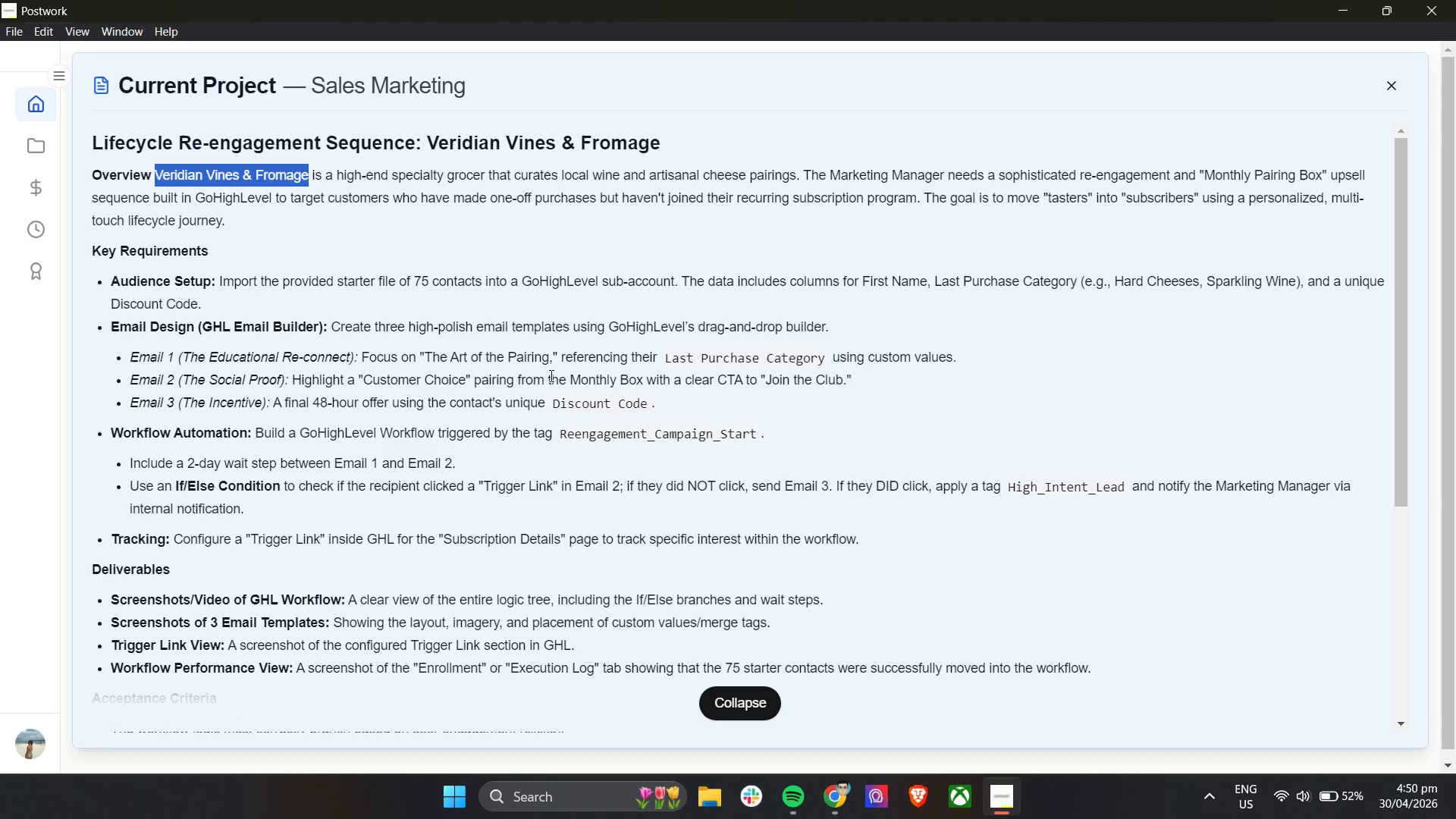 
wait(9.56)
 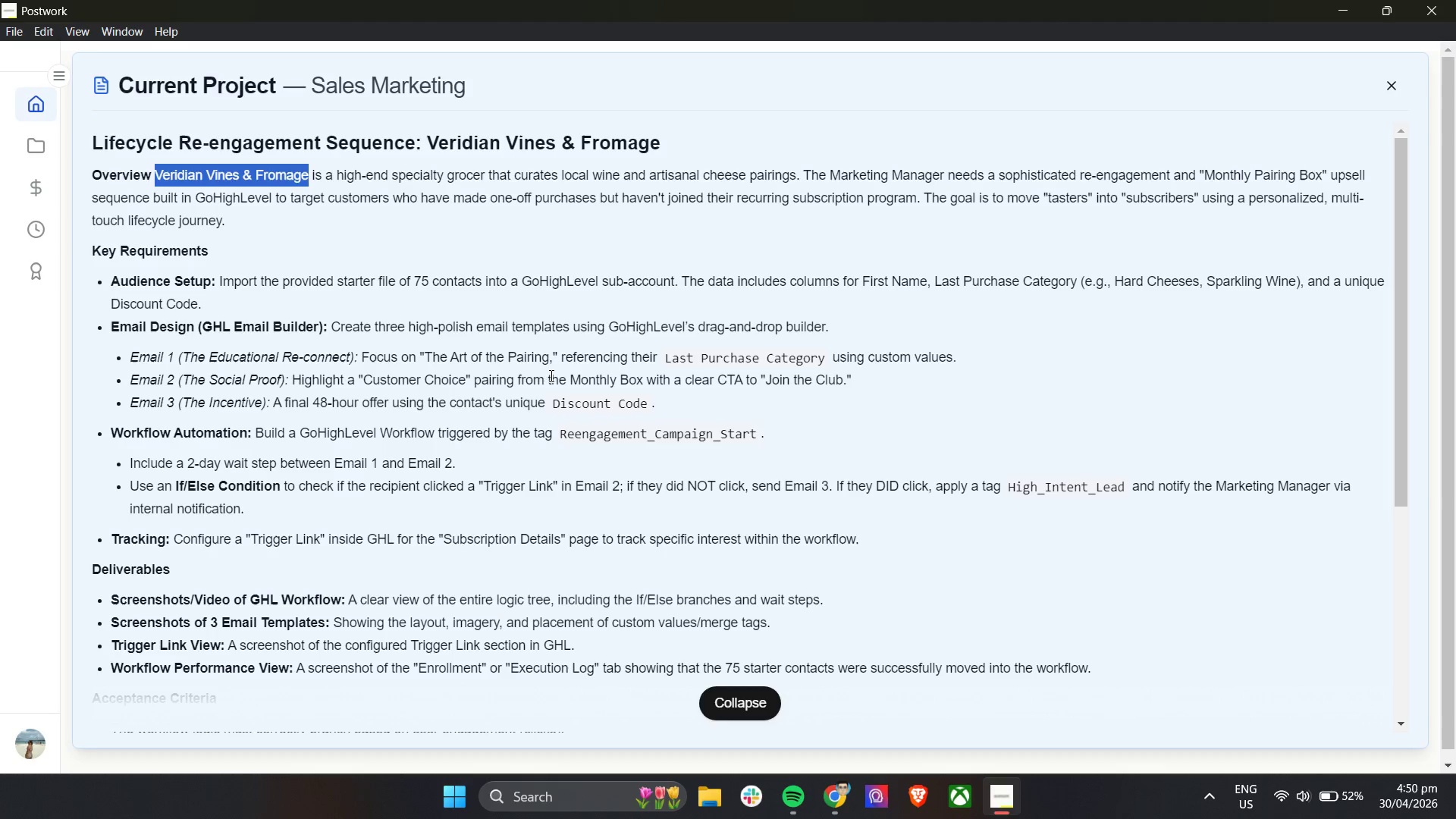 
left_click([840, 411])
 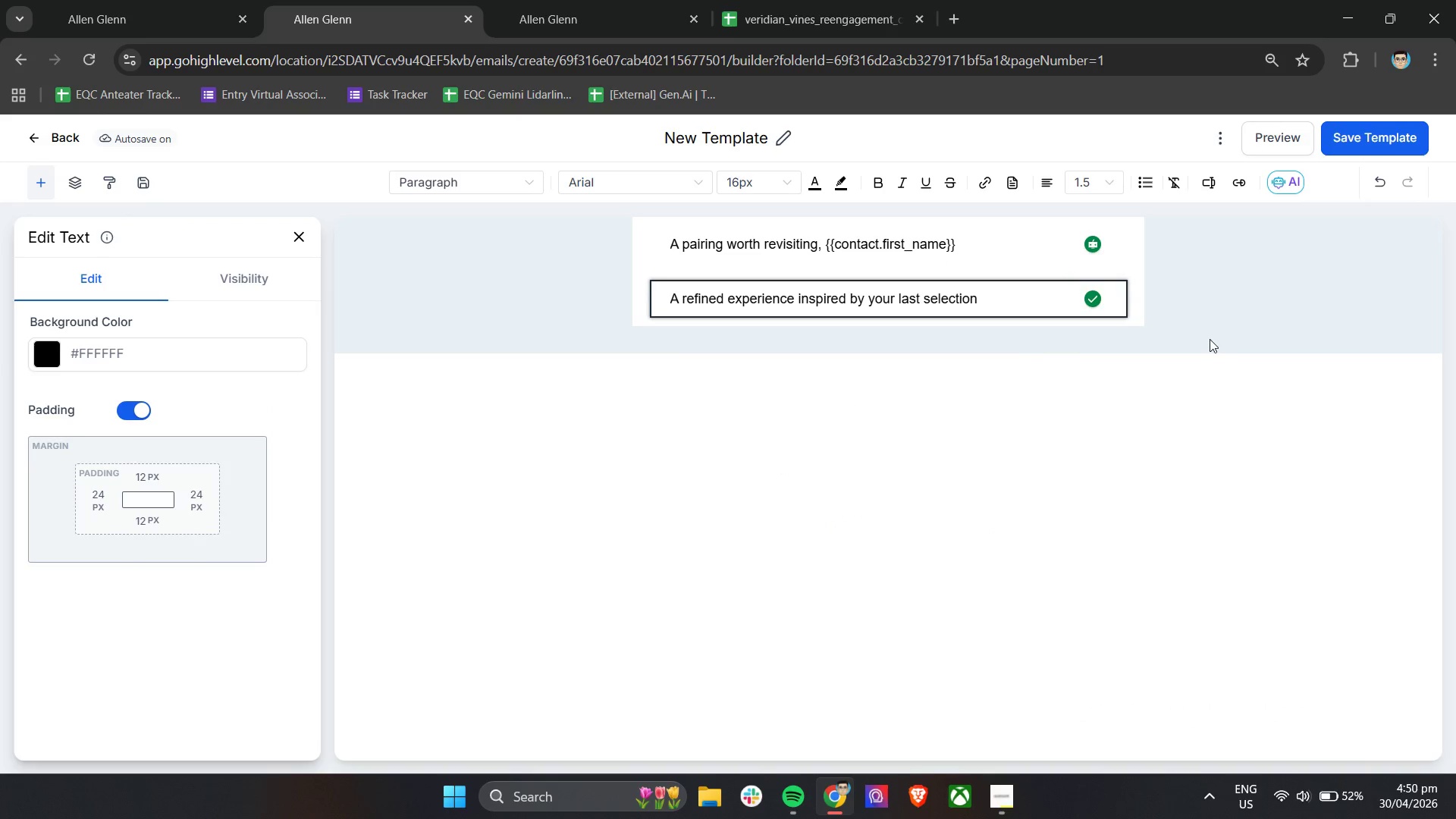 
left_click([1242, 313])
 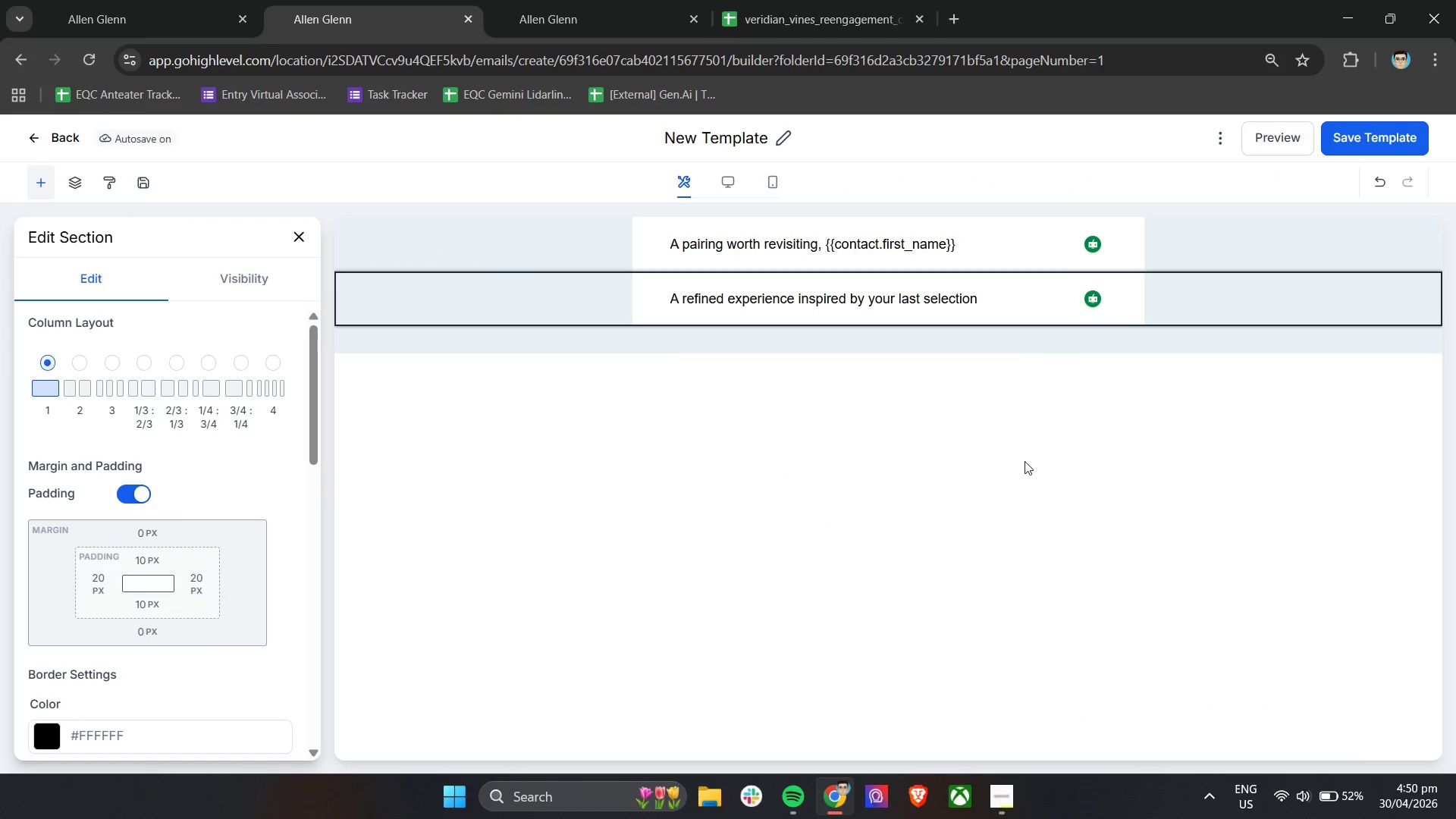 
left_click([1003, 491])
 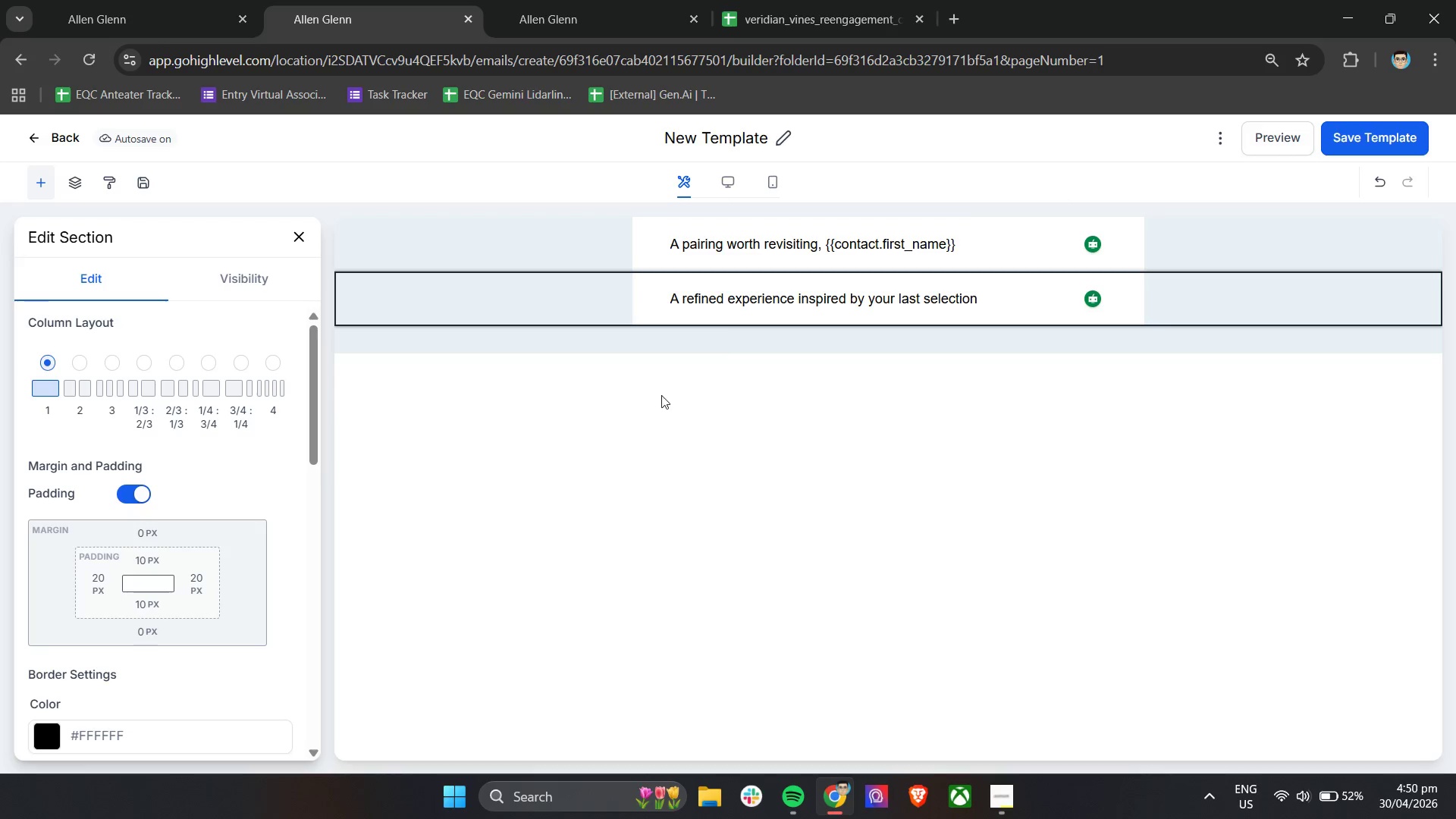 
left_click([651, 394])
 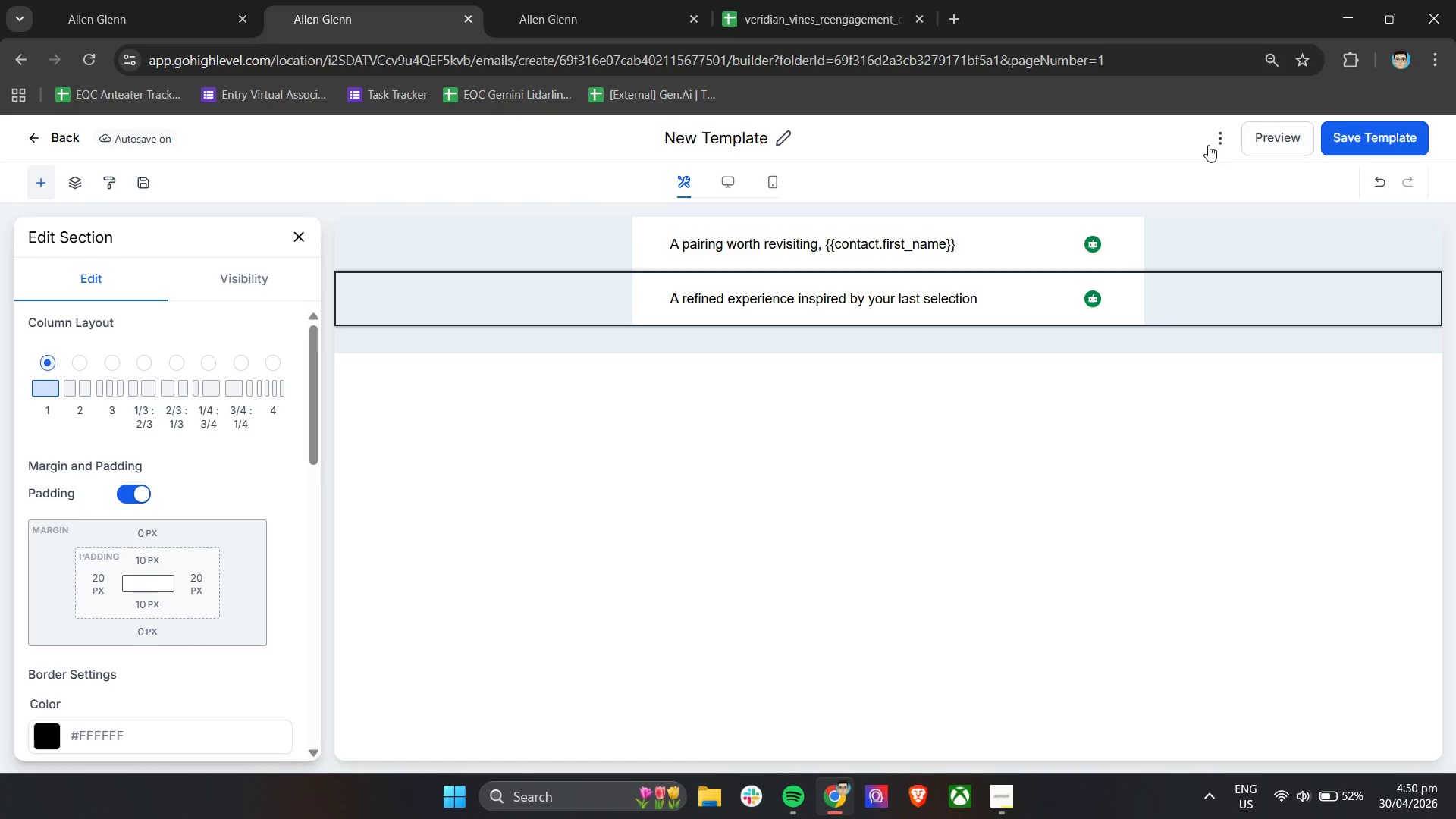 
left_click([1268, 139])
 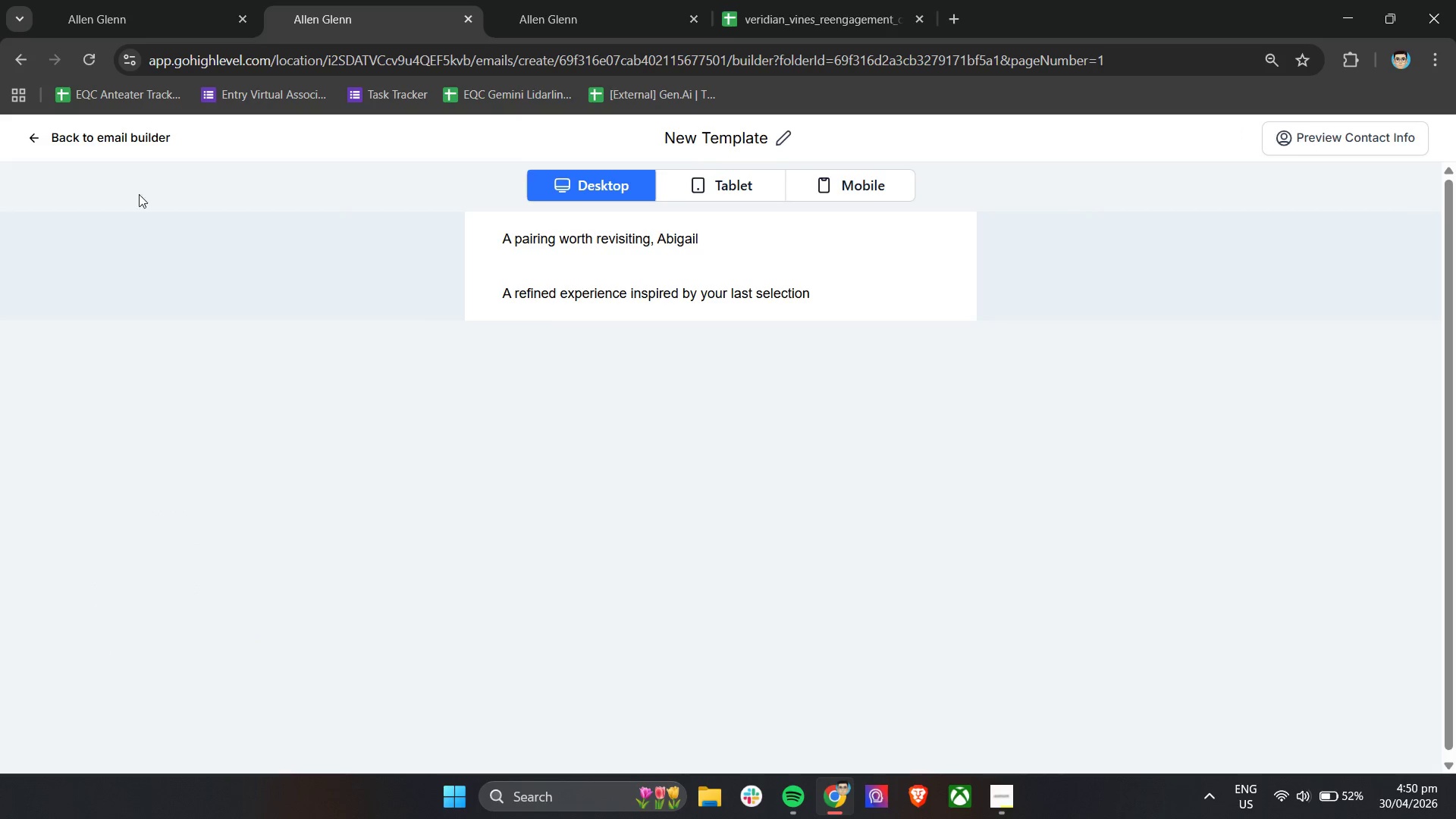 
wait(5.36)
 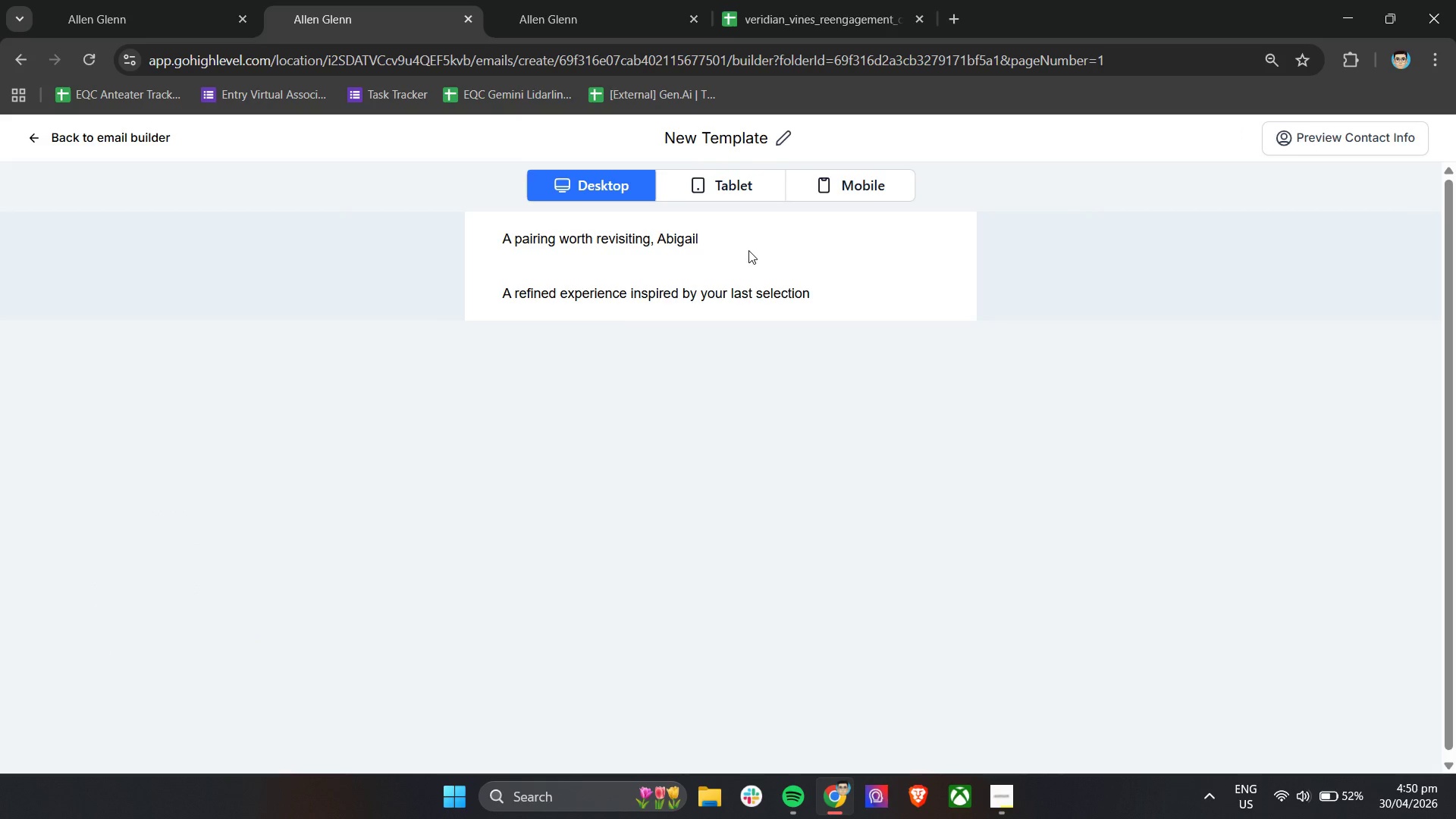 
left_click([29, 132])
 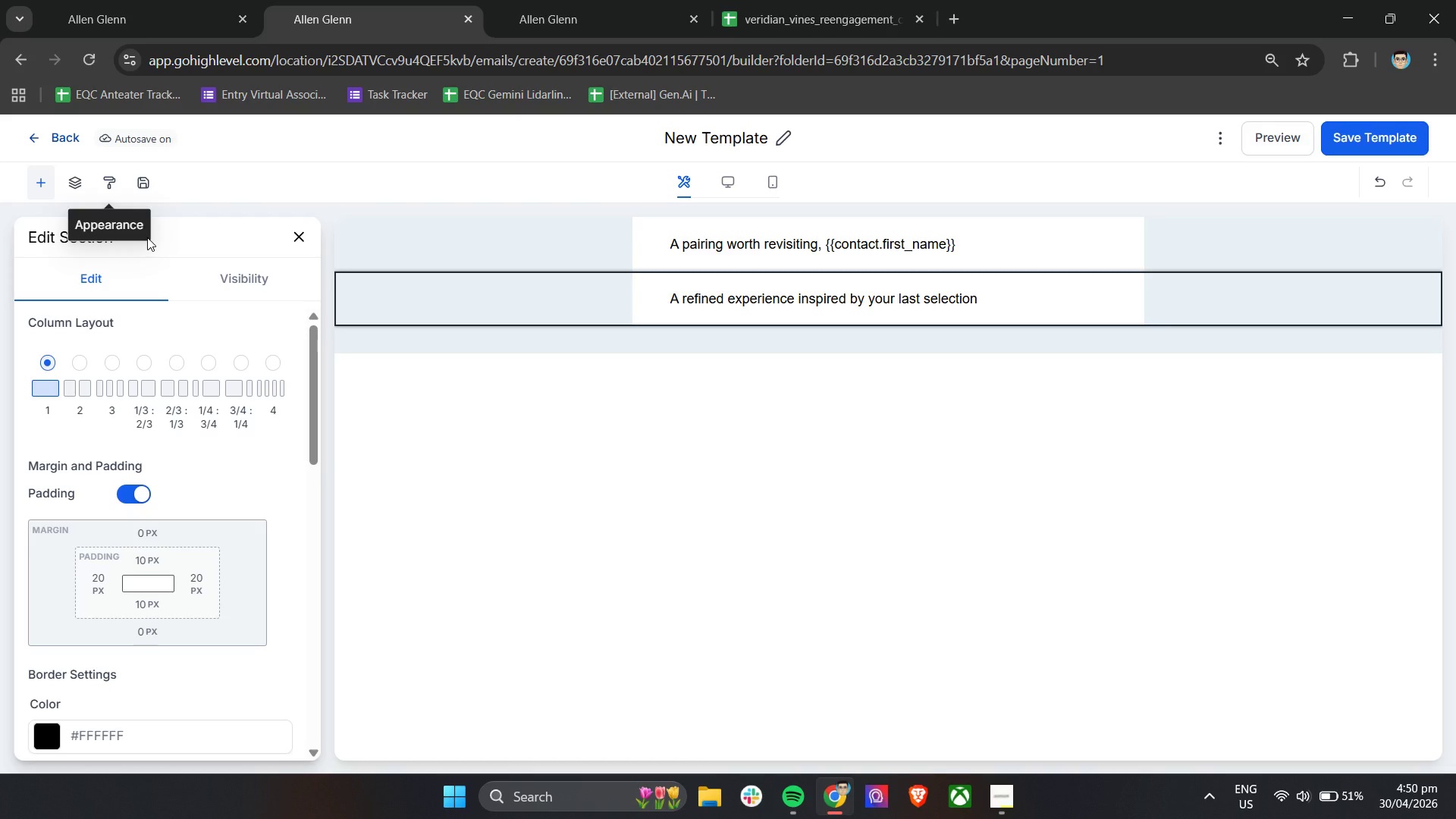 
wait(12.33)
 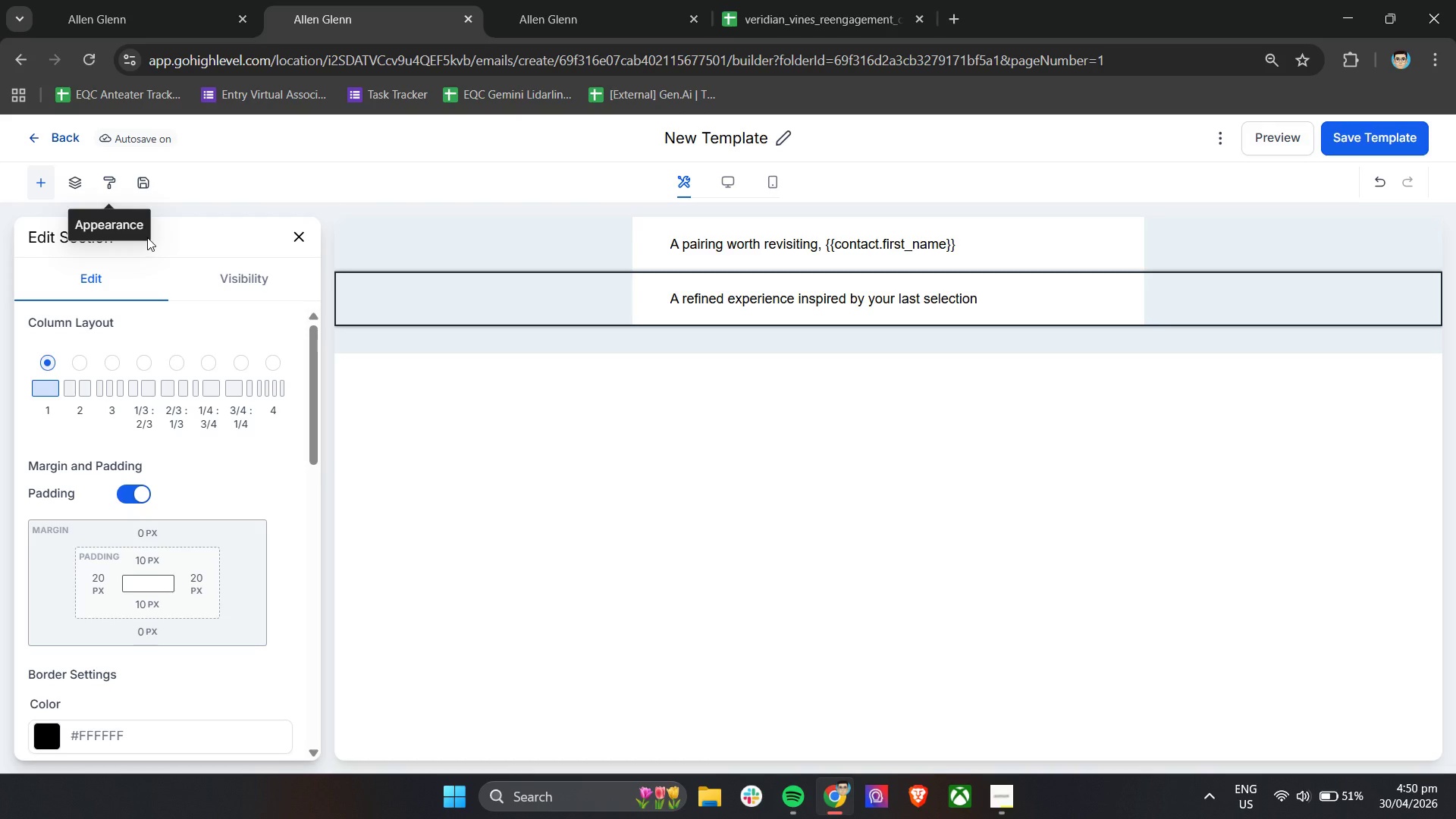 
double_click([682, 130])
 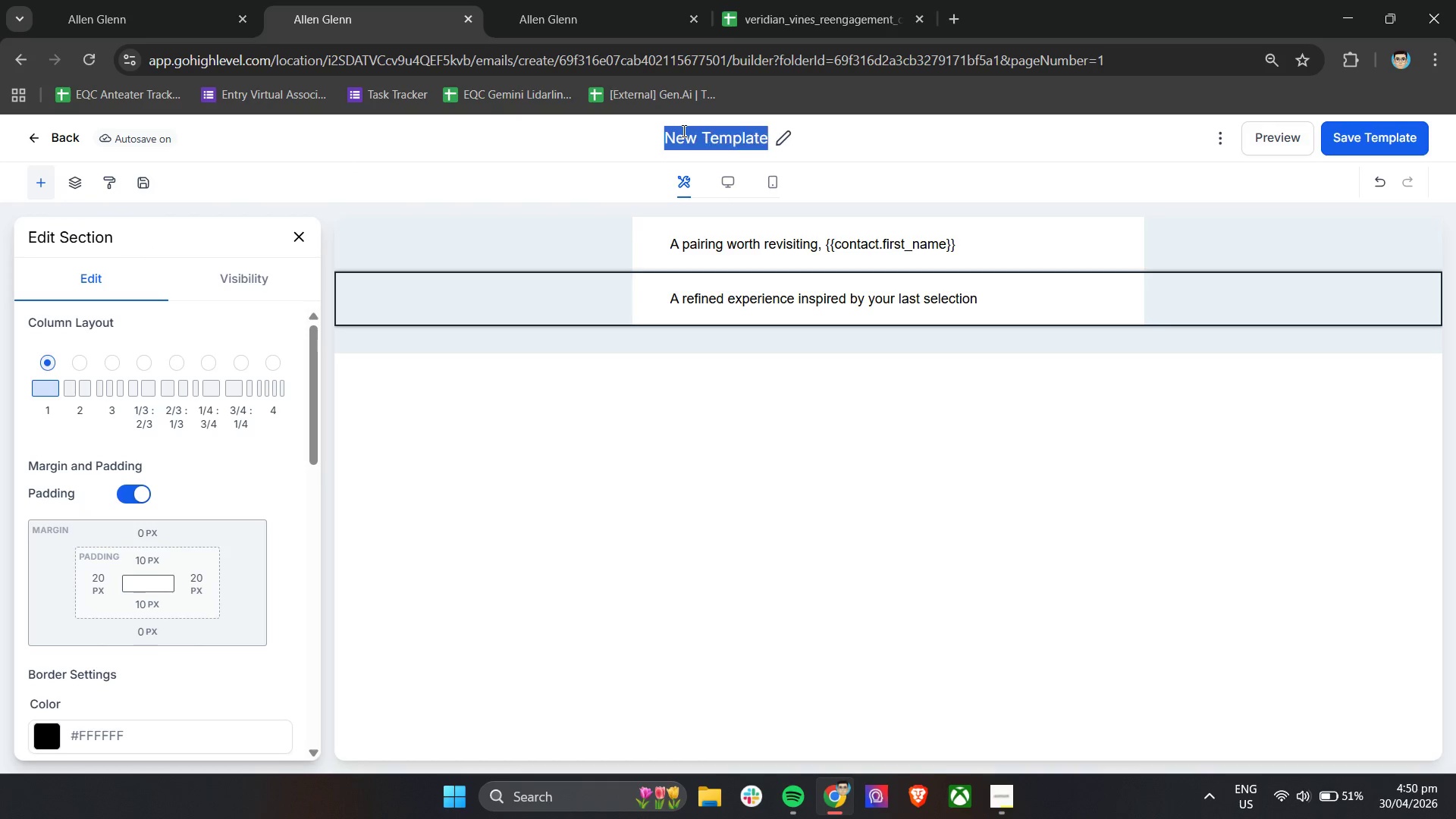 
triple_click([682, 130])
 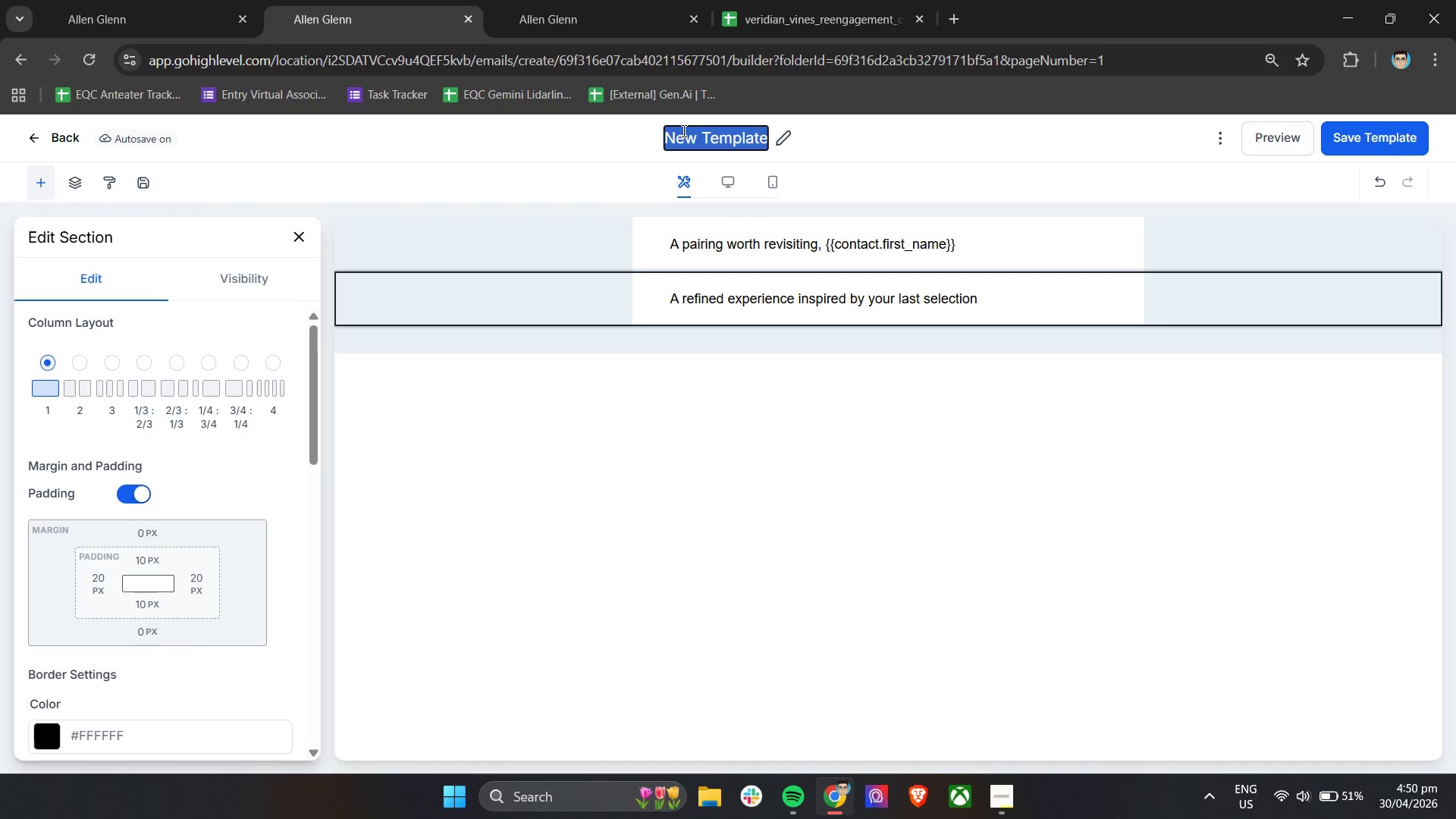 
type(VVF - Reengagement Email 1 - Educational Pairing)
 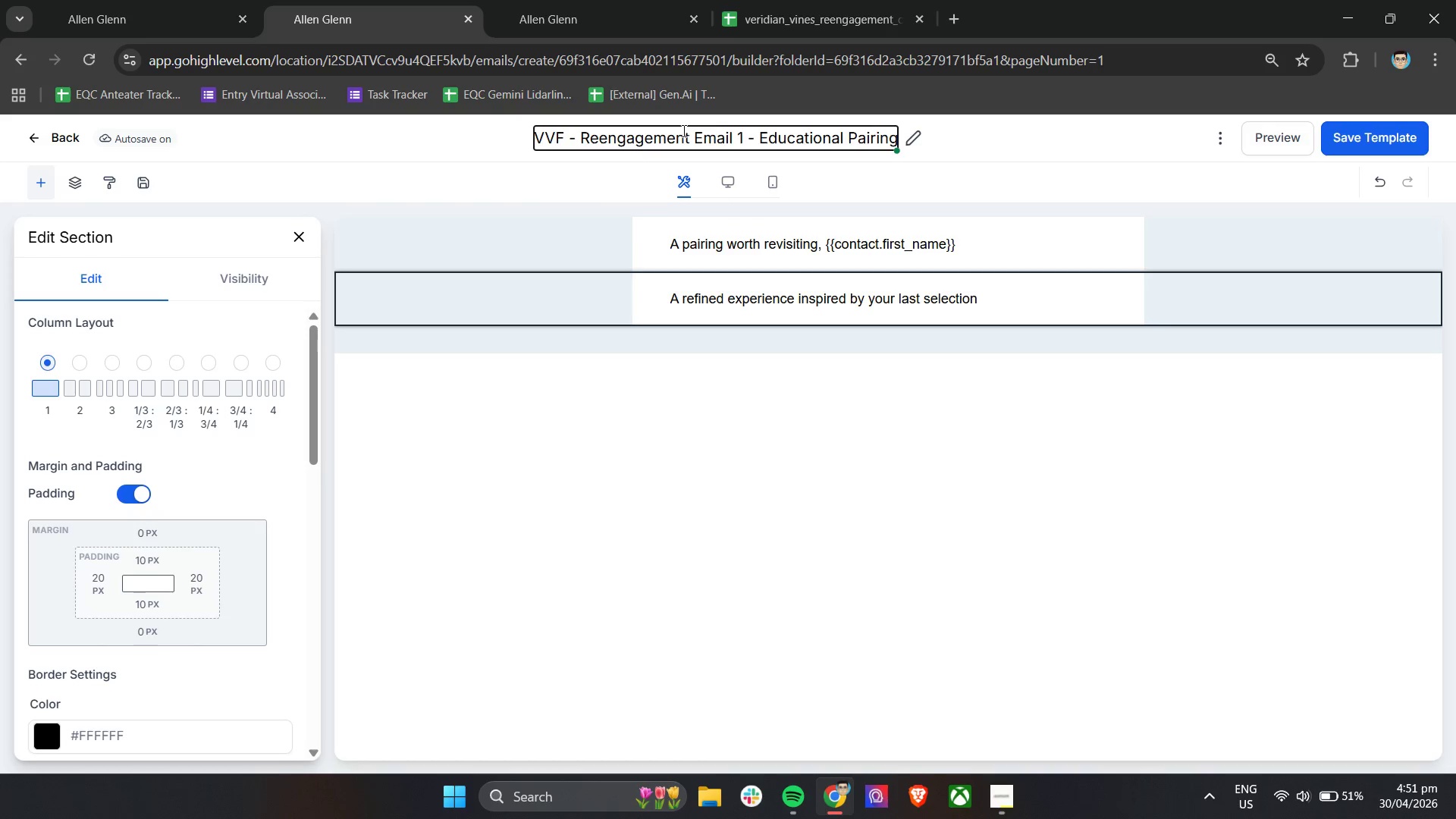 
left_click([302, 235])
 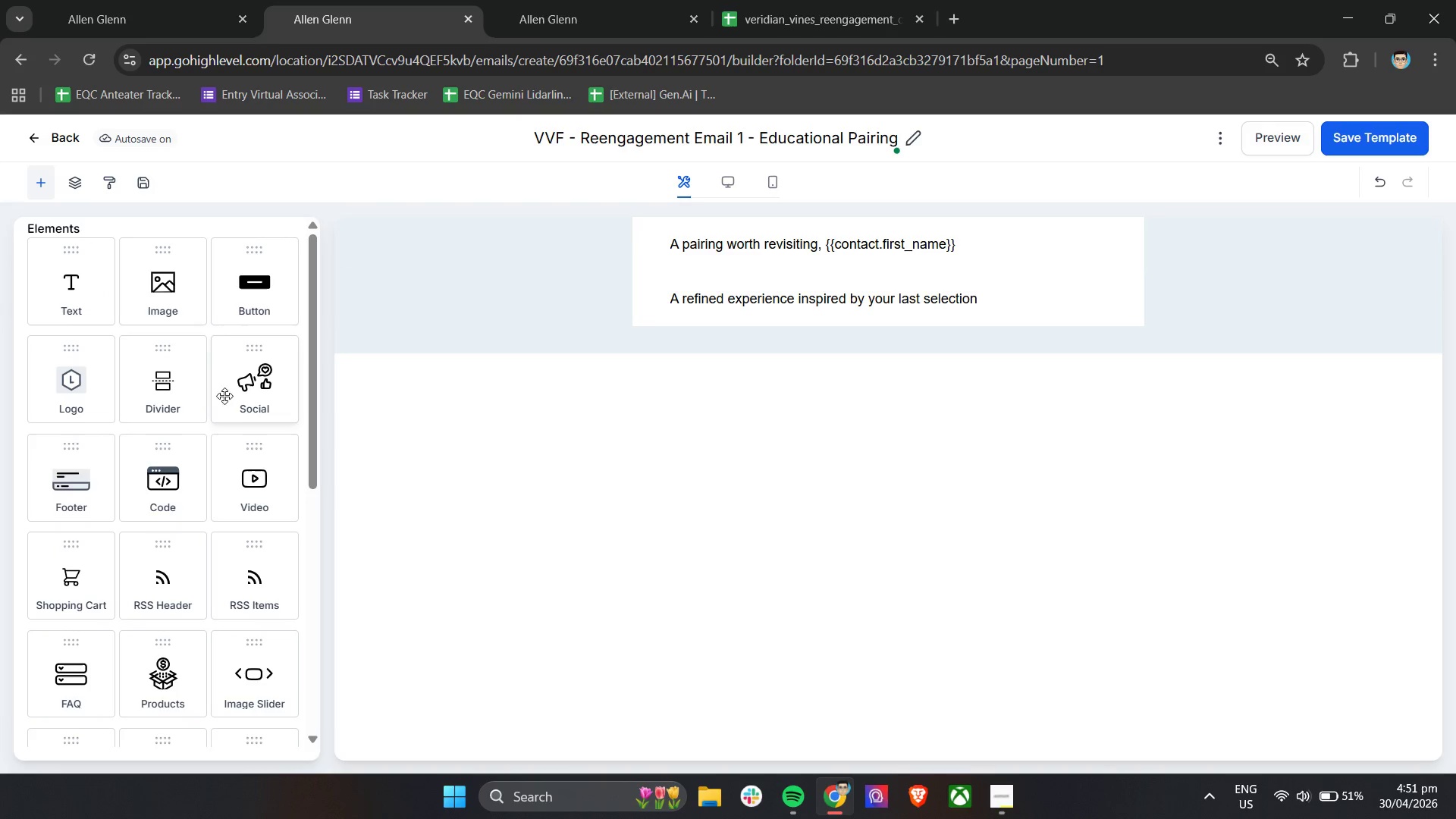 
wait(7.12)
 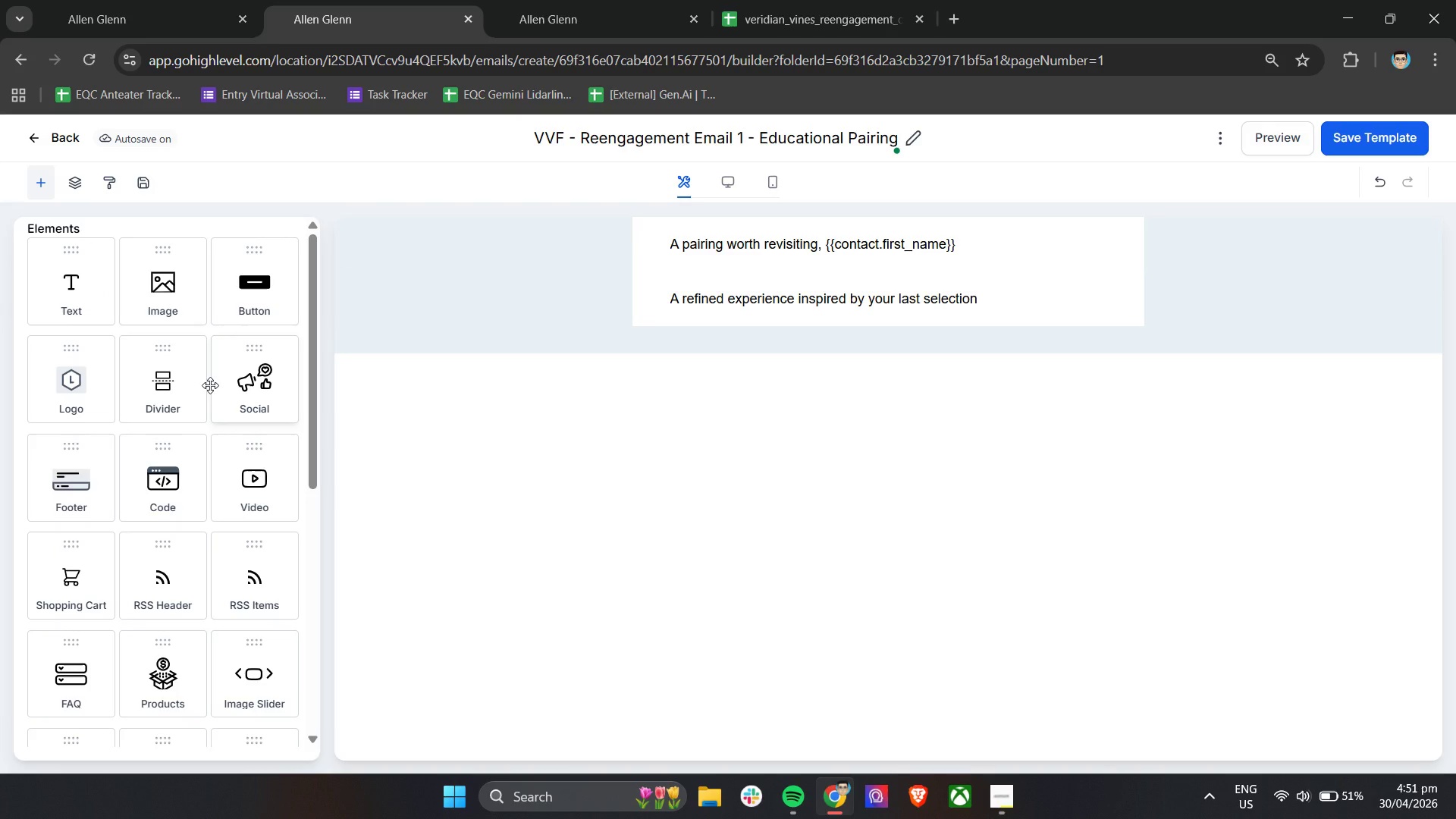 
scroll: coordinate [162, 466], scroll_direction: down, amount: 4.0
 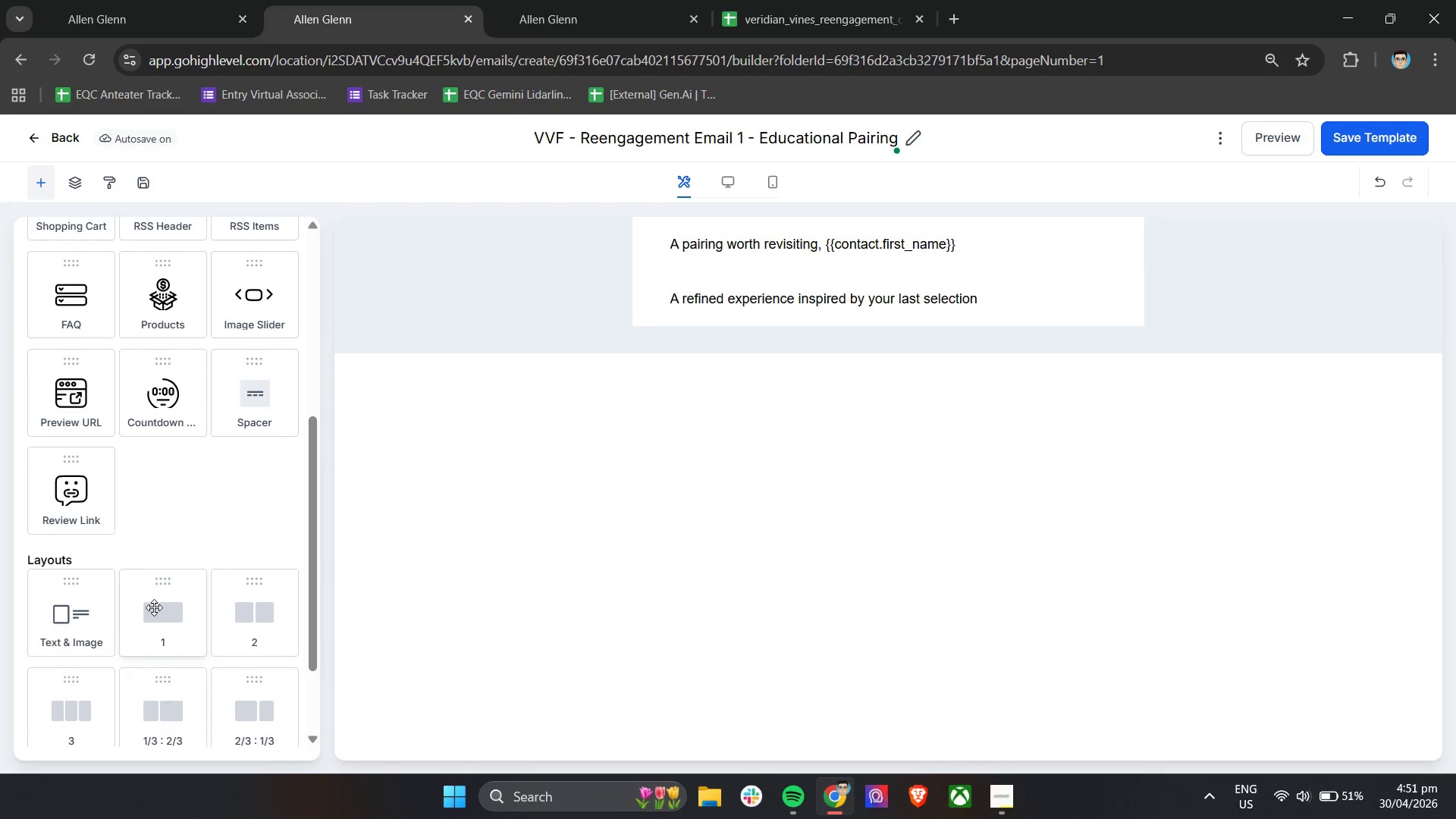 
left_click_drag(start_coordinate=[152, 614], to_coordinate=[752, 333])
 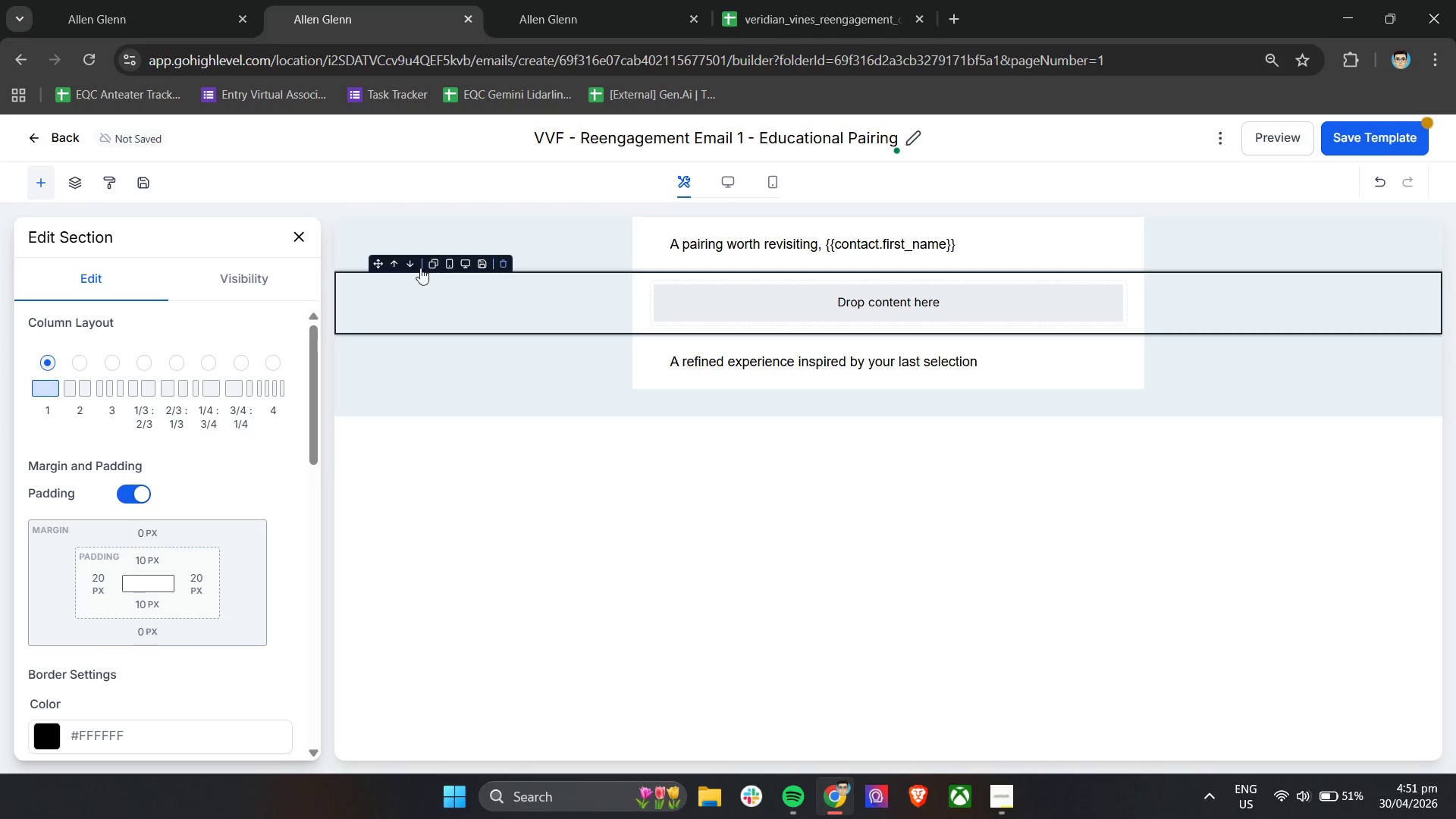 
left_click([408, 267])
 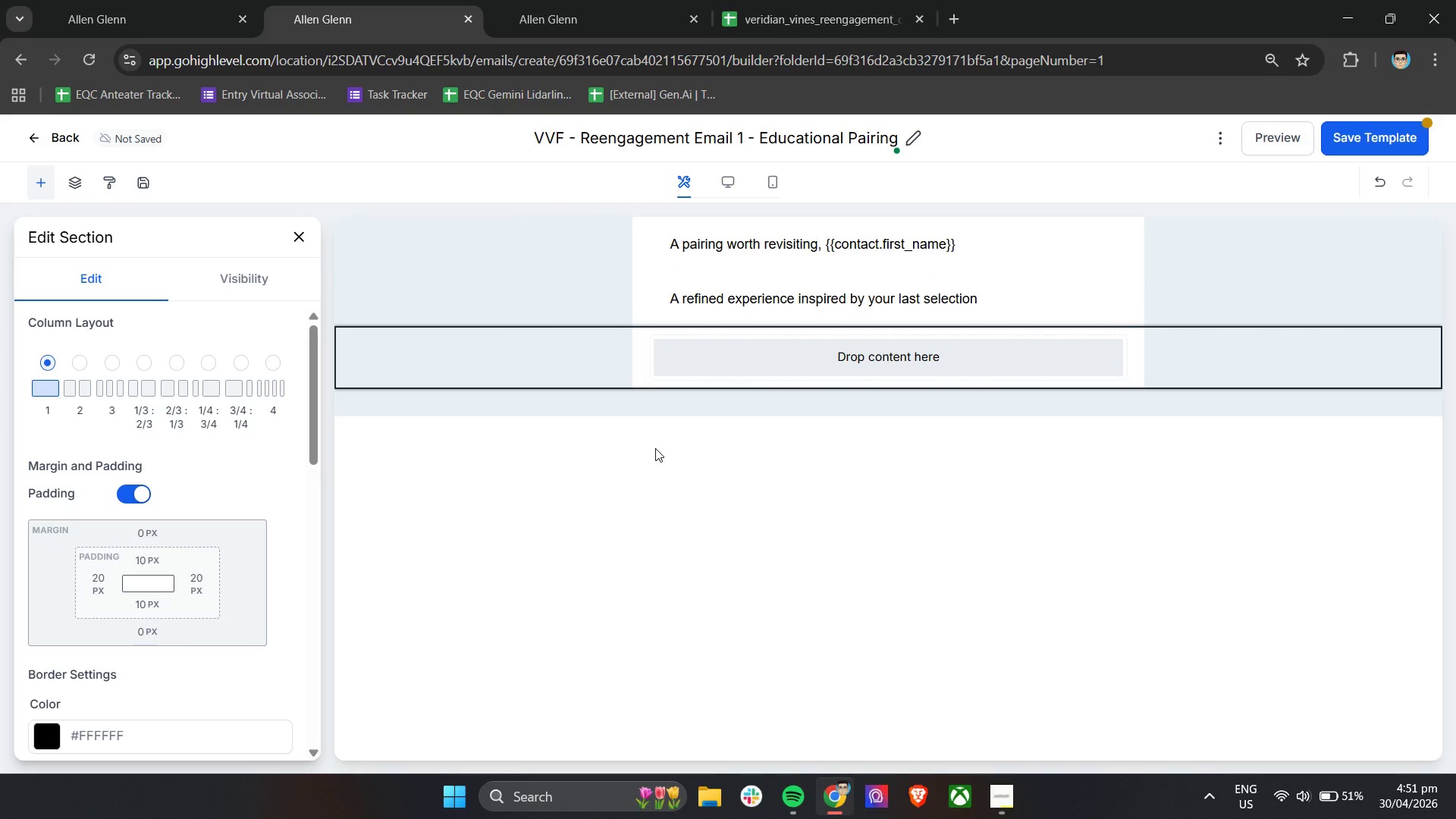 
wait(5.64)
 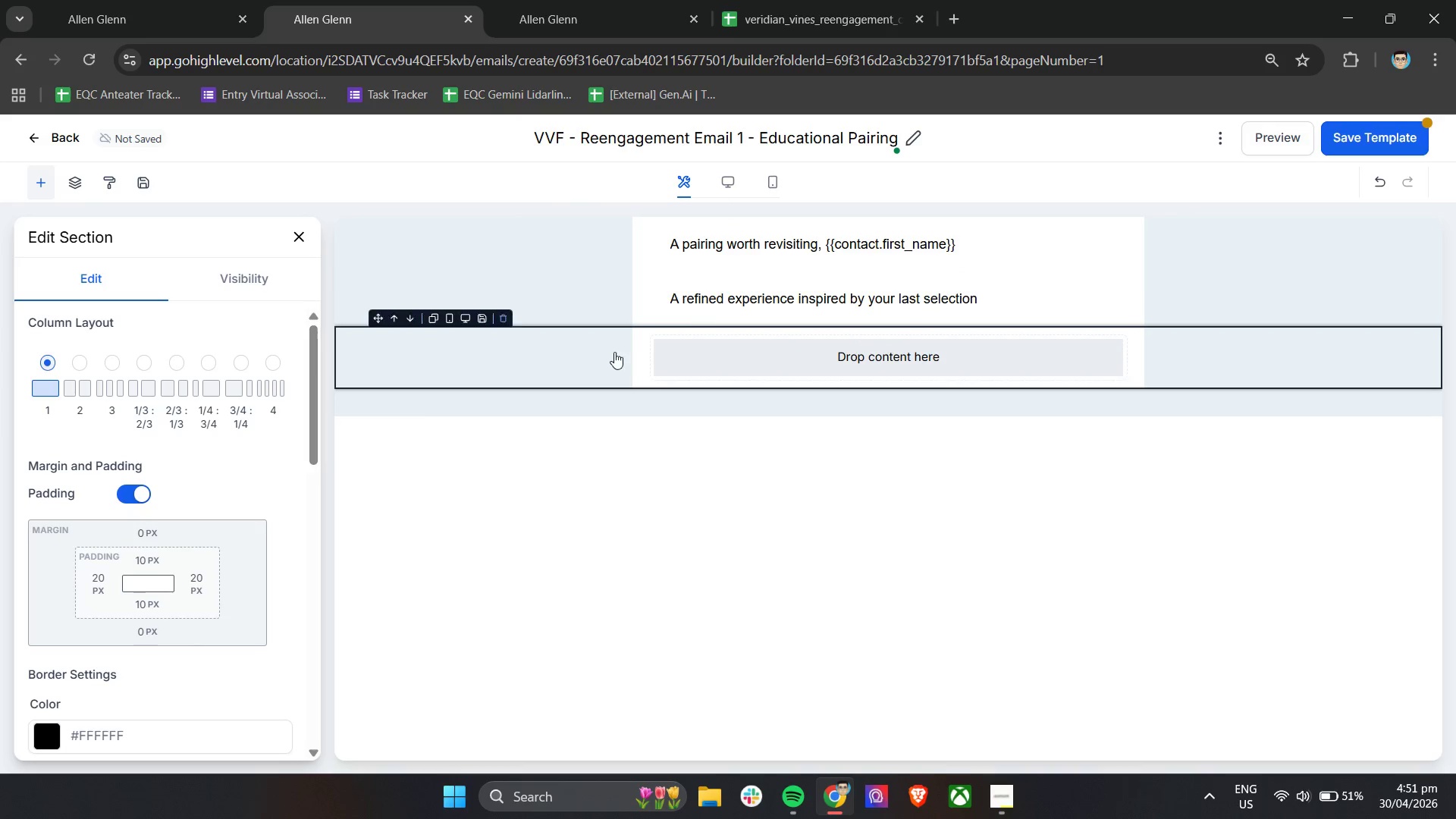 
scroll: coordinate [202, 431], scroll_direction: down, amount: 2.0
 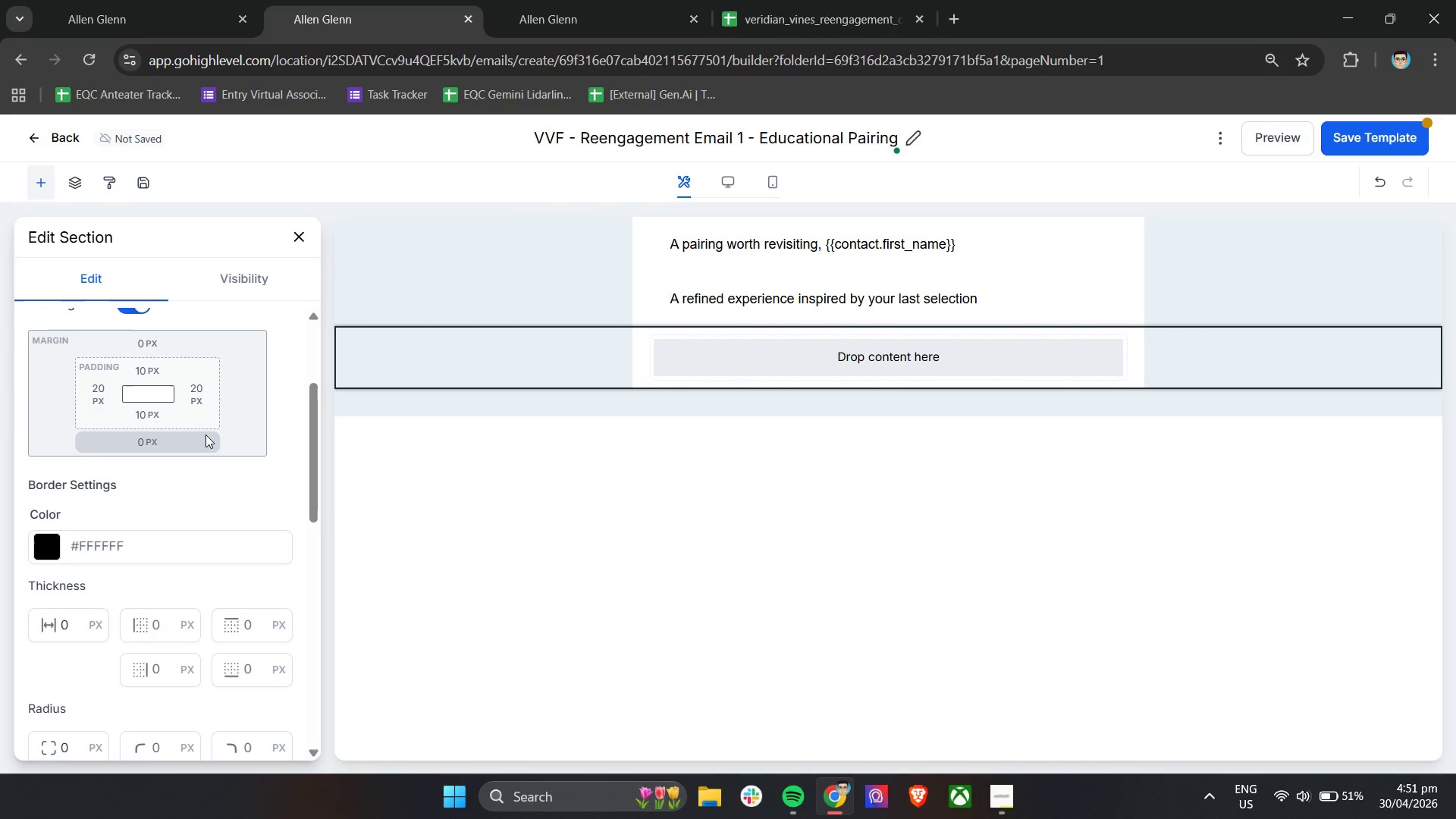 
scroll: coordinate [206, 435], scroll_direction: up, amount: 3.0
 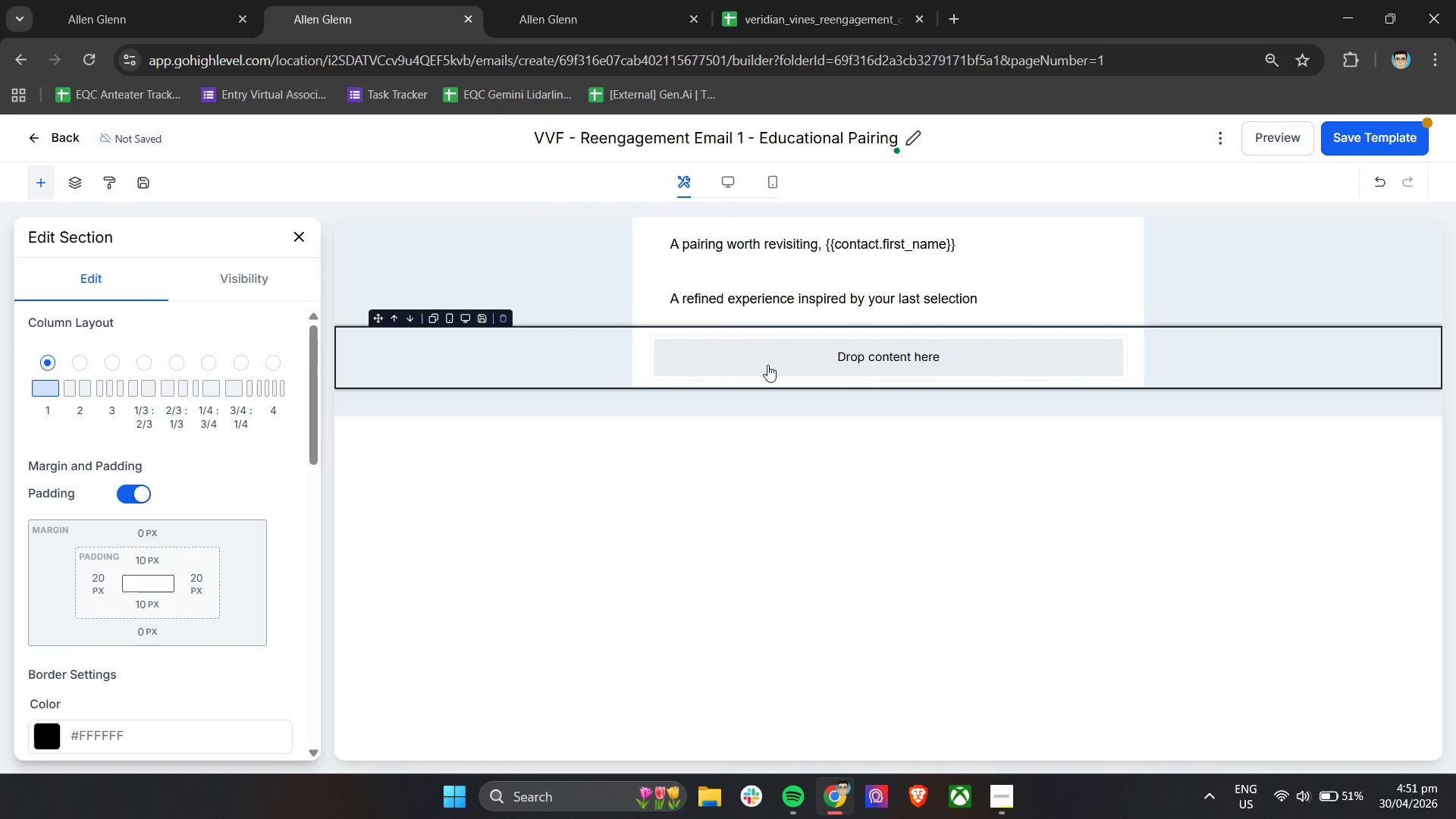 
left_click([774, 358])
 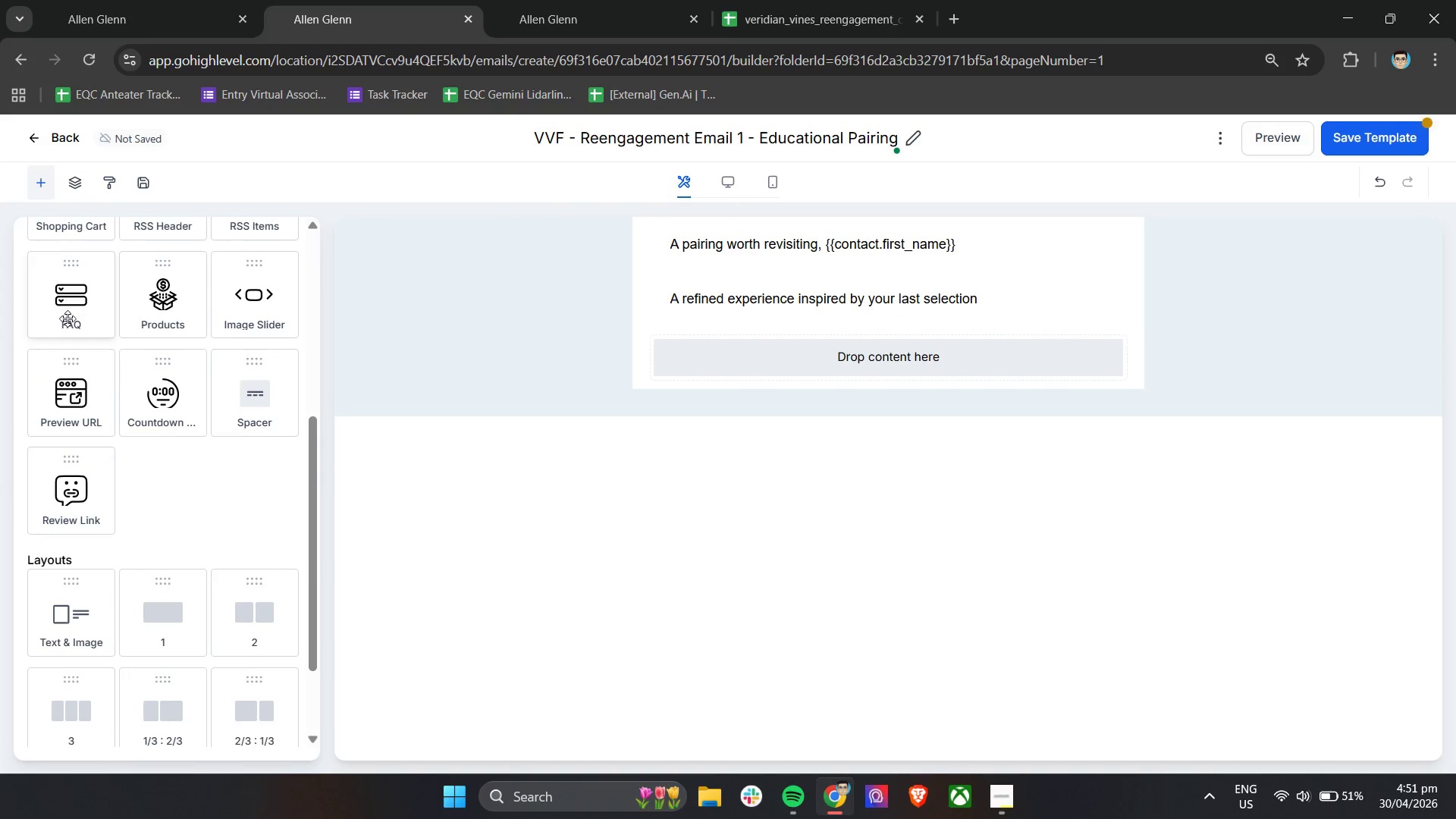 
scroll: coordinate [117, 381], scroll_direction: up, amount: 6.0
 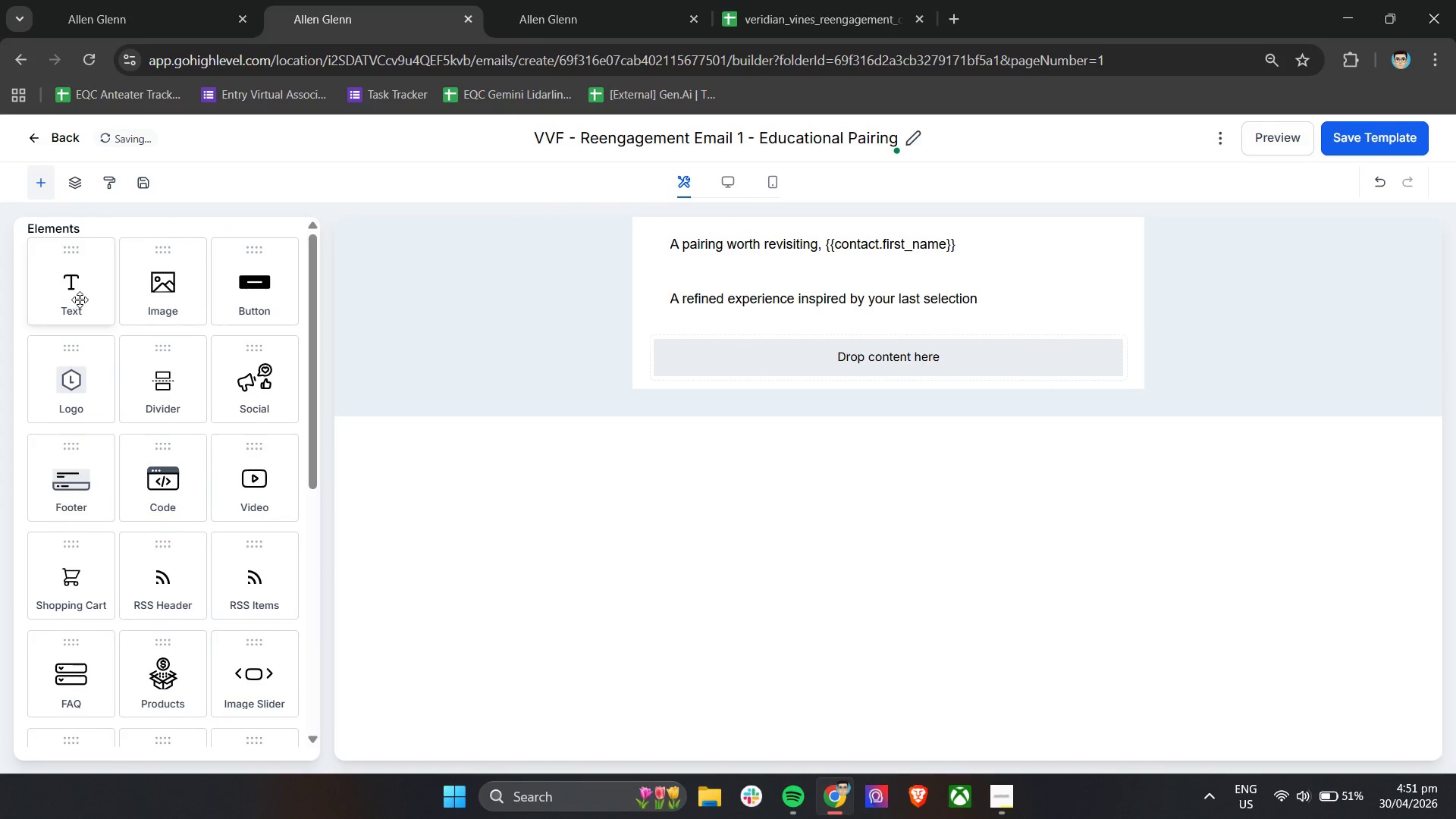 
left_click_drag(start_coordinate=[80, 300], to_coordinate=[764, 347])
 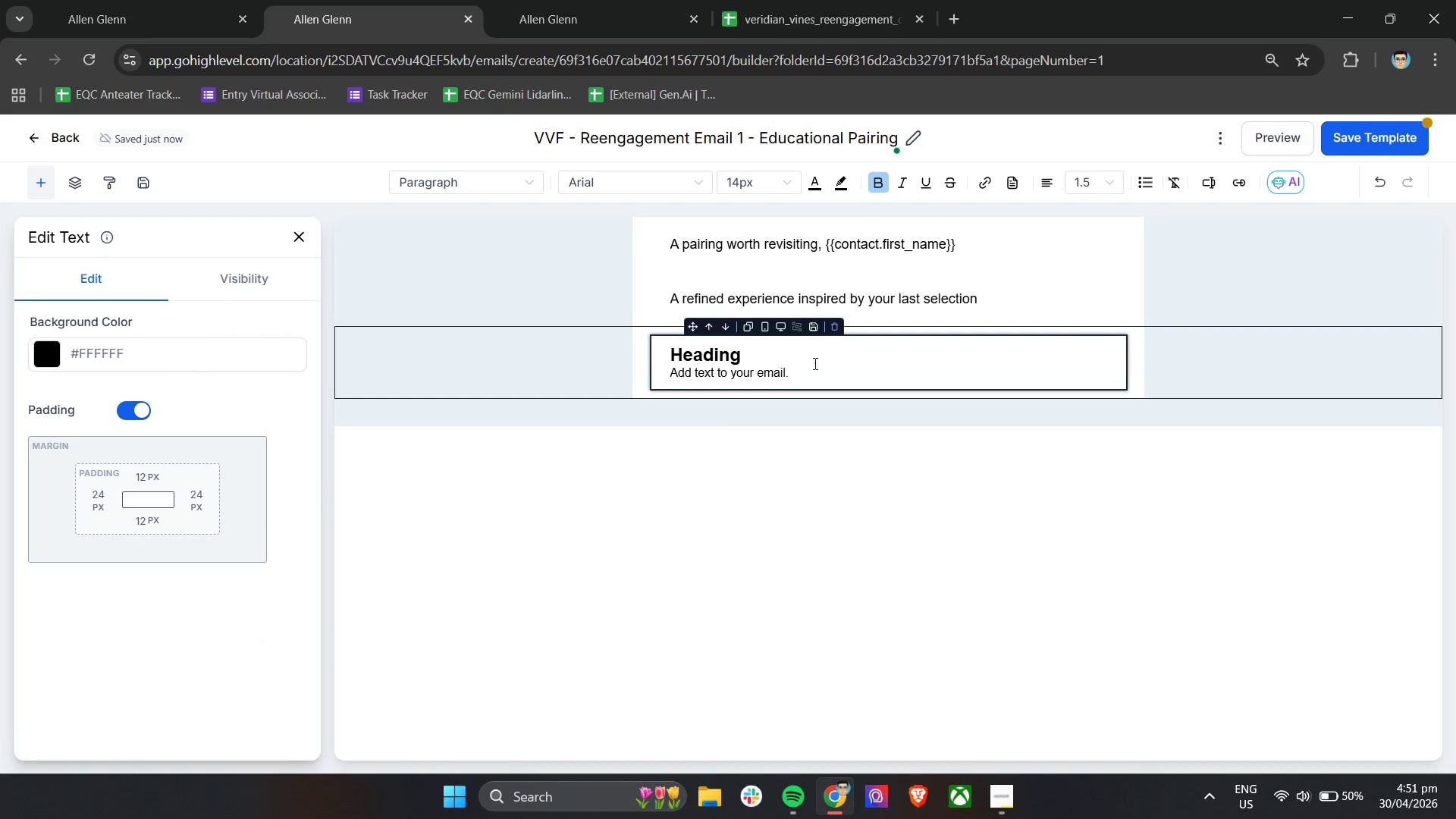 
double_click([817, 363])
 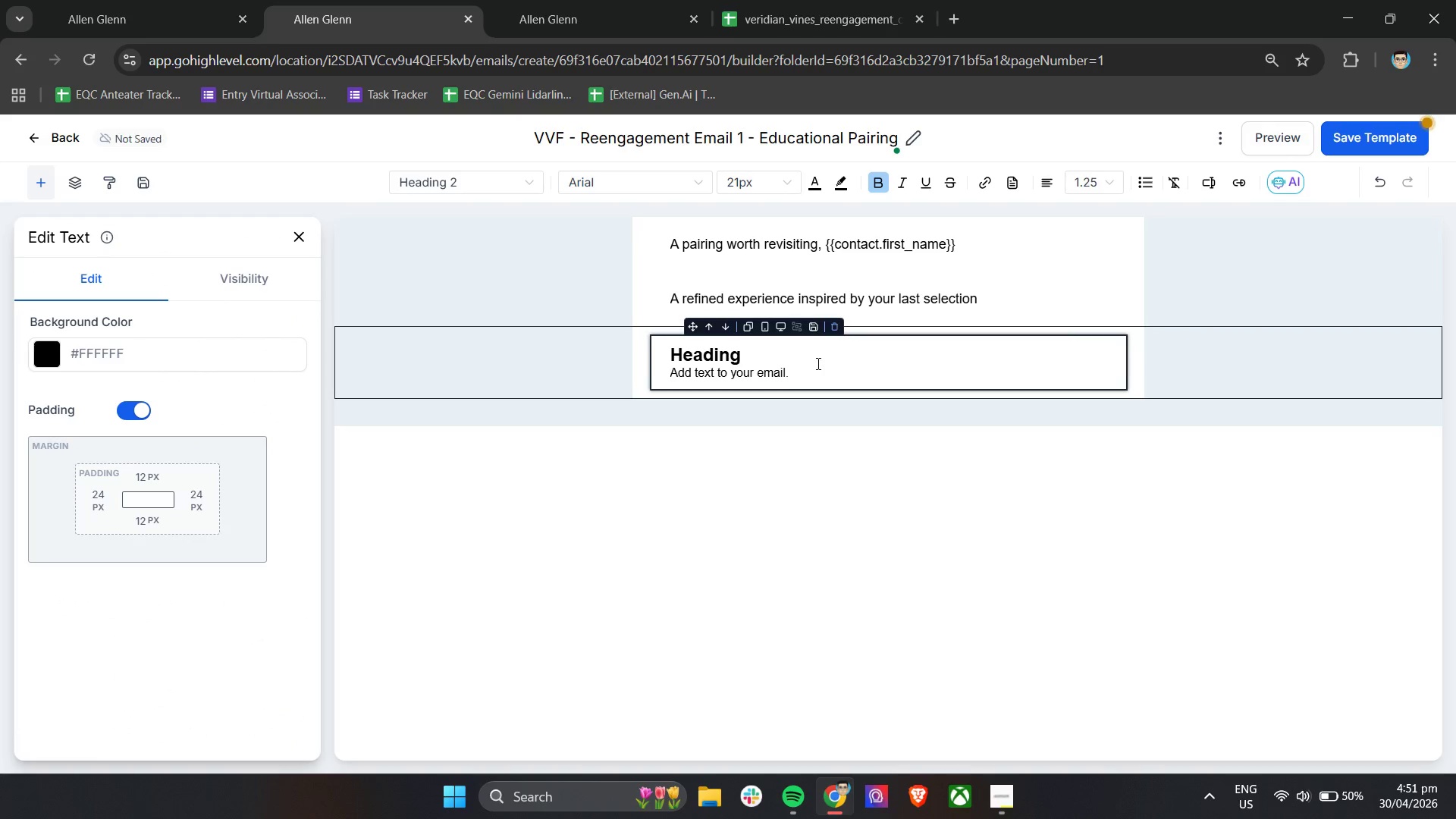 
triple_click([817, 363])
 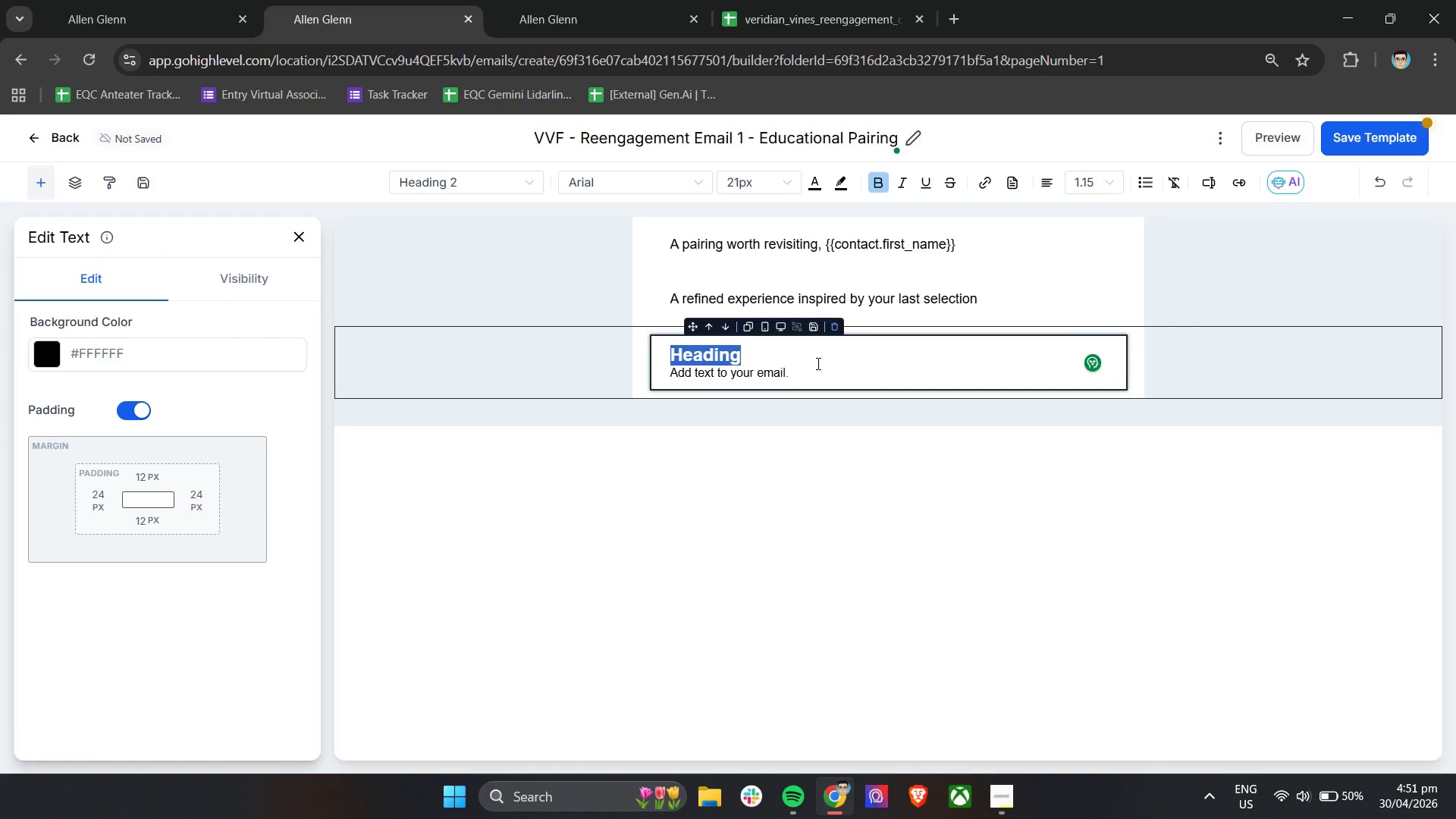 
key(Control+A)
 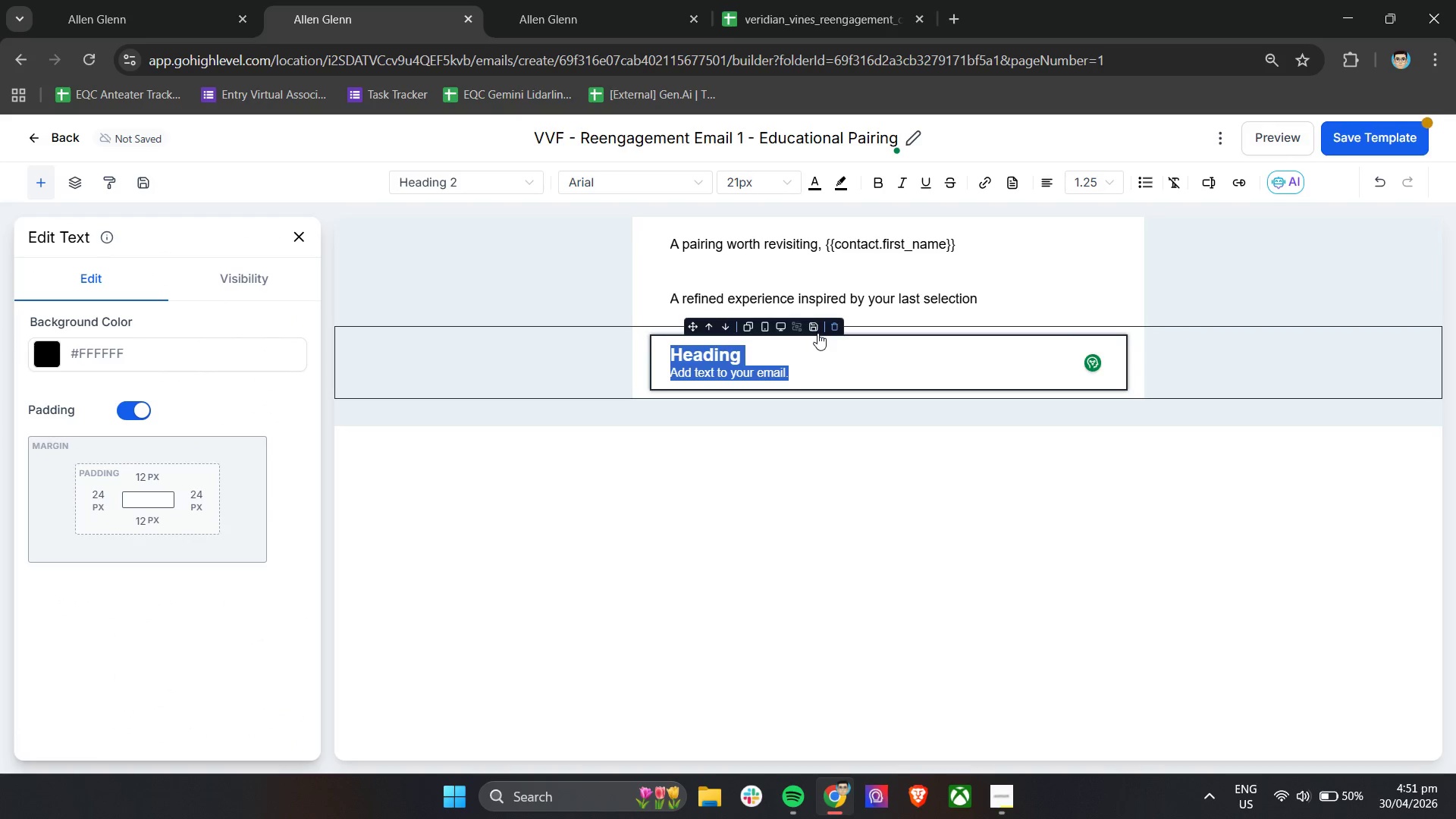 
key(Backspace)
 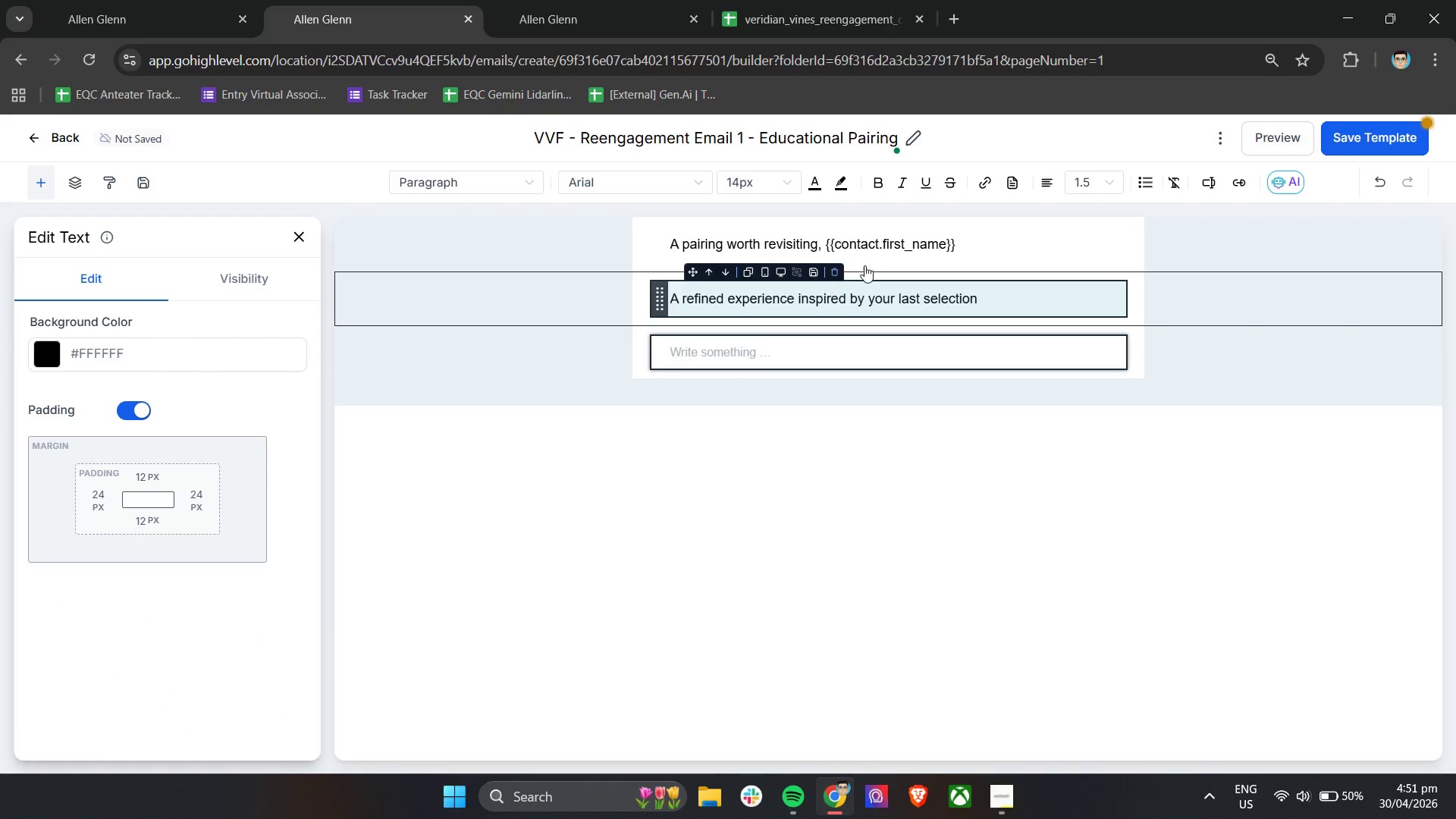 
left_click([910, 243])
 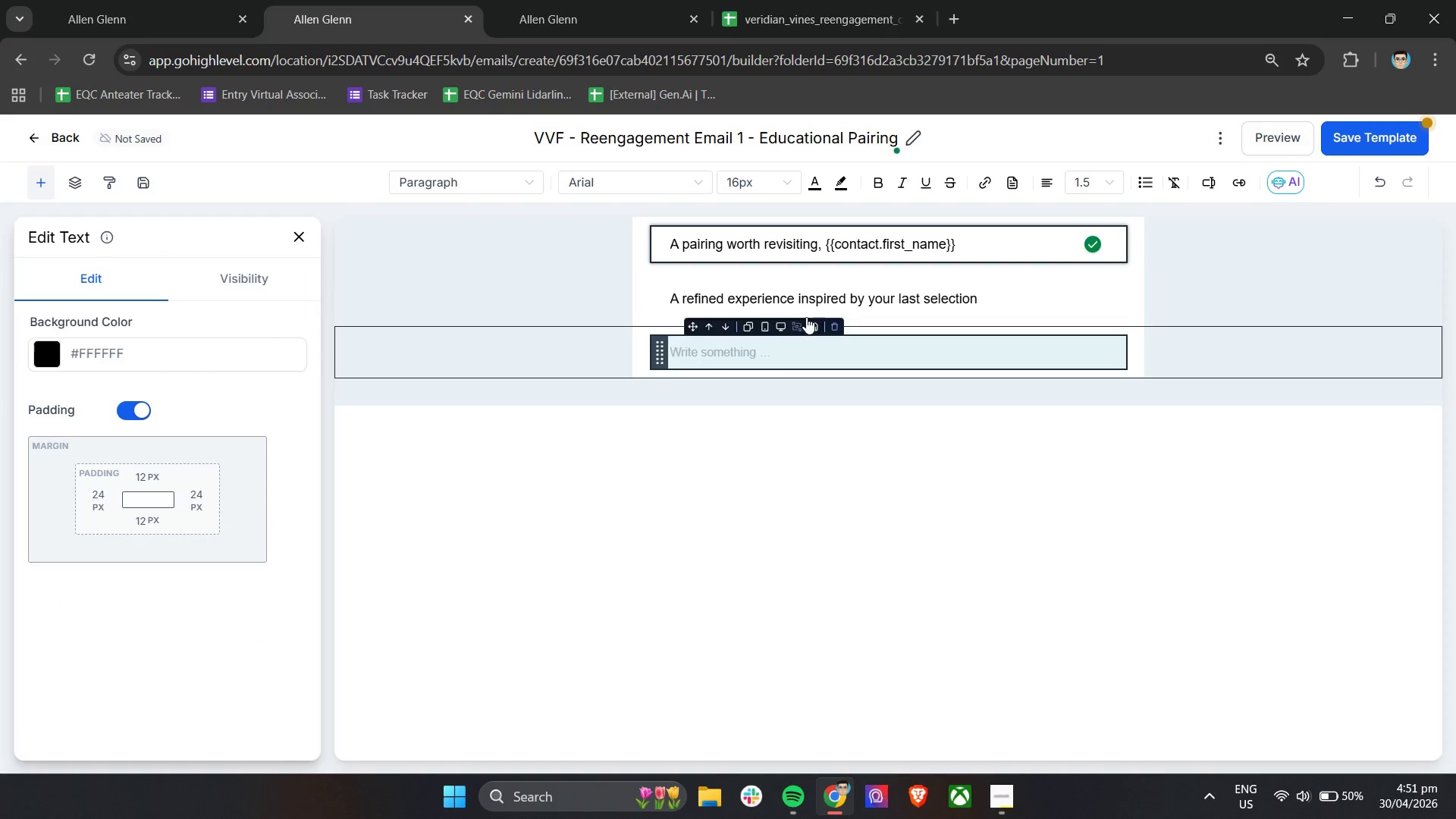 
left_click([817, 355])
 